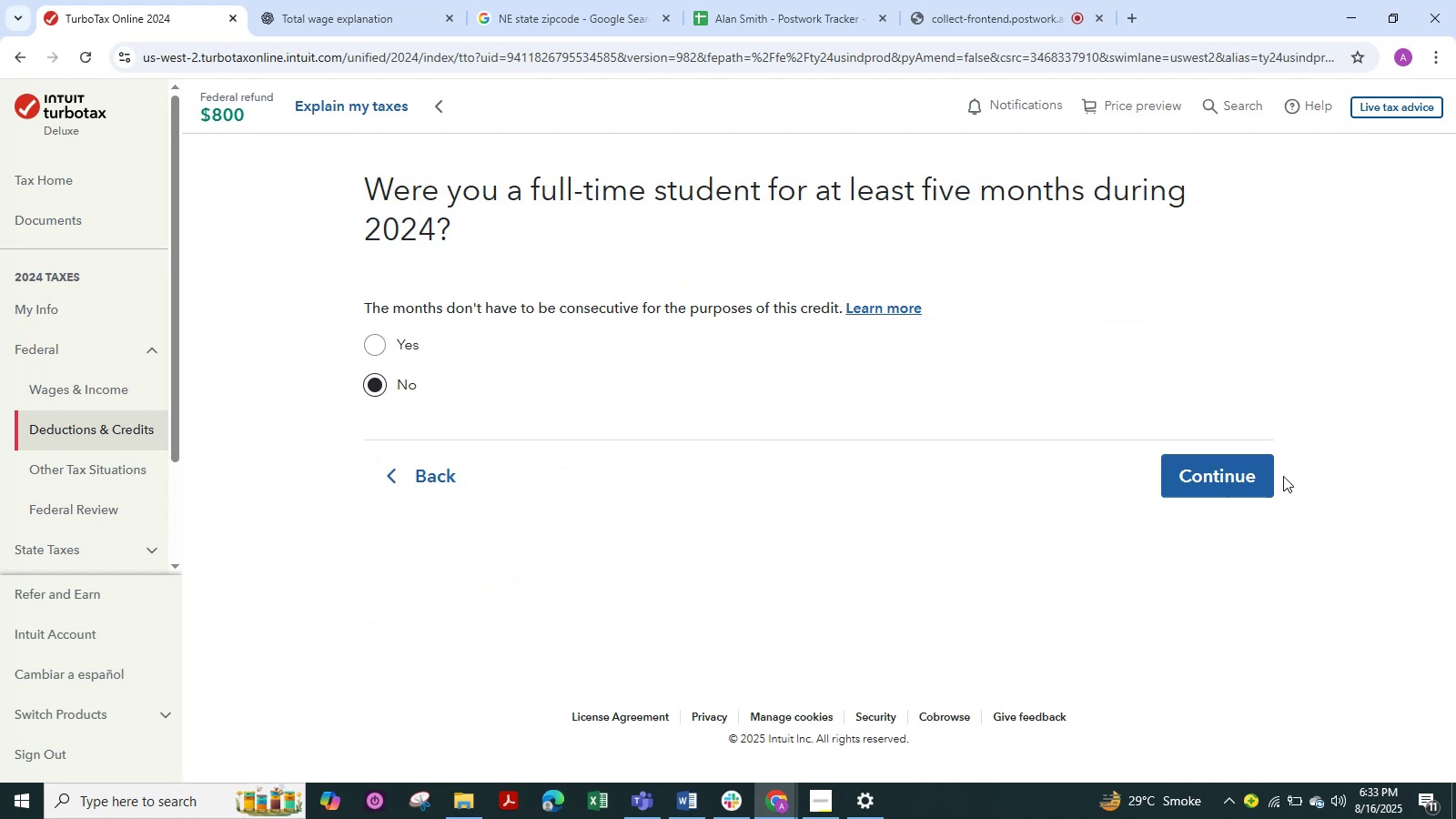 
left_click([1241, 476])
 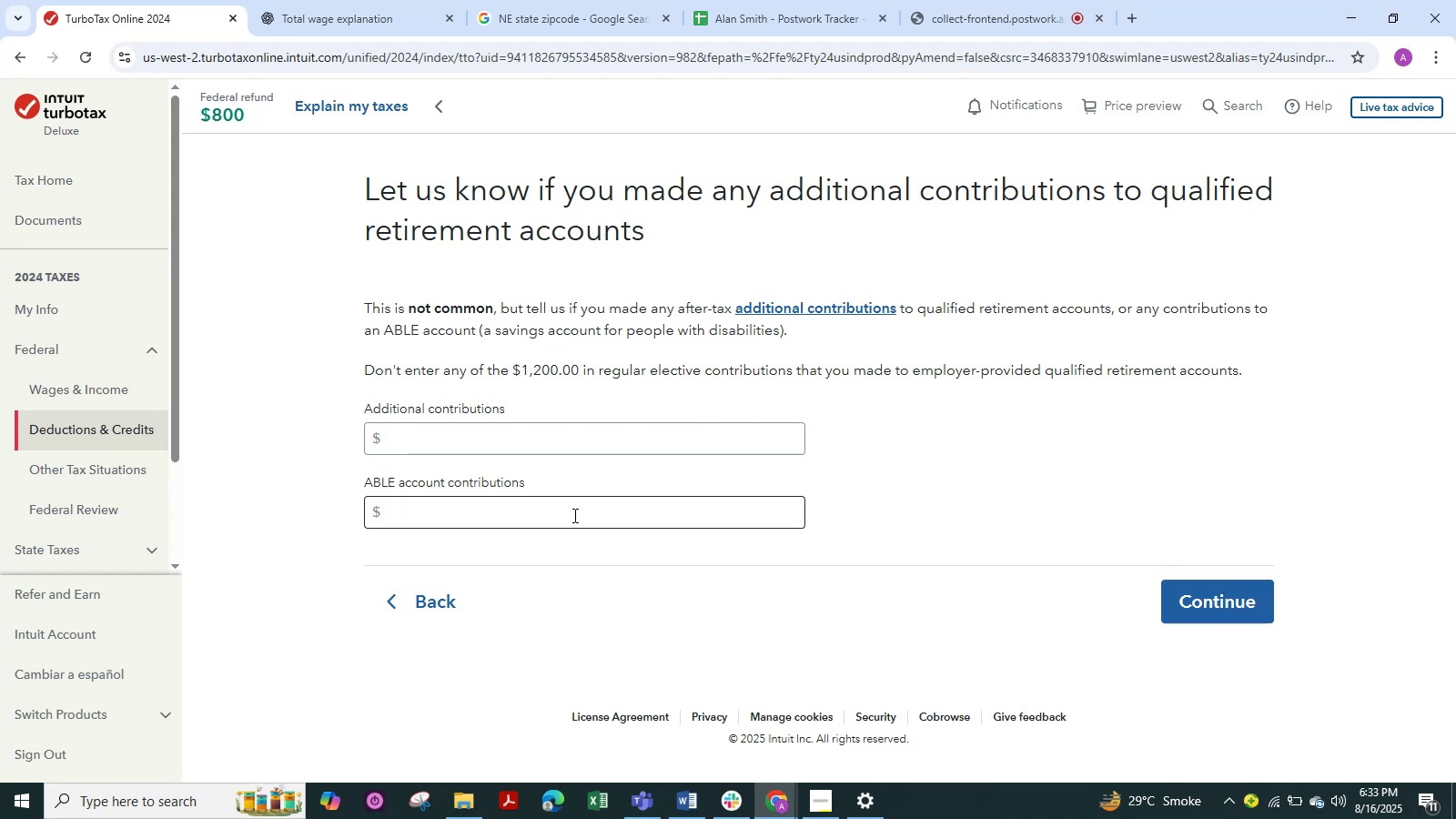 
left_click([1221, 592])
 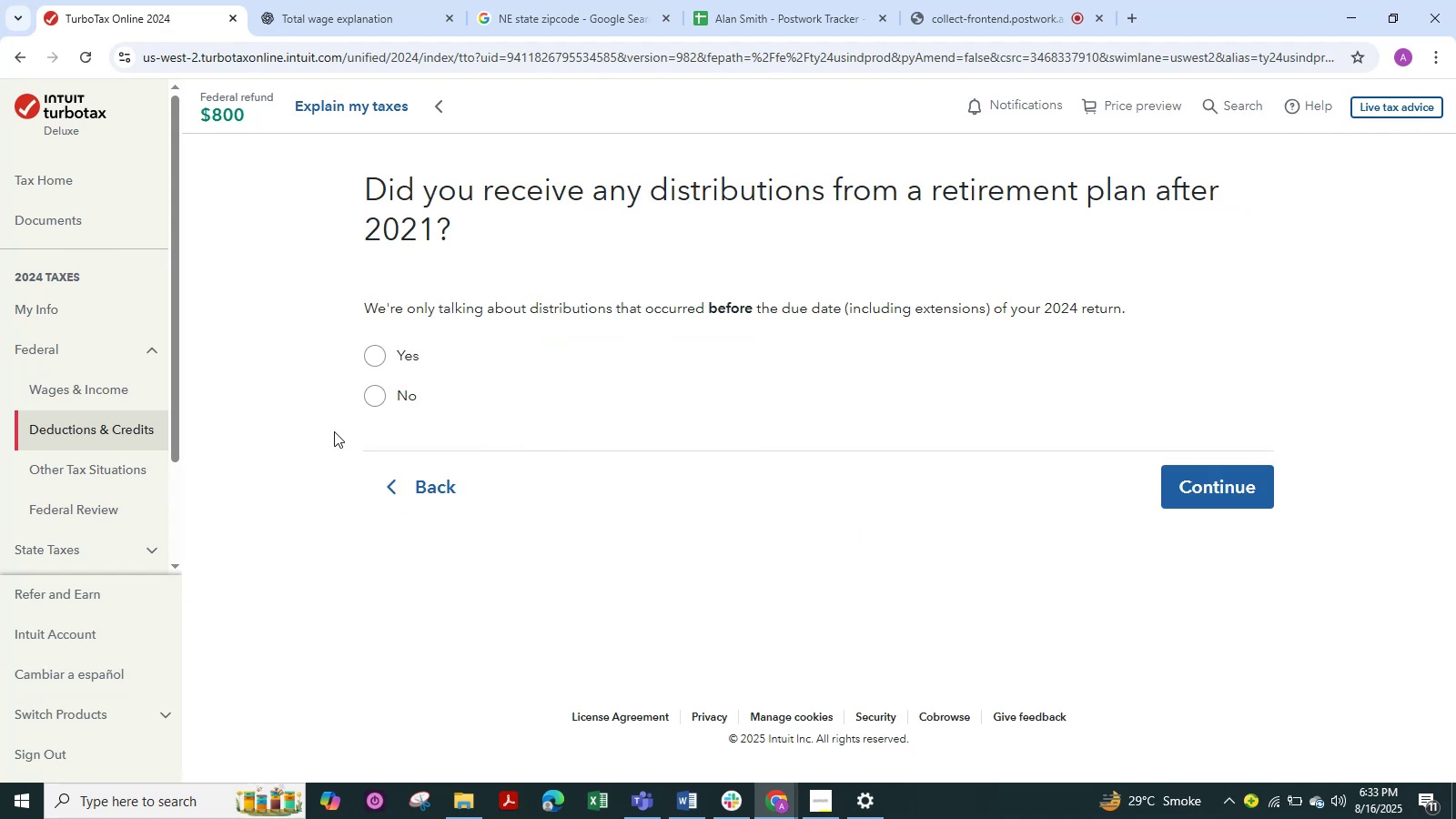 
left_click([378, 412])
 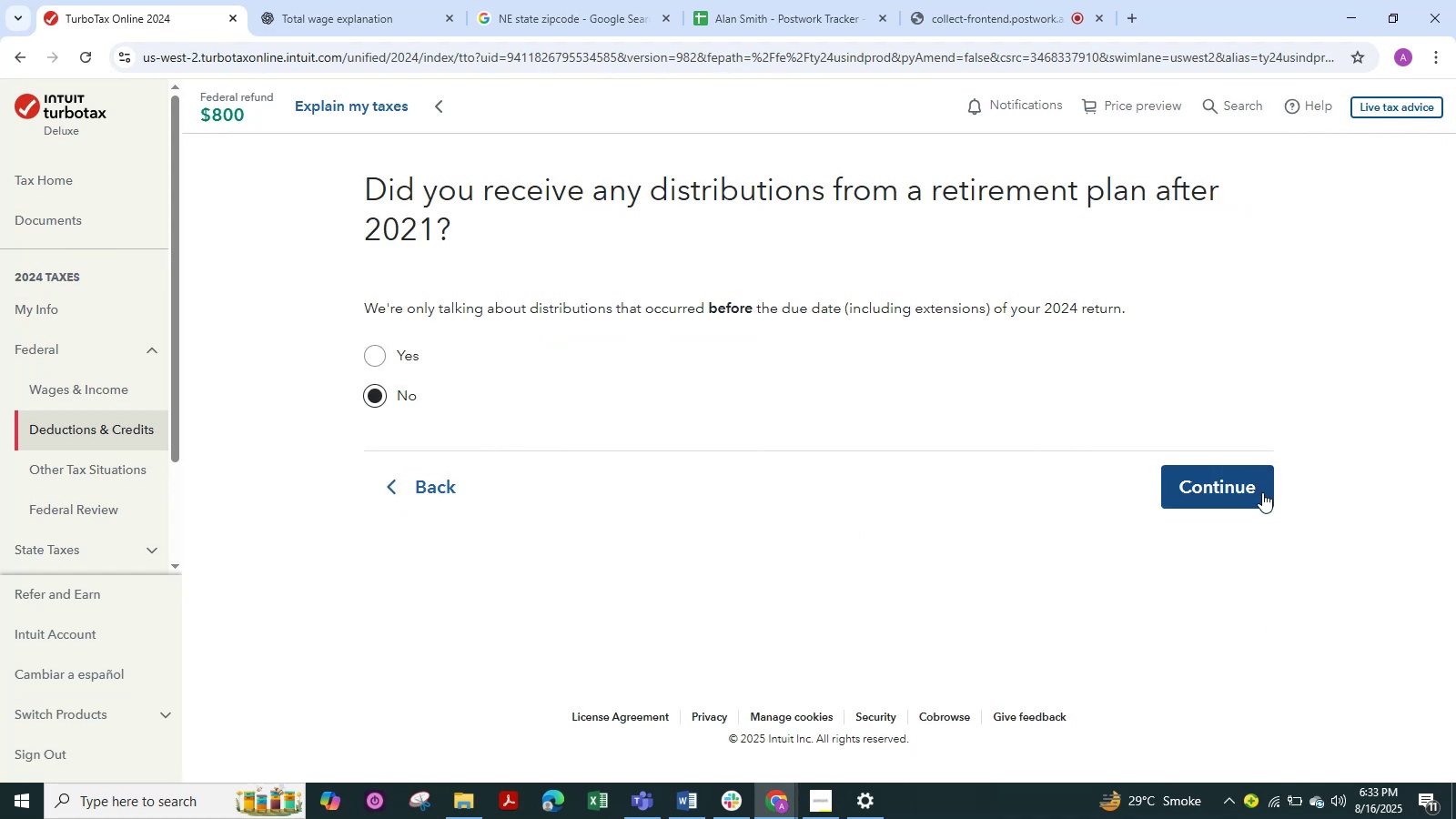 
left_click([1262, 494])
 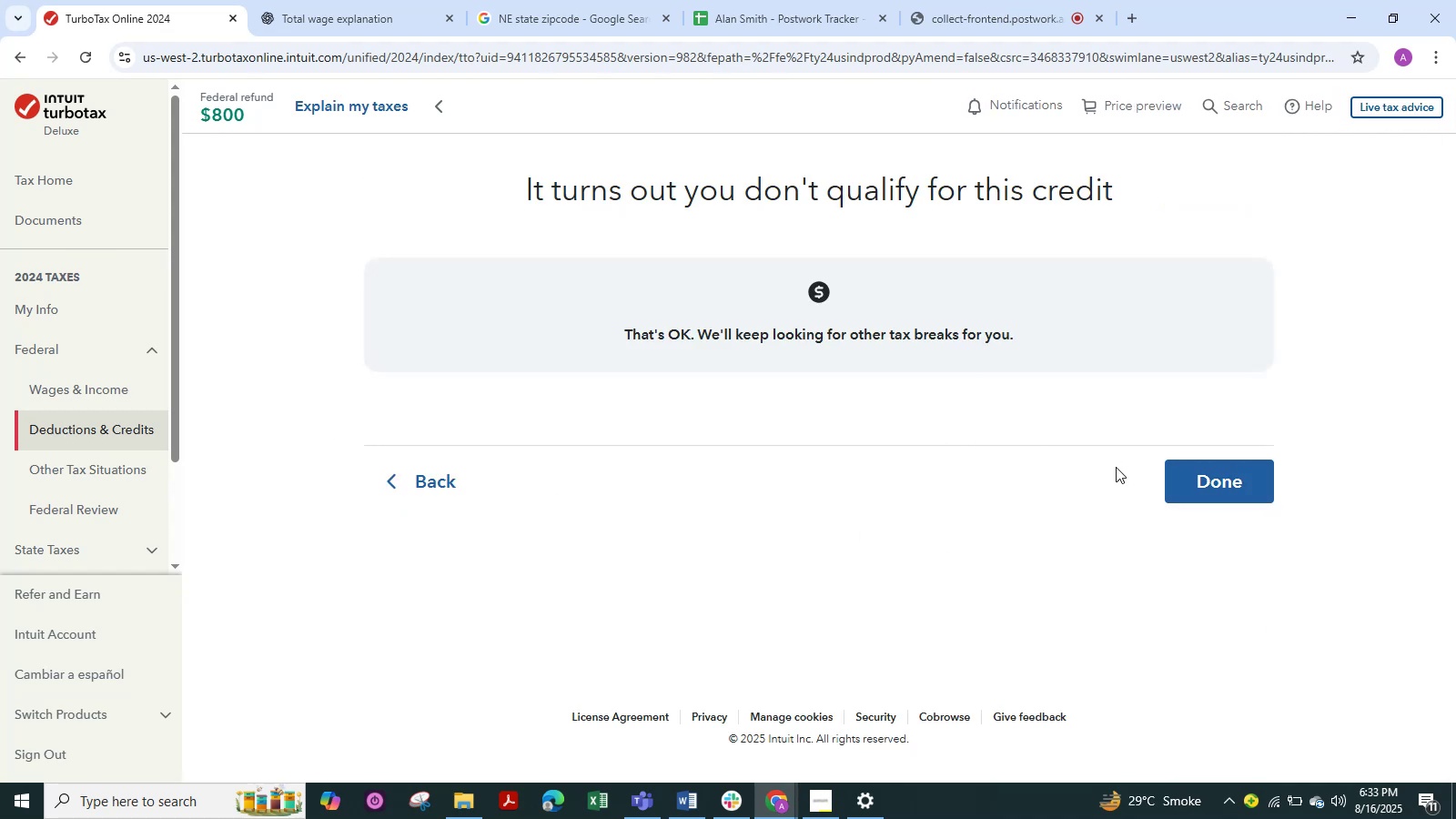 
left_click([1180, 473])
 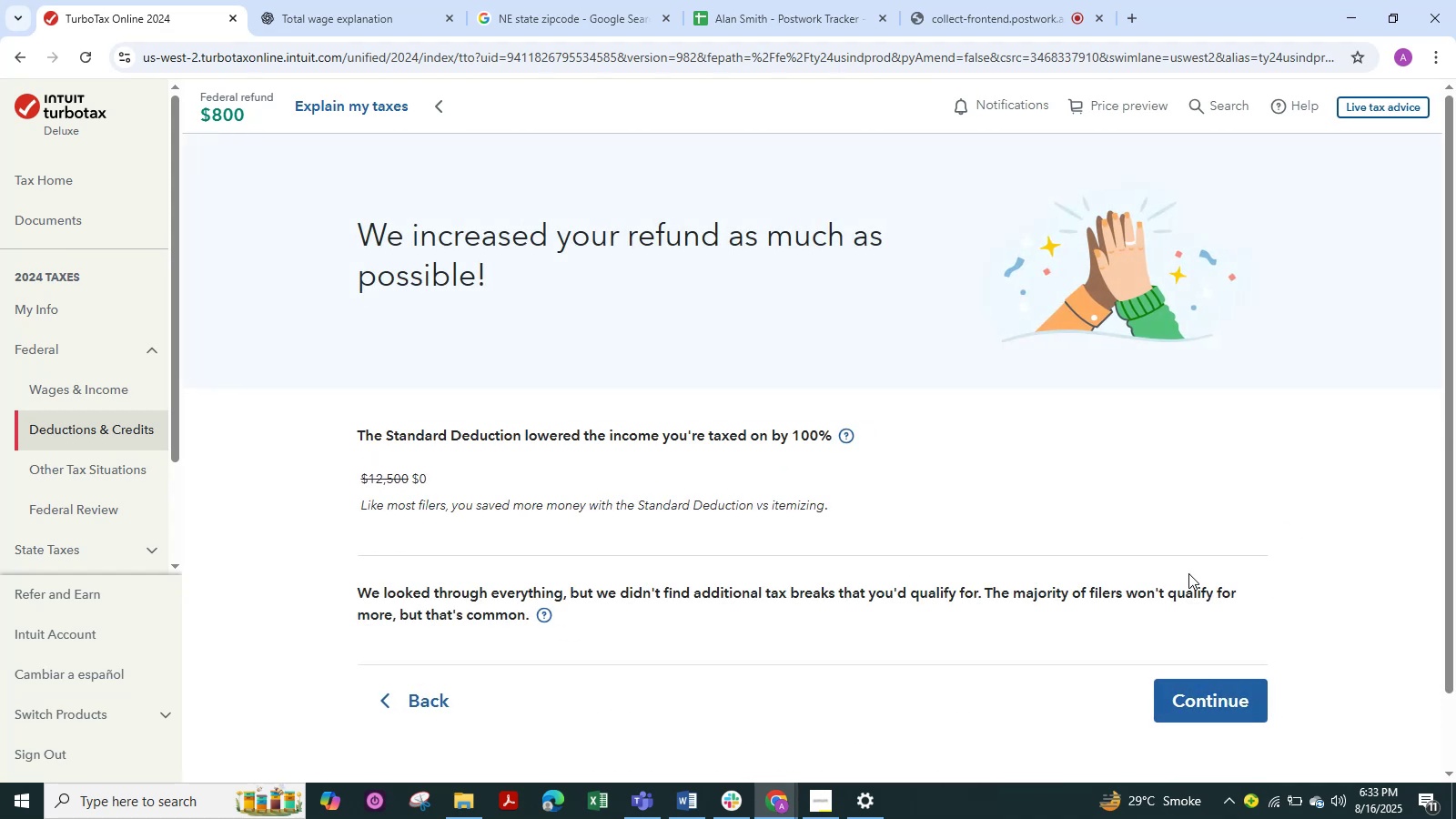 
wait(7.12)
 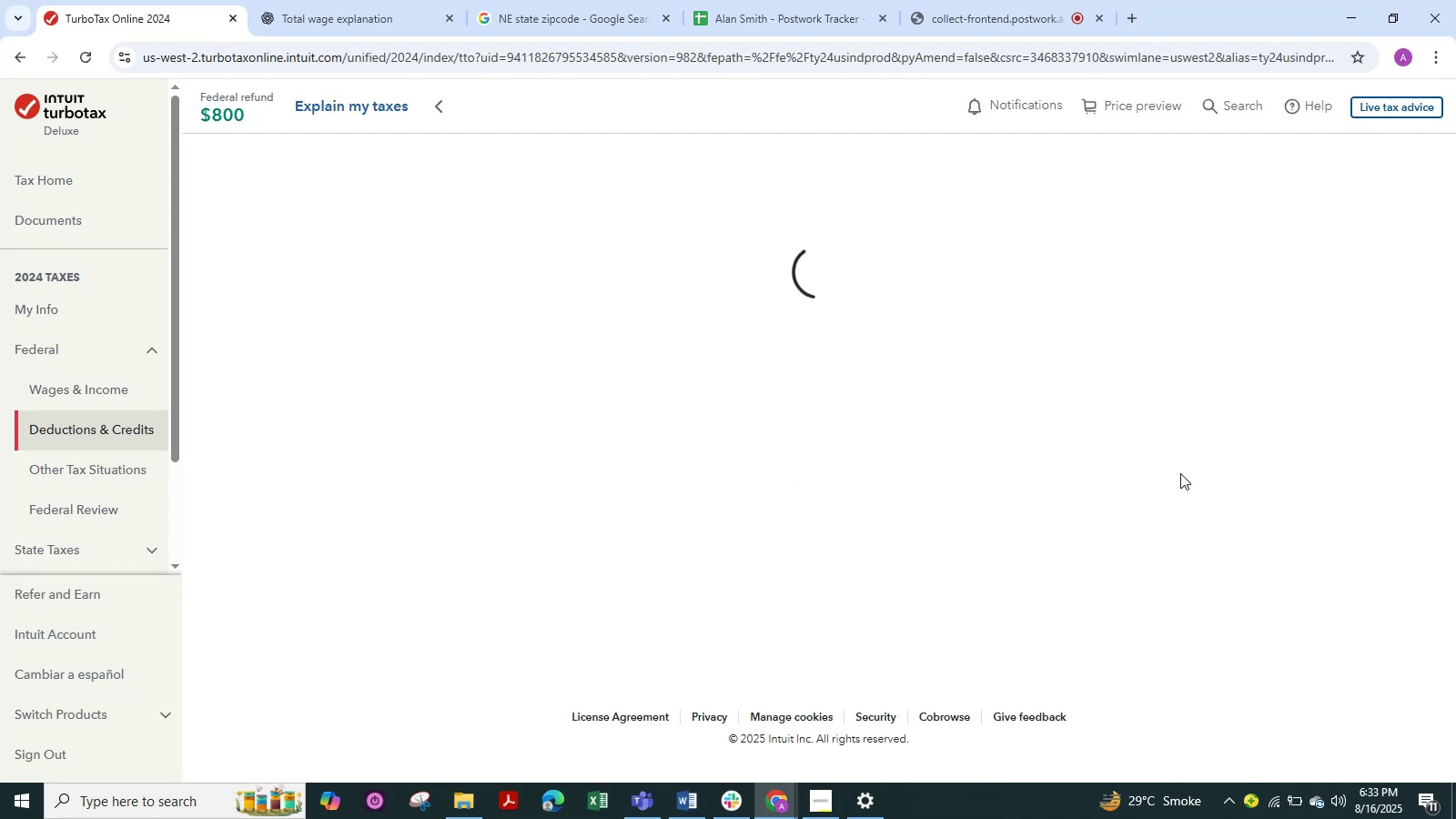 
scroll: coordinate [1084, 560], scroll_direction: down, amount: 1.0
 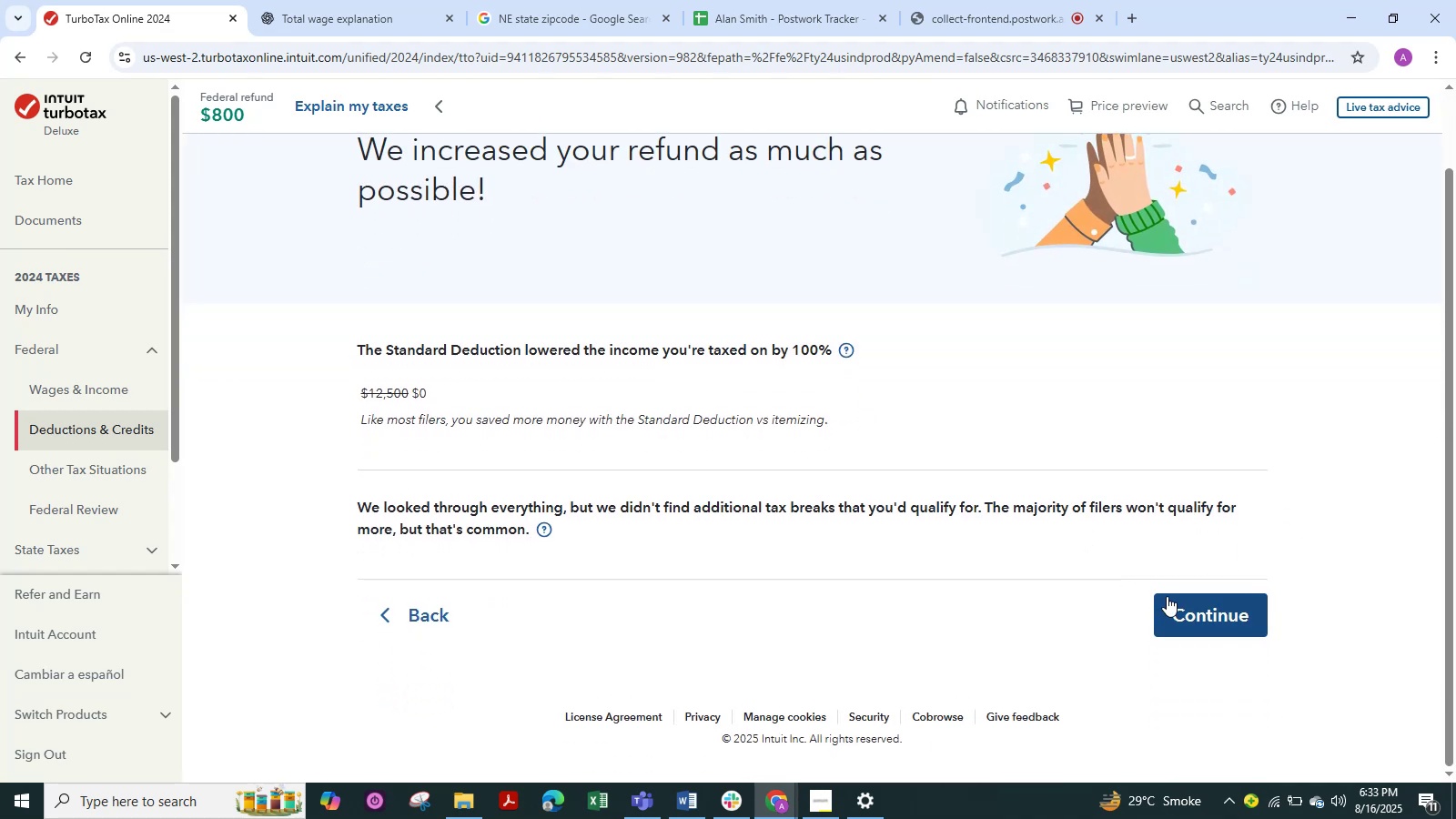 
left_click([1167, 596])
 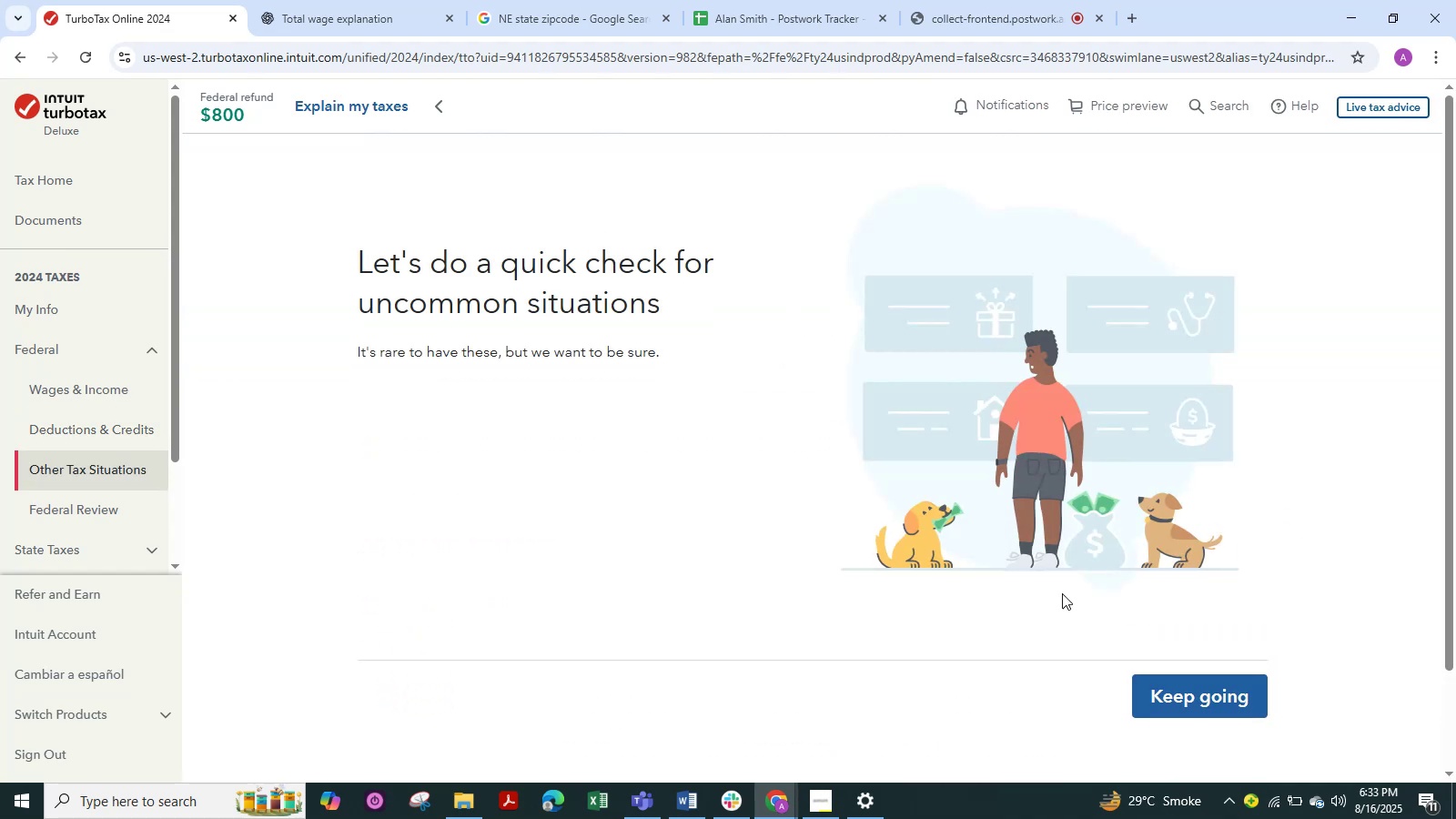 
left_click([1179, 697])
 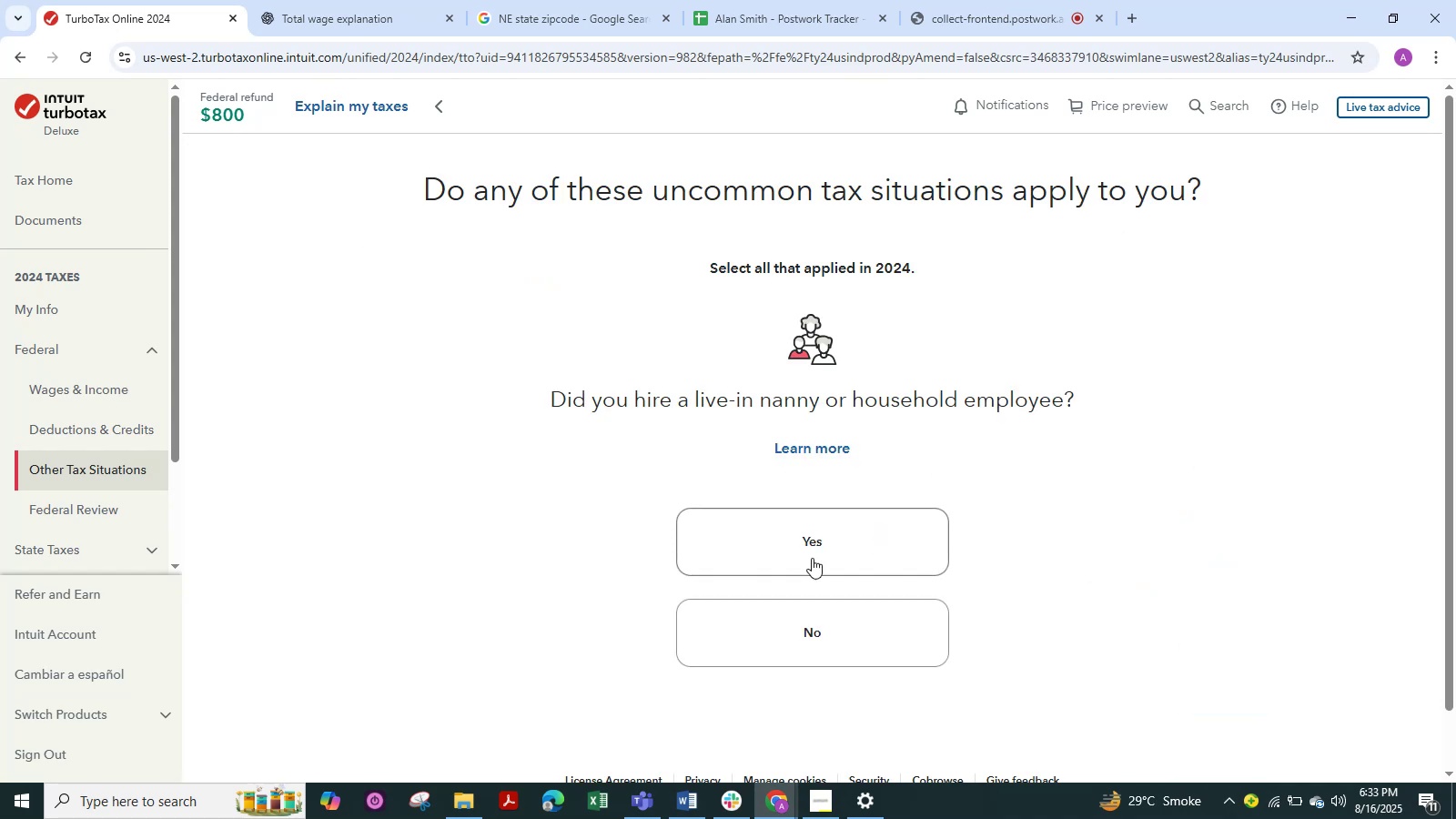 
left_click([789, 637])
 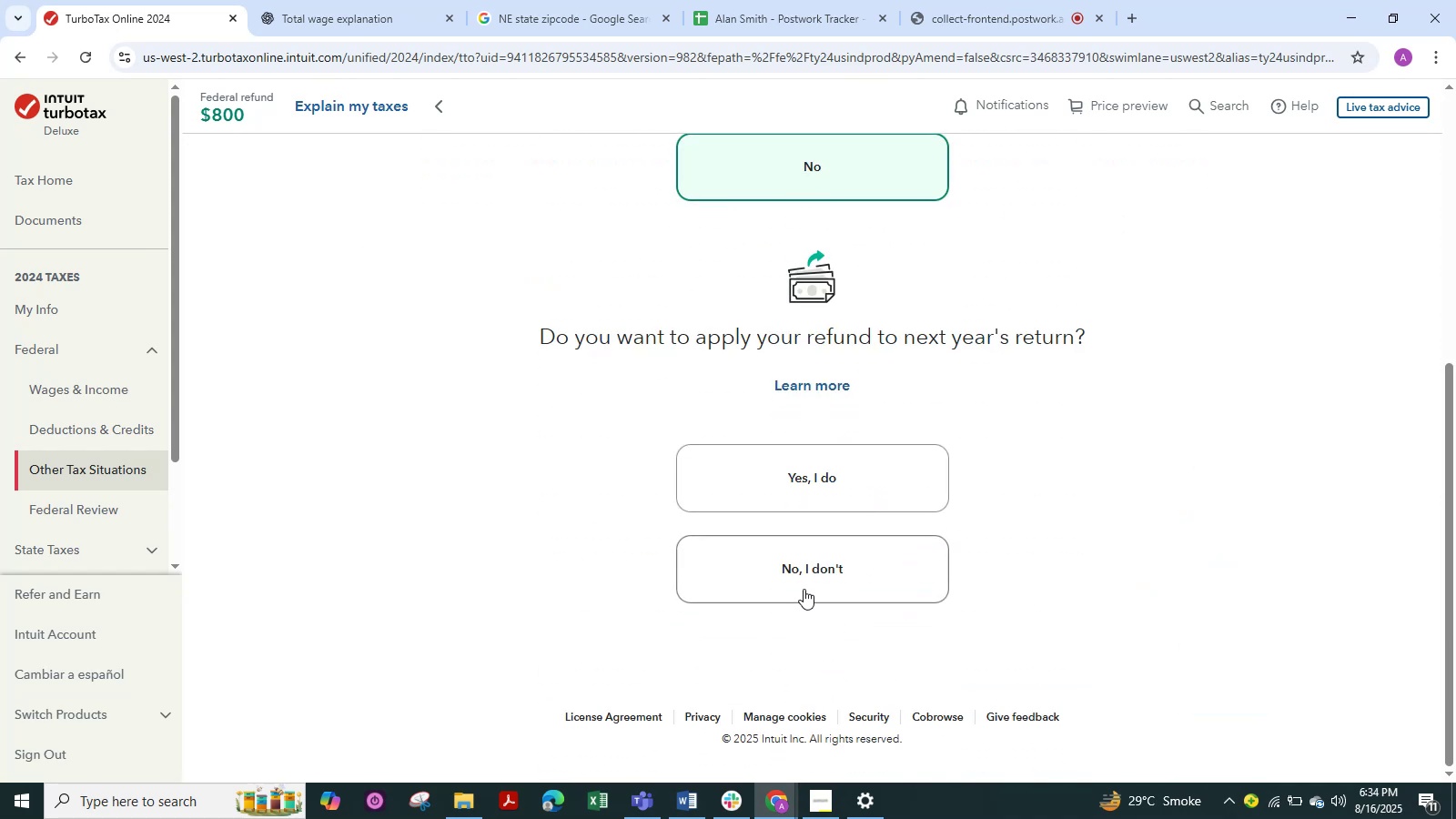 
left_click([805, 571])
 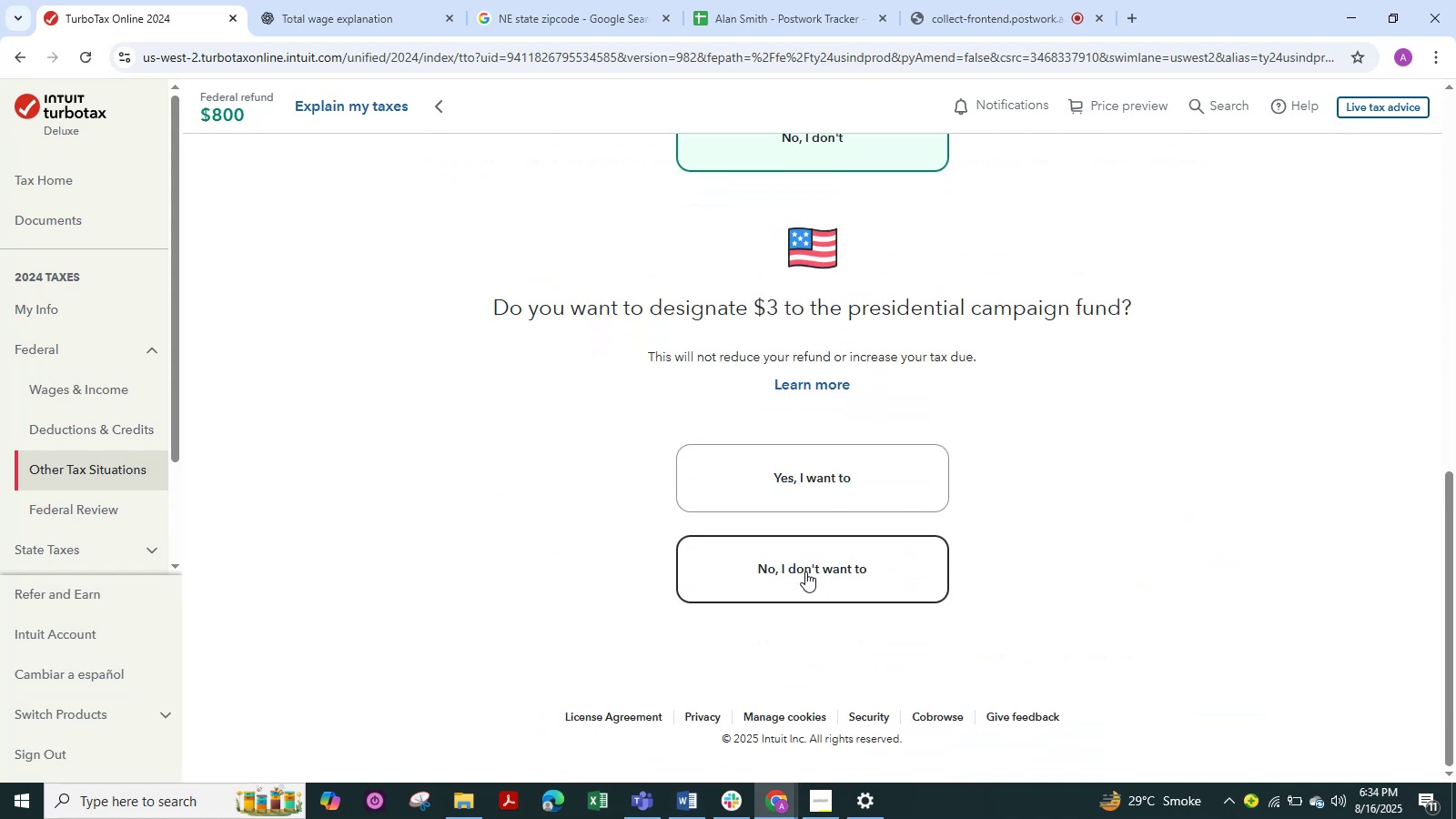 
left_click([805, 571])
 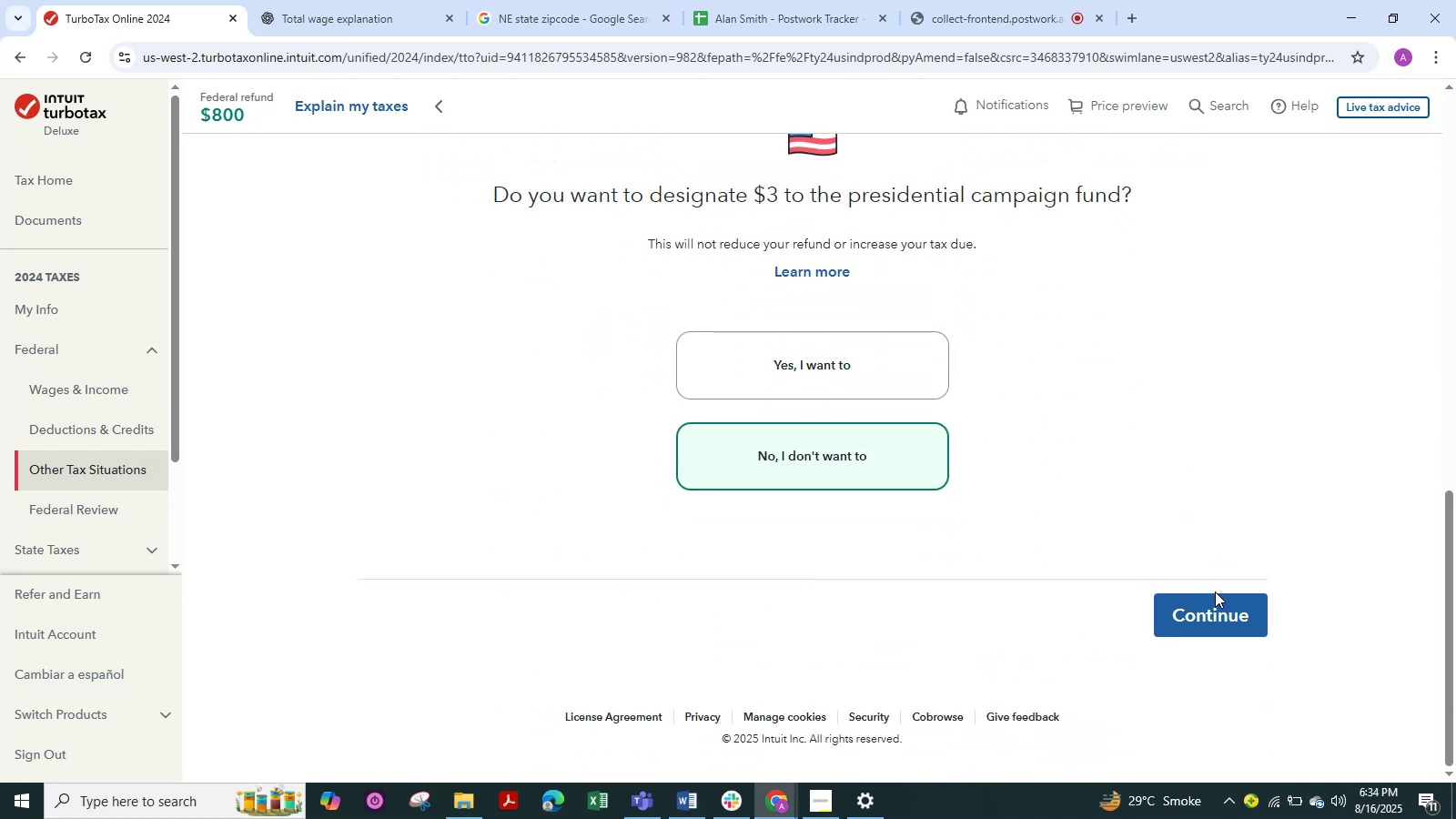 
left_click([1223, 603])
 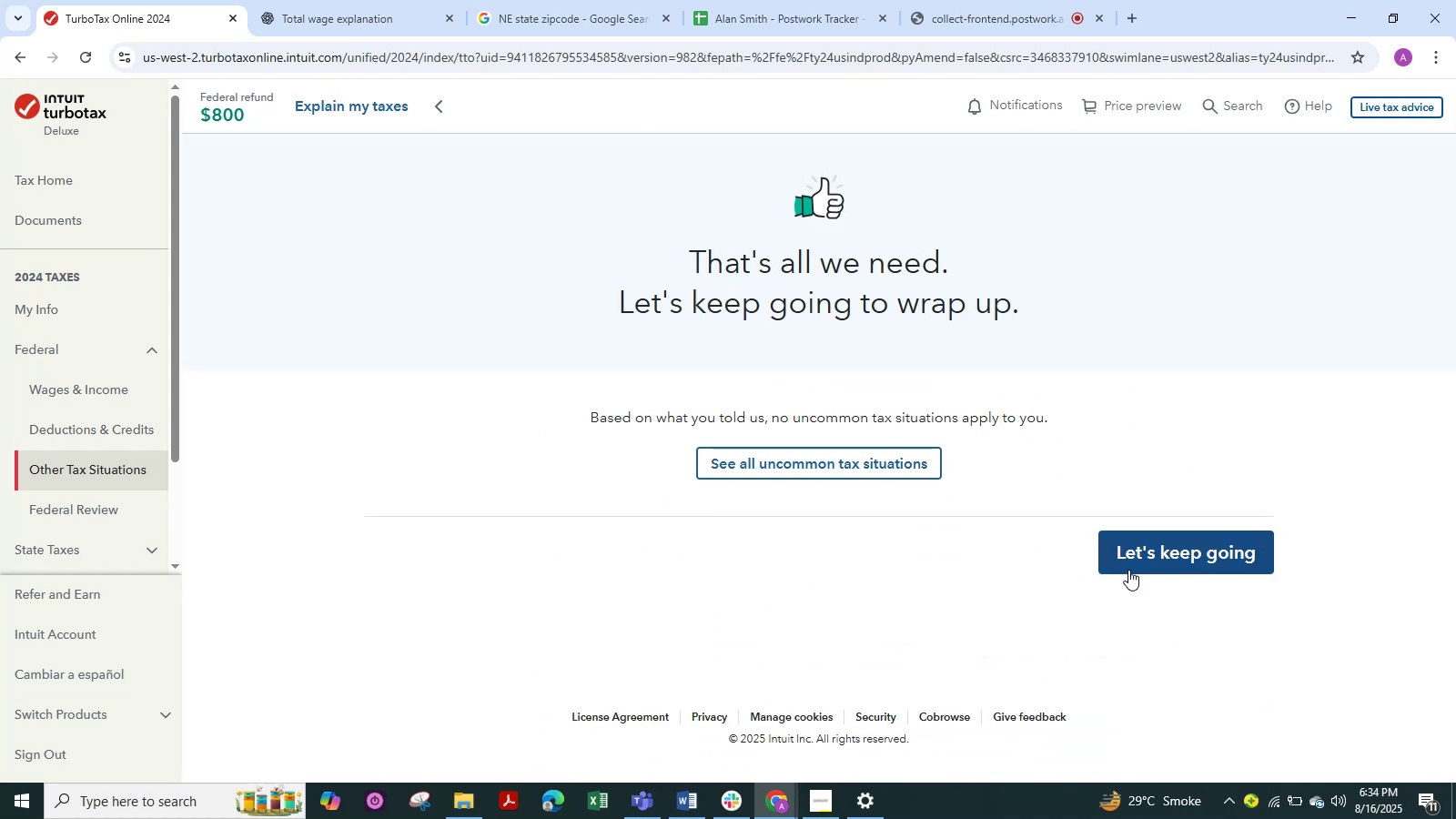 
left_click_drag(start_coordinate=[1198, 556], to_coordinate=[1204, 562])
 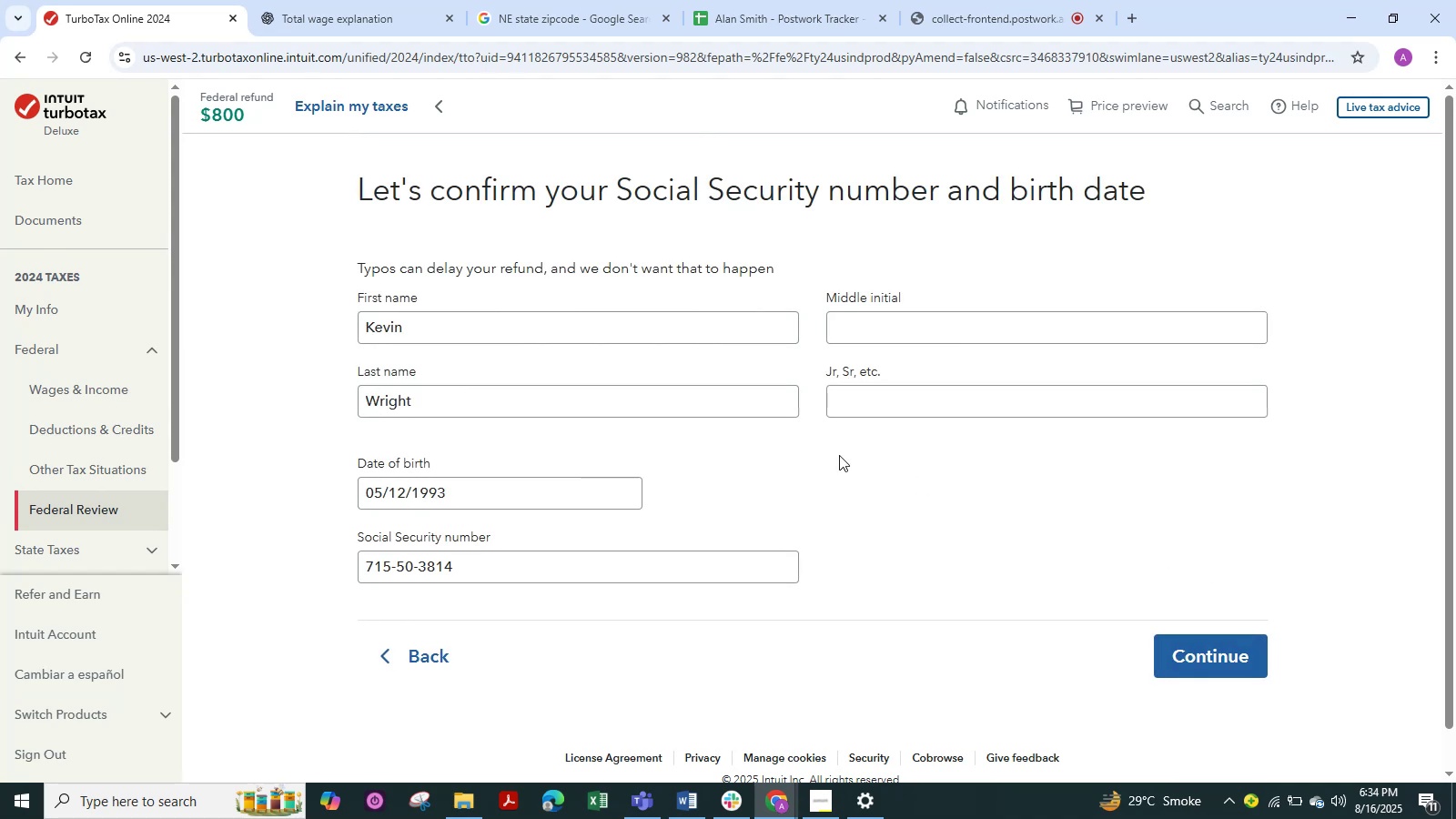 
scroll: coordinate [782, 528], scroll_direction: down, amount: 2.0
 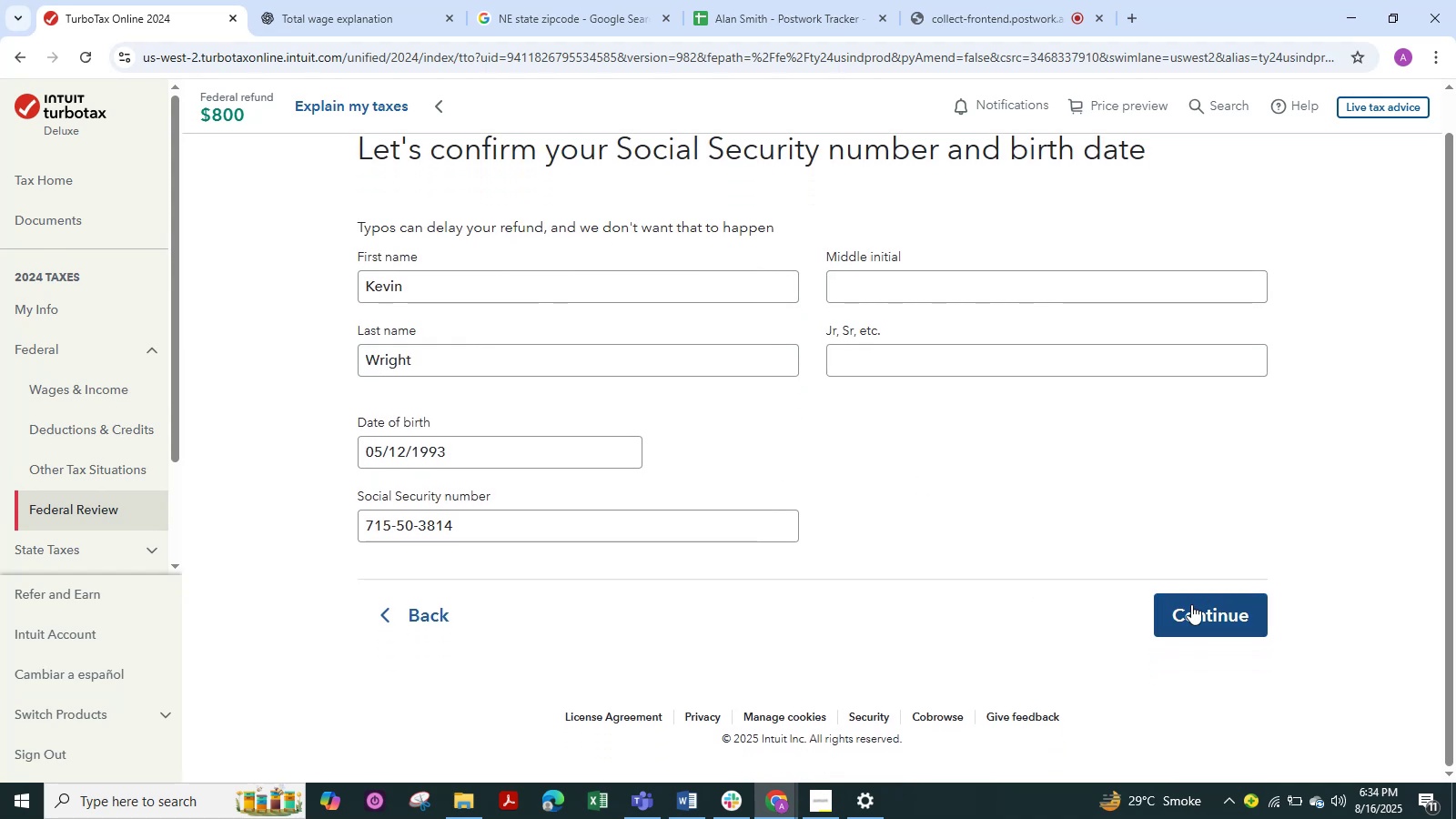 
left_click([1191, 606])
 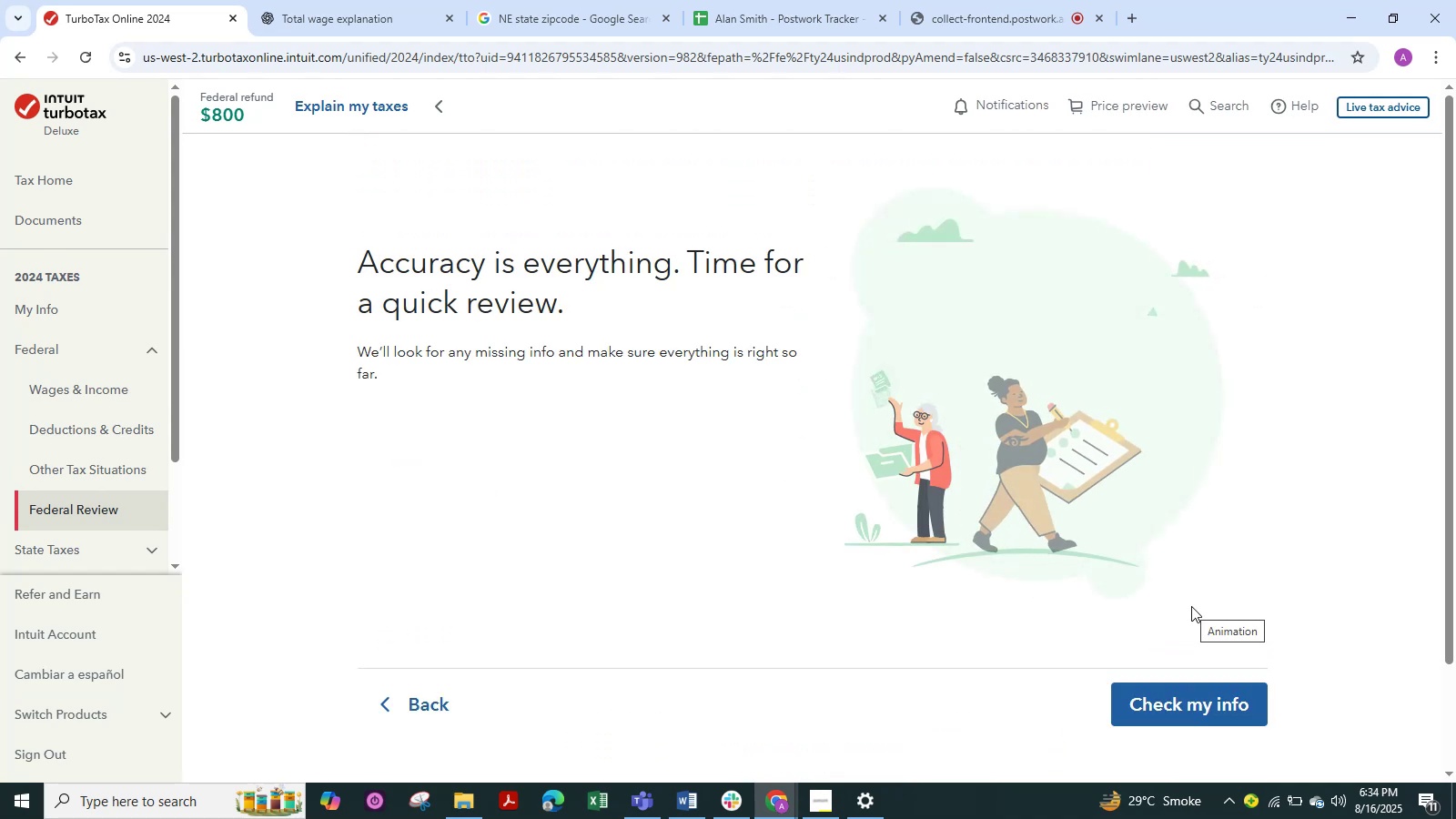 
left_click([1161, 693])
 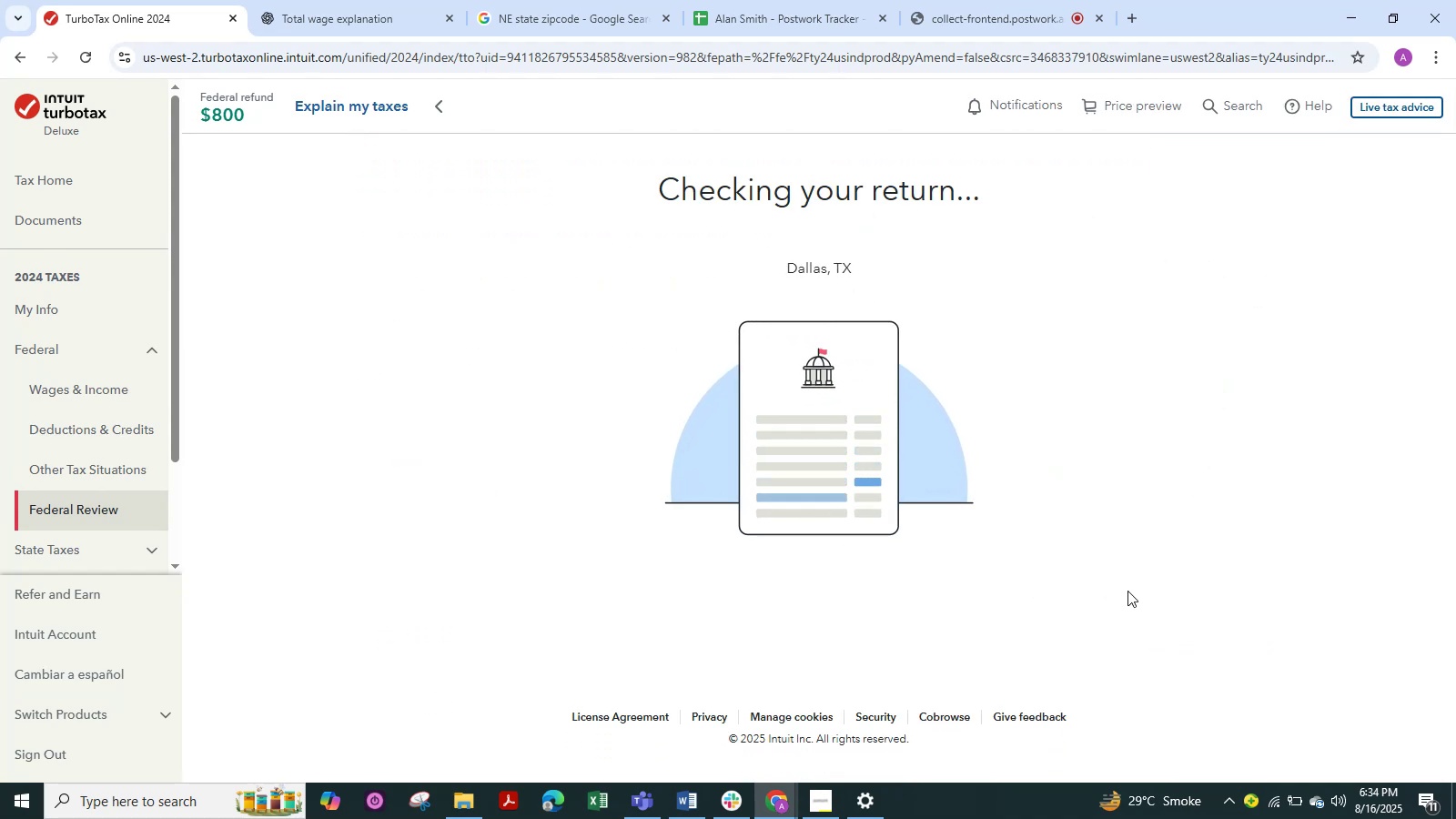 
wait(8.86)
 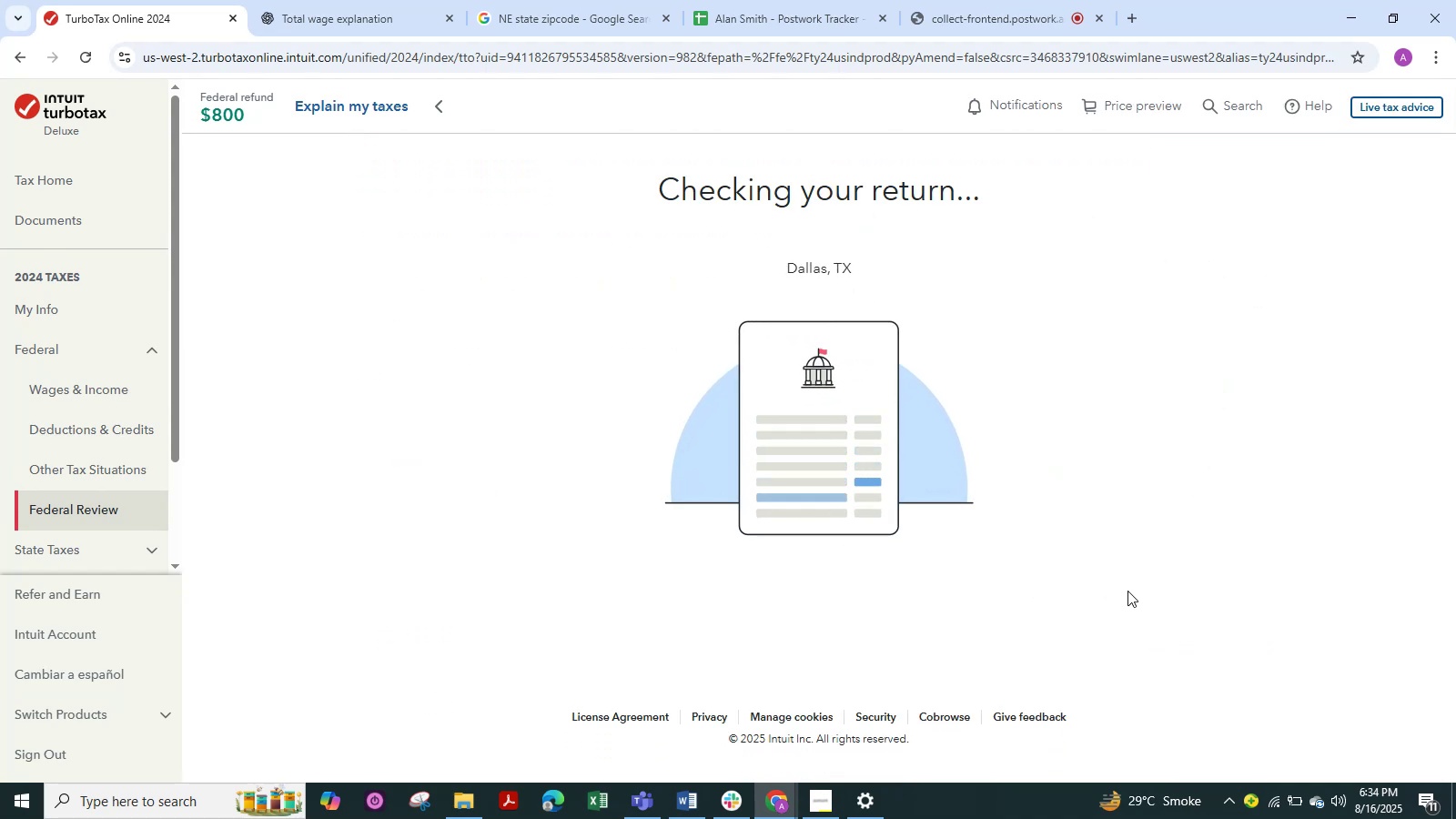 
left_click([1190, 650])
 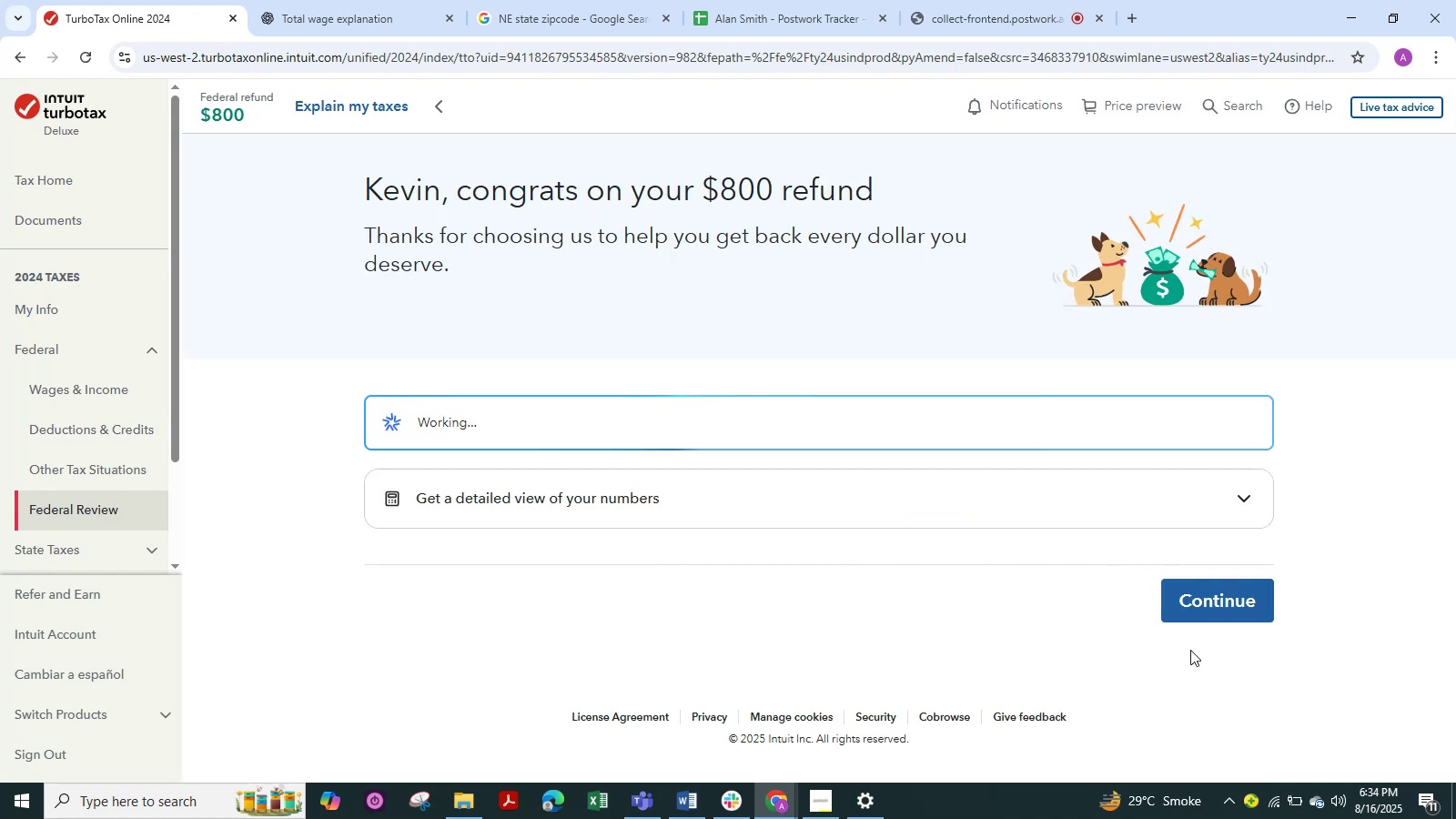 
wait(10.17)
 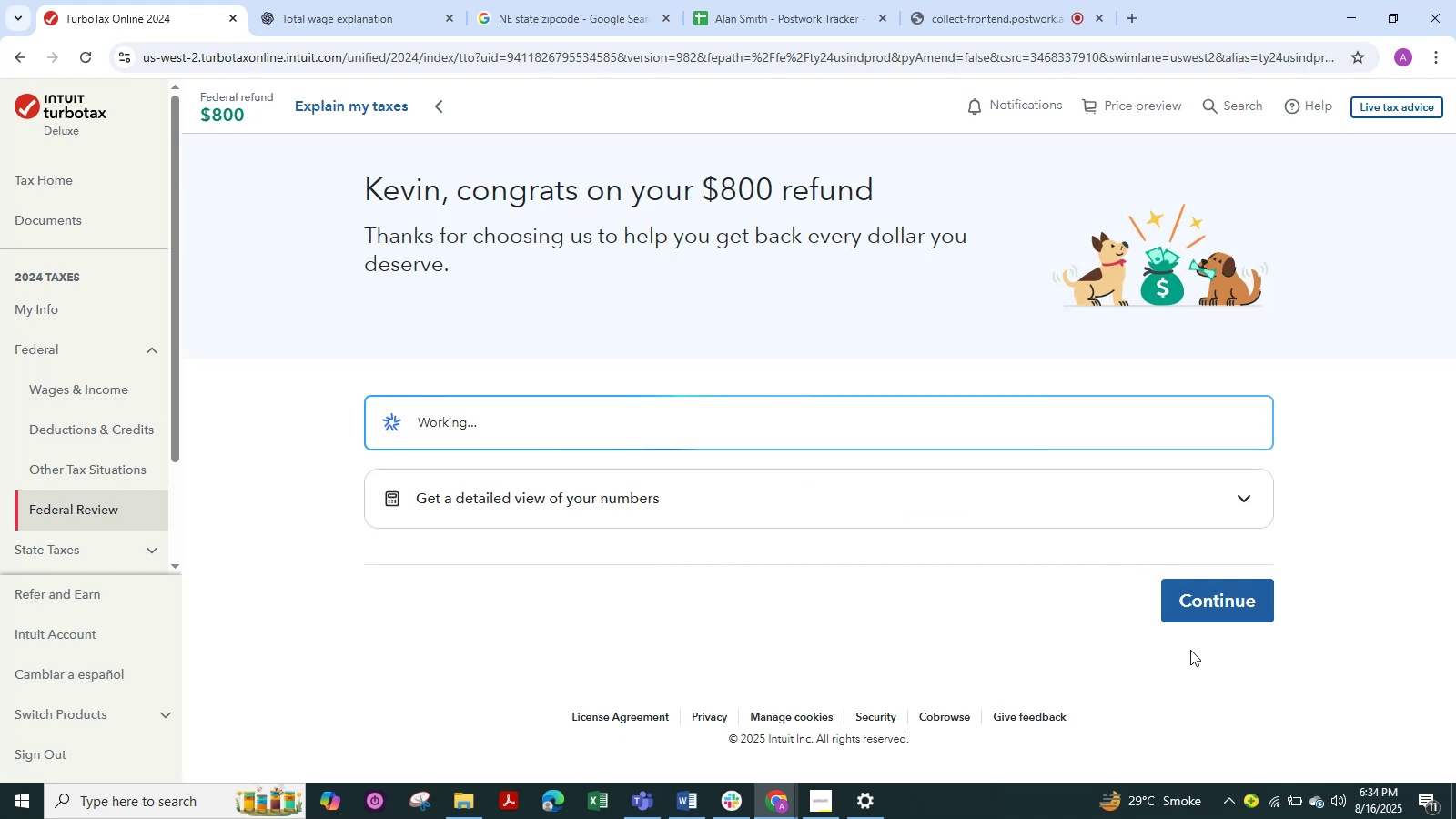 
scroll: coordinate [1131, 551], scroll_direction: down, amount: 6.0
 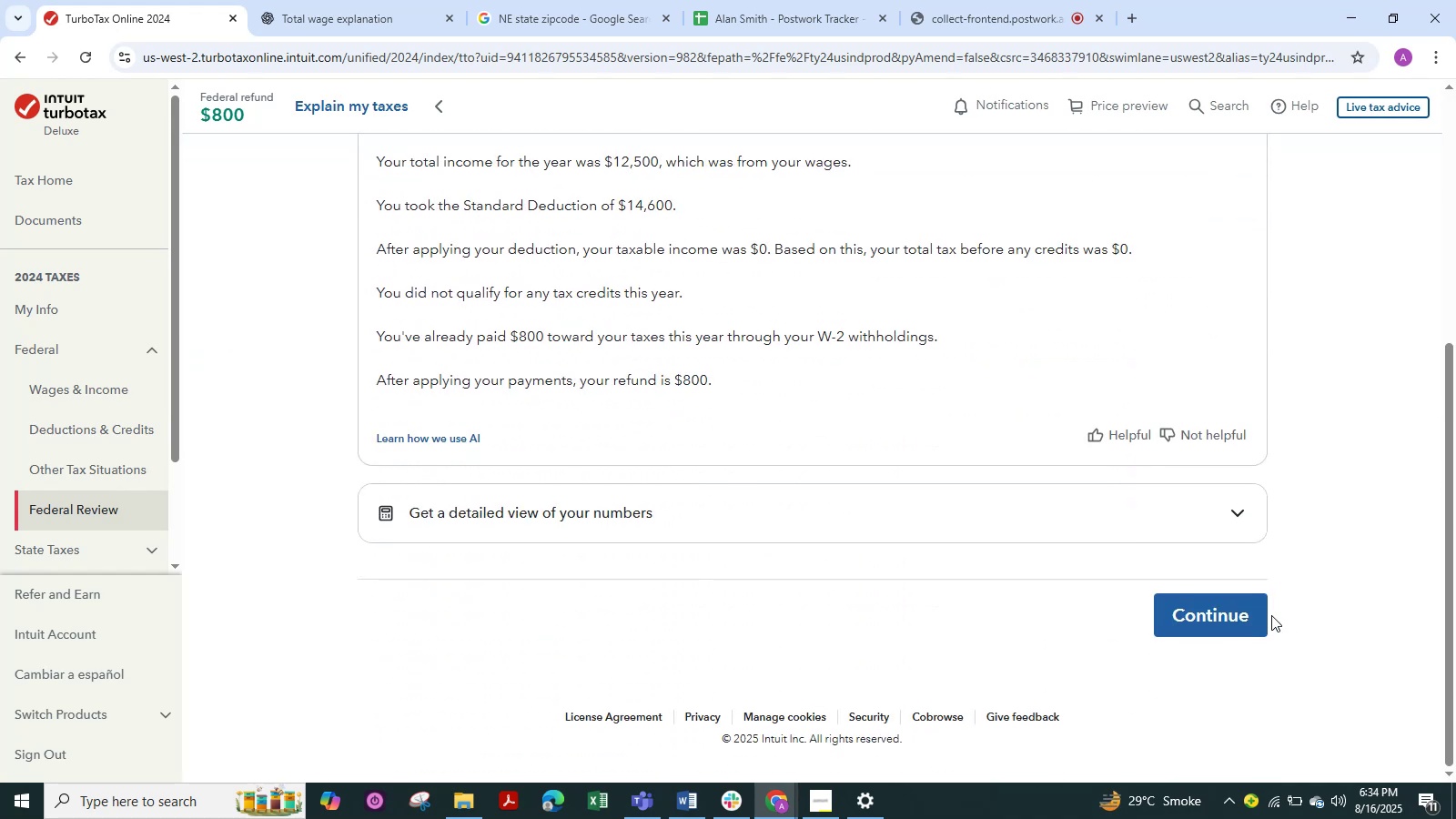 
left_click([1235, 608])
 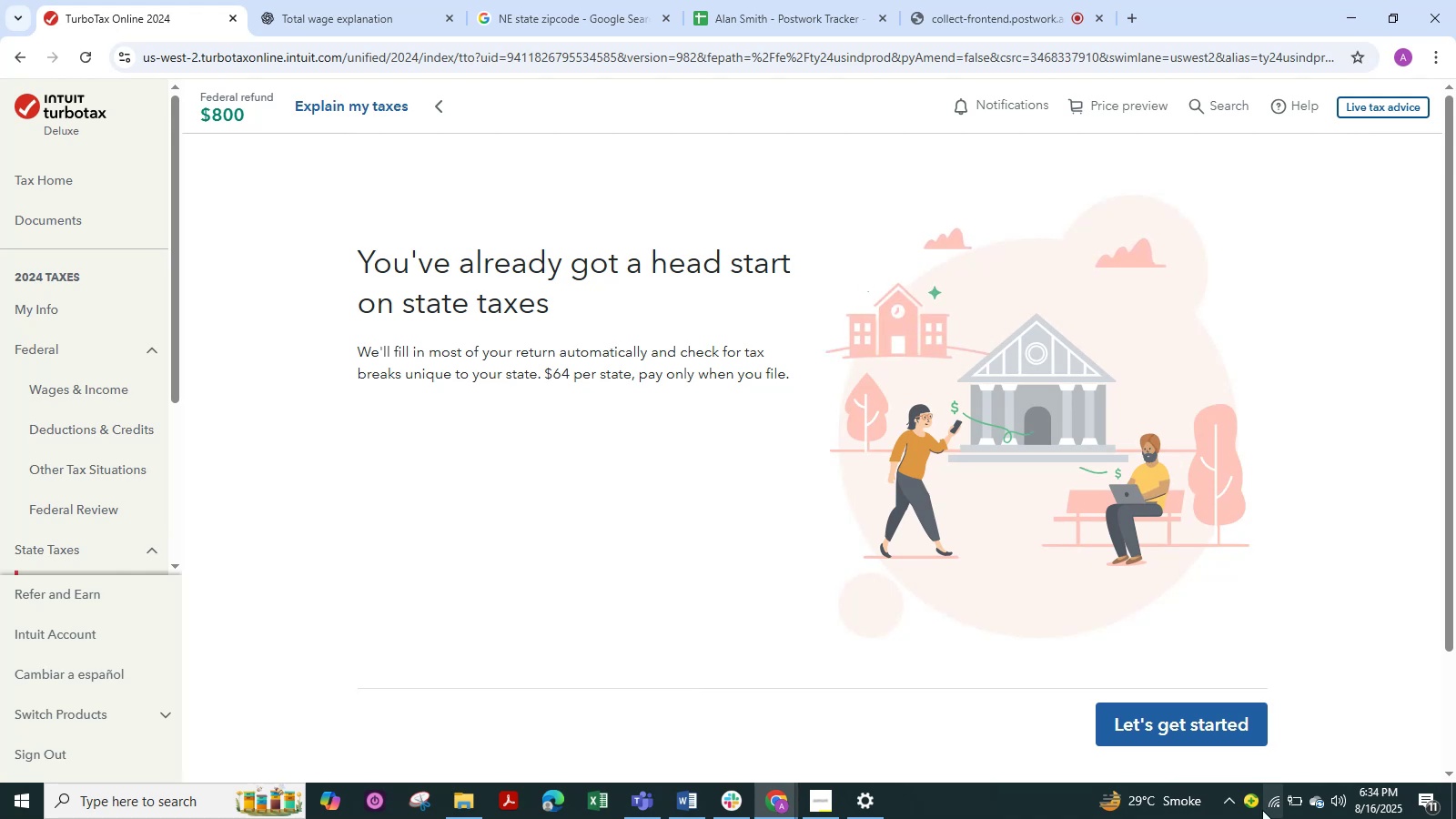 
wait(7.23)
 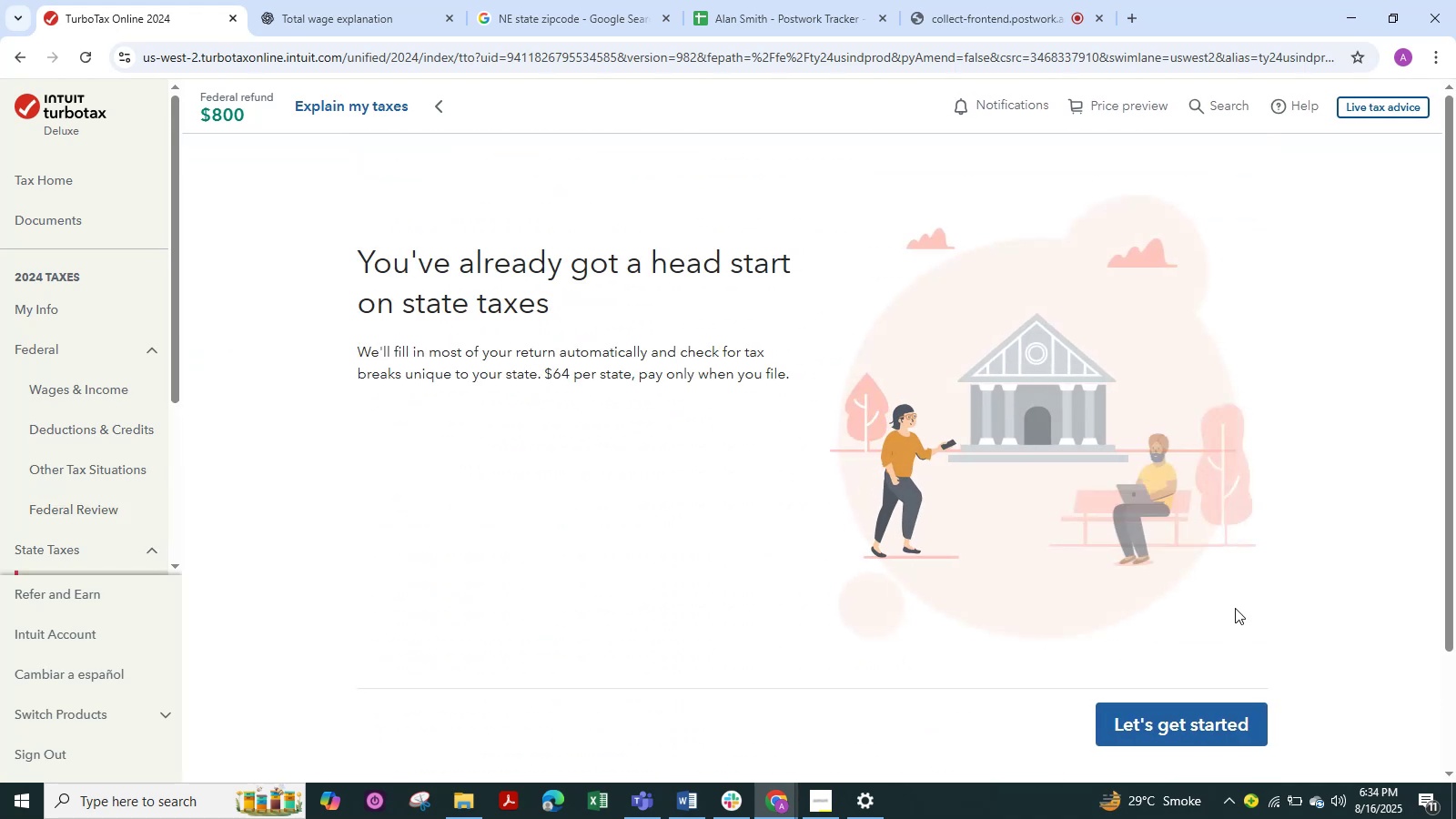 
left_click([1238, 733])
 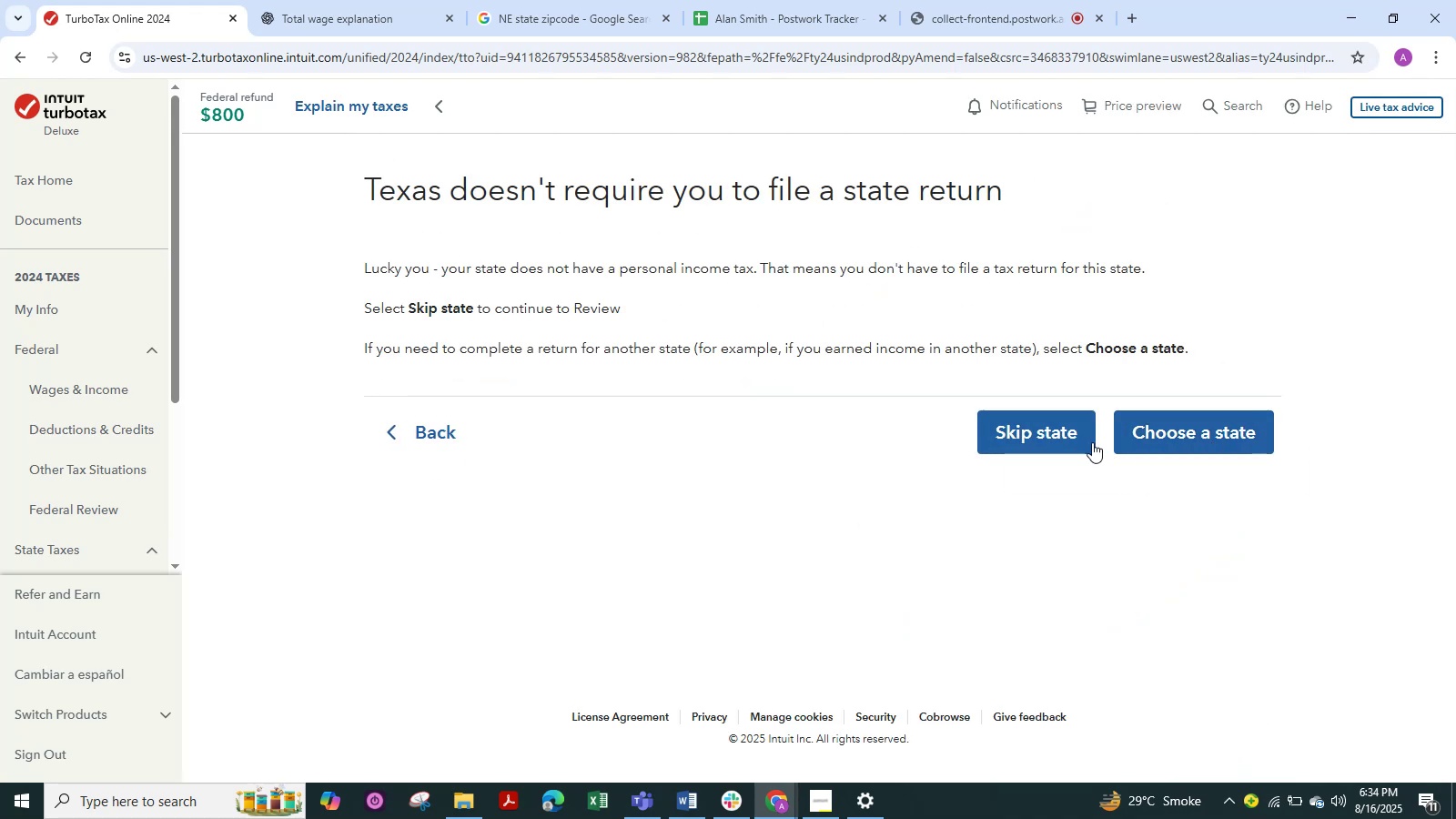 
left_click([1077, 433])
 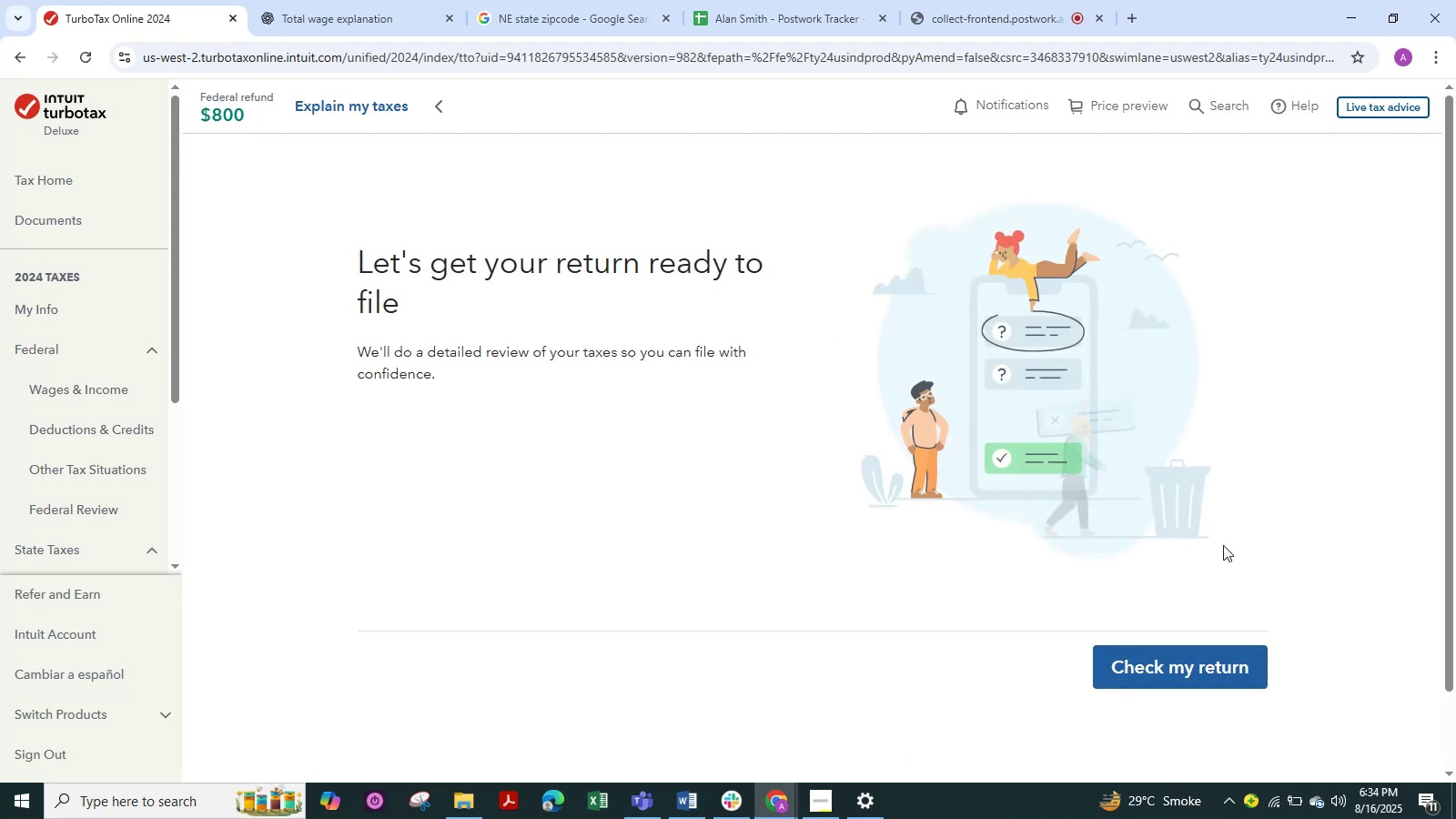 
left_click([1199, 673])
 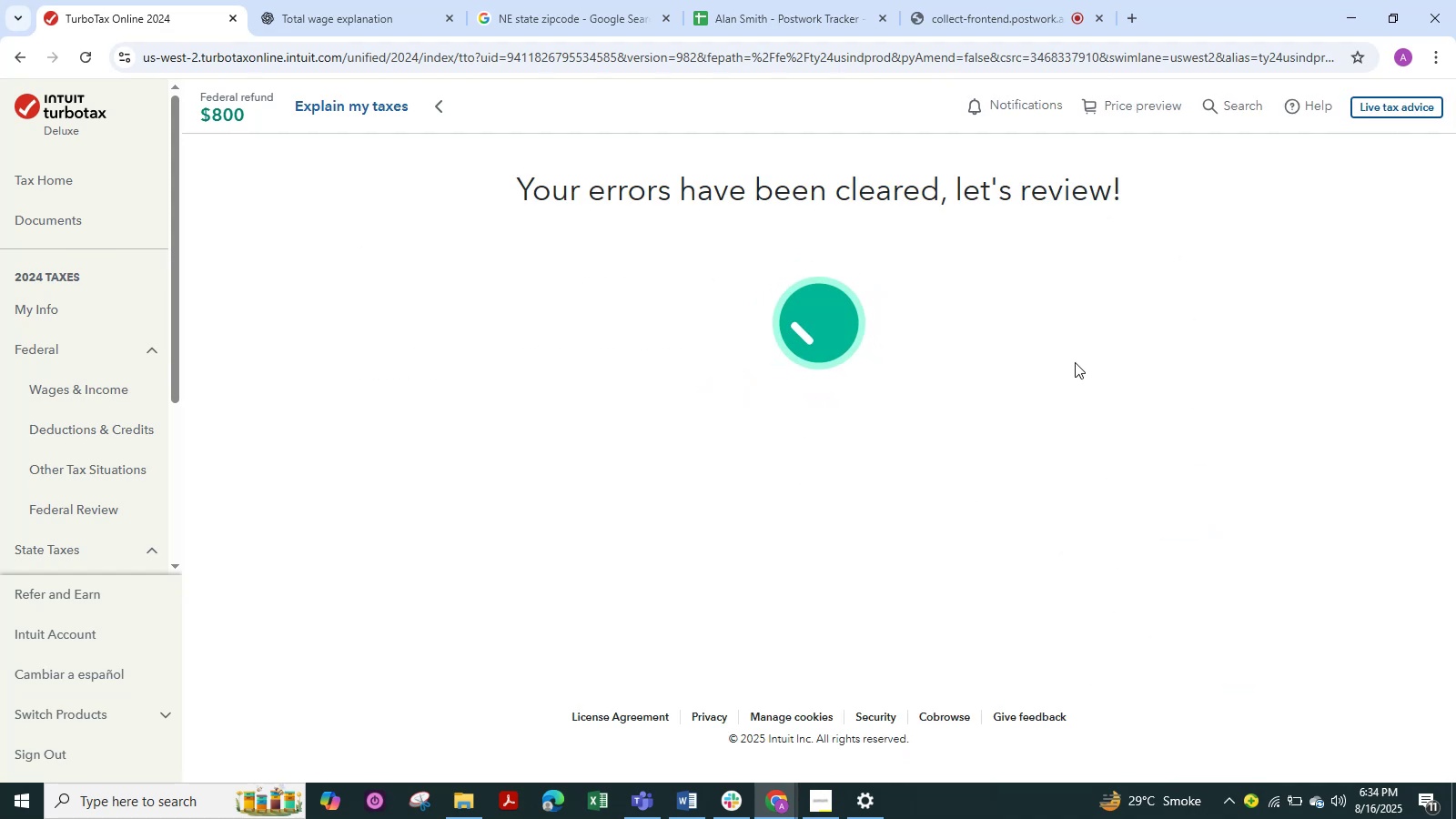 
wait(11.04)
 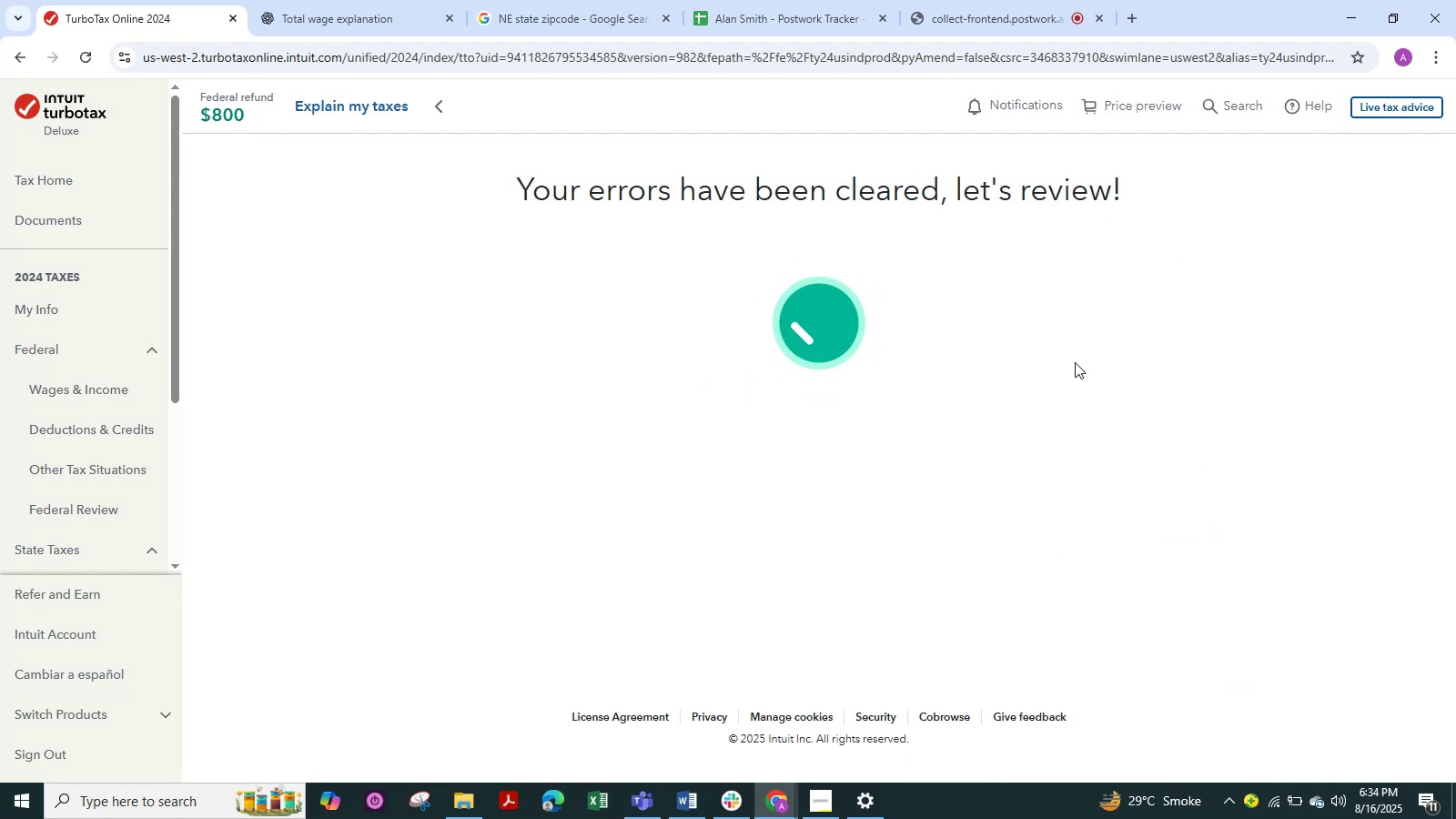 
left_click([1174, 622])
 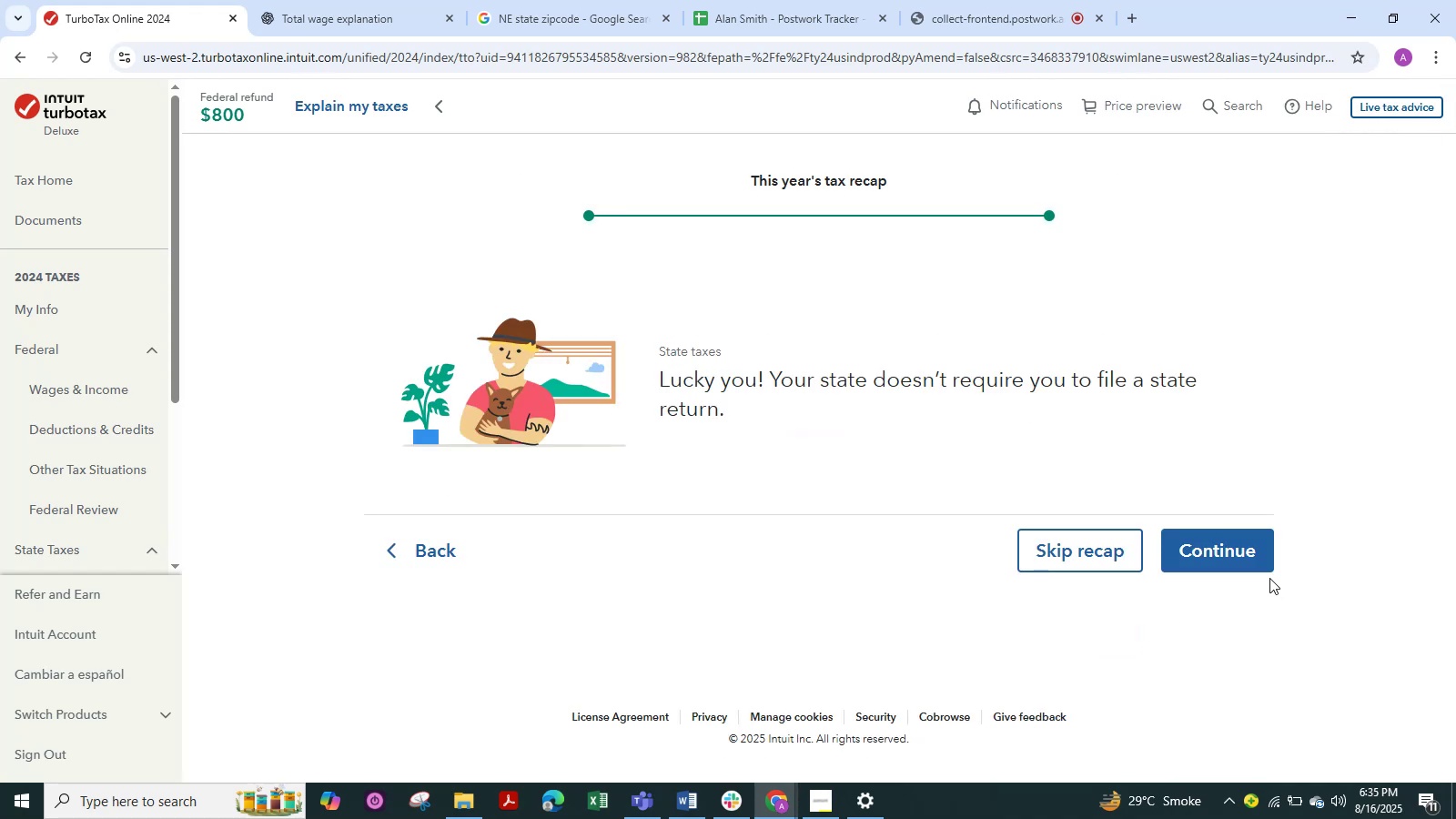 
left_click([1241, 561])
 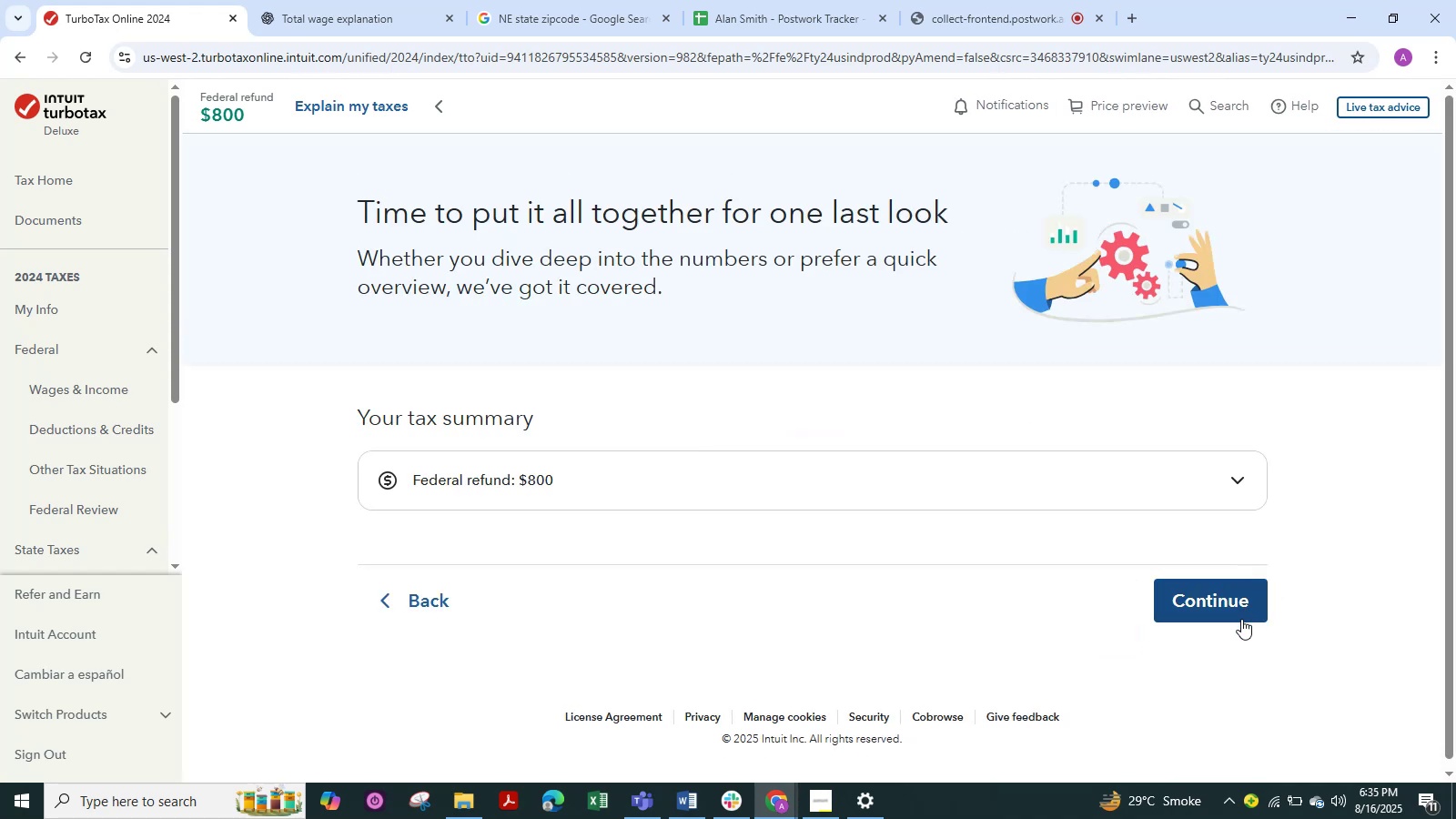 
left_click([1237, 608])
 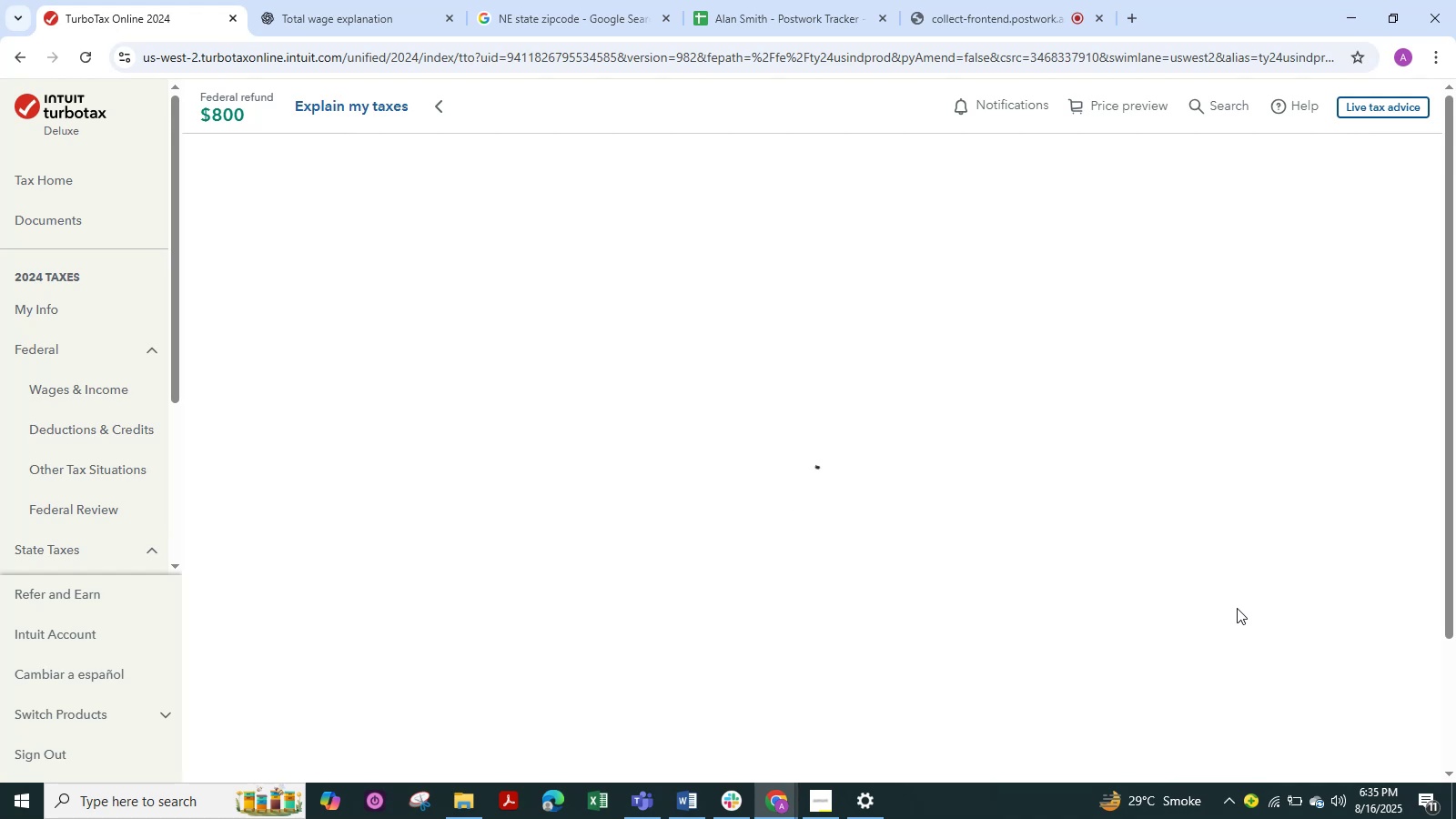 
wait(8.5)
 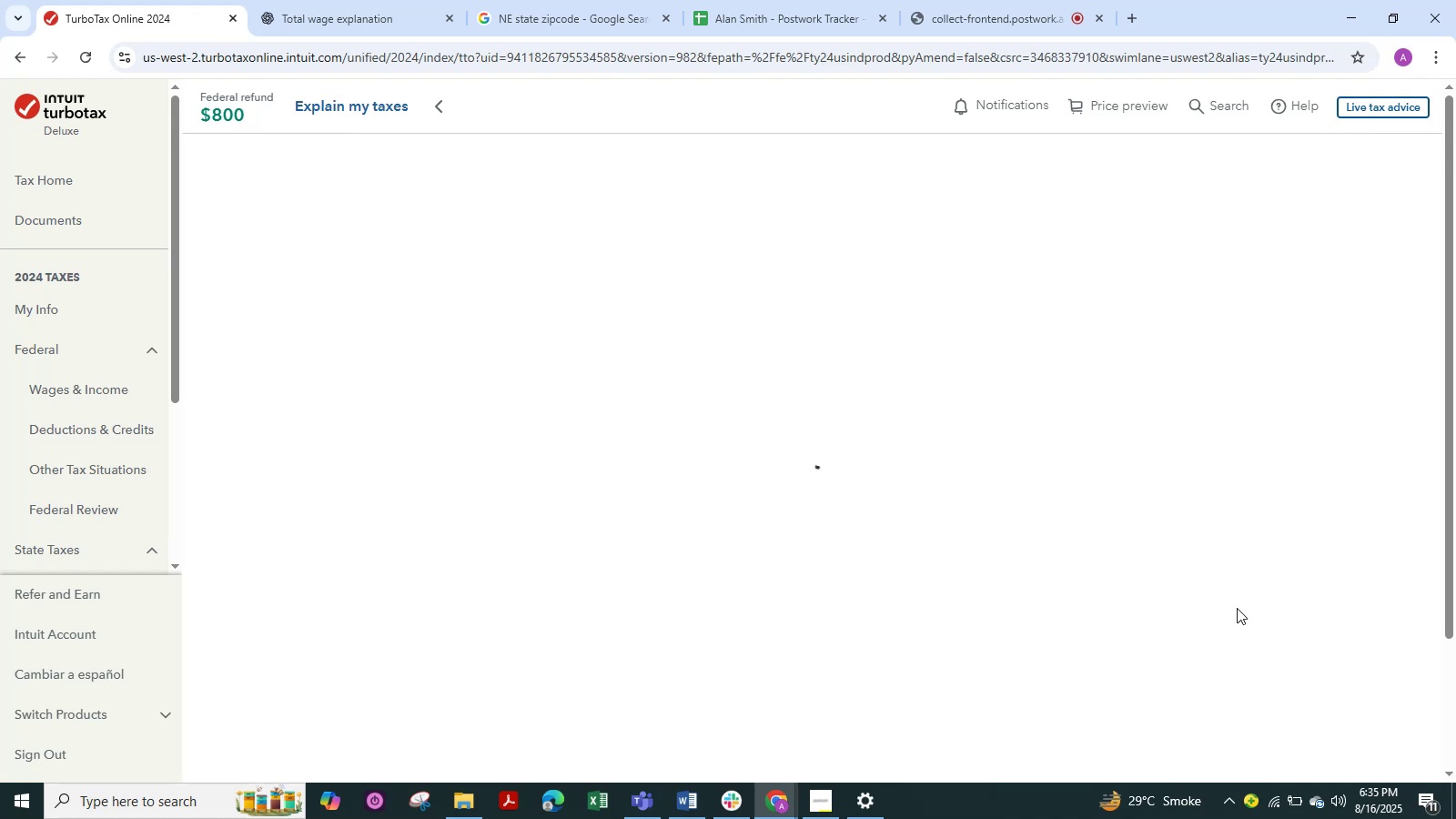 
scroll: coordinate [1066, 581], scroll_direction: down, amount: 5.0
 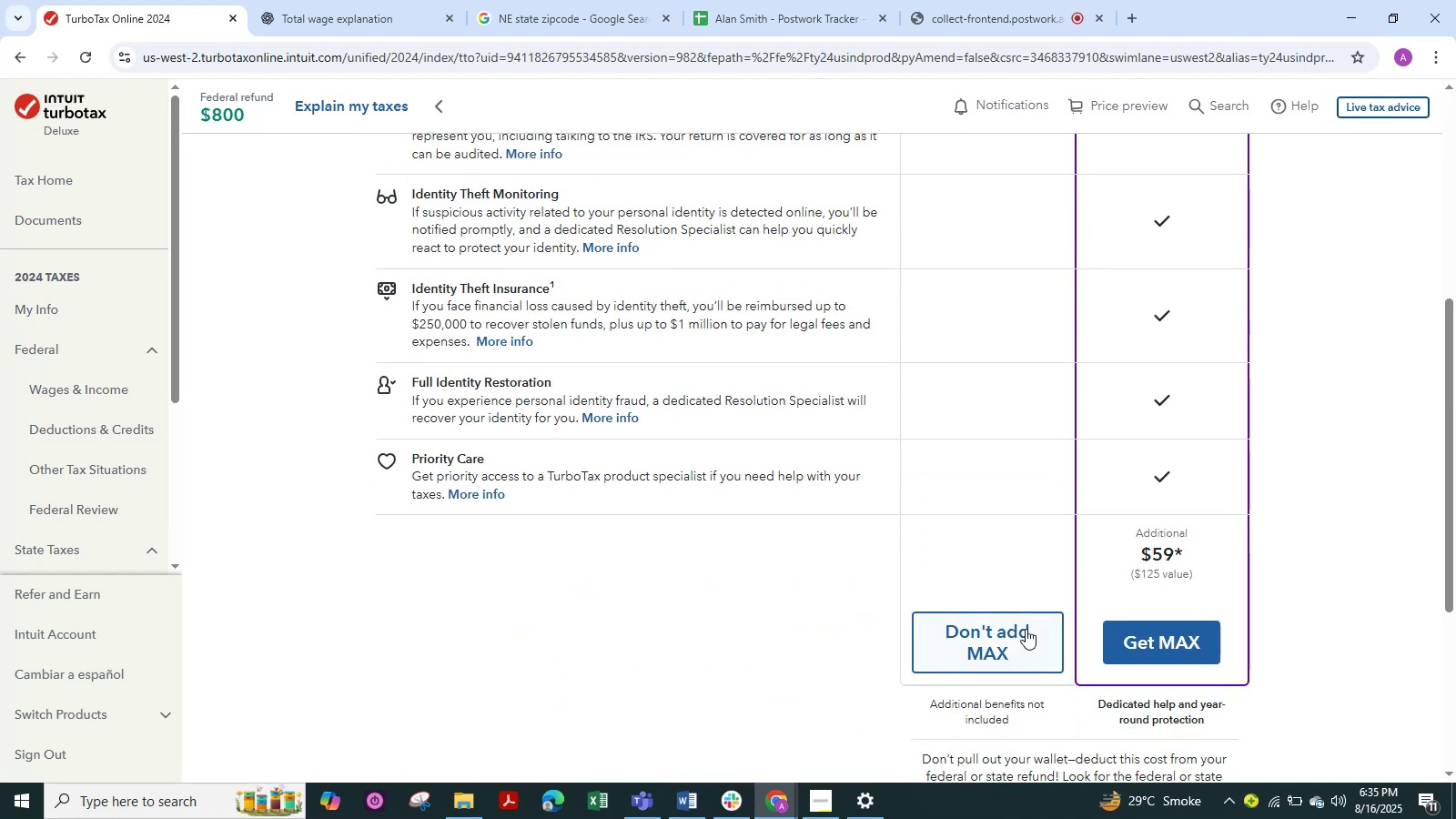 
left_click([1026, 629])
 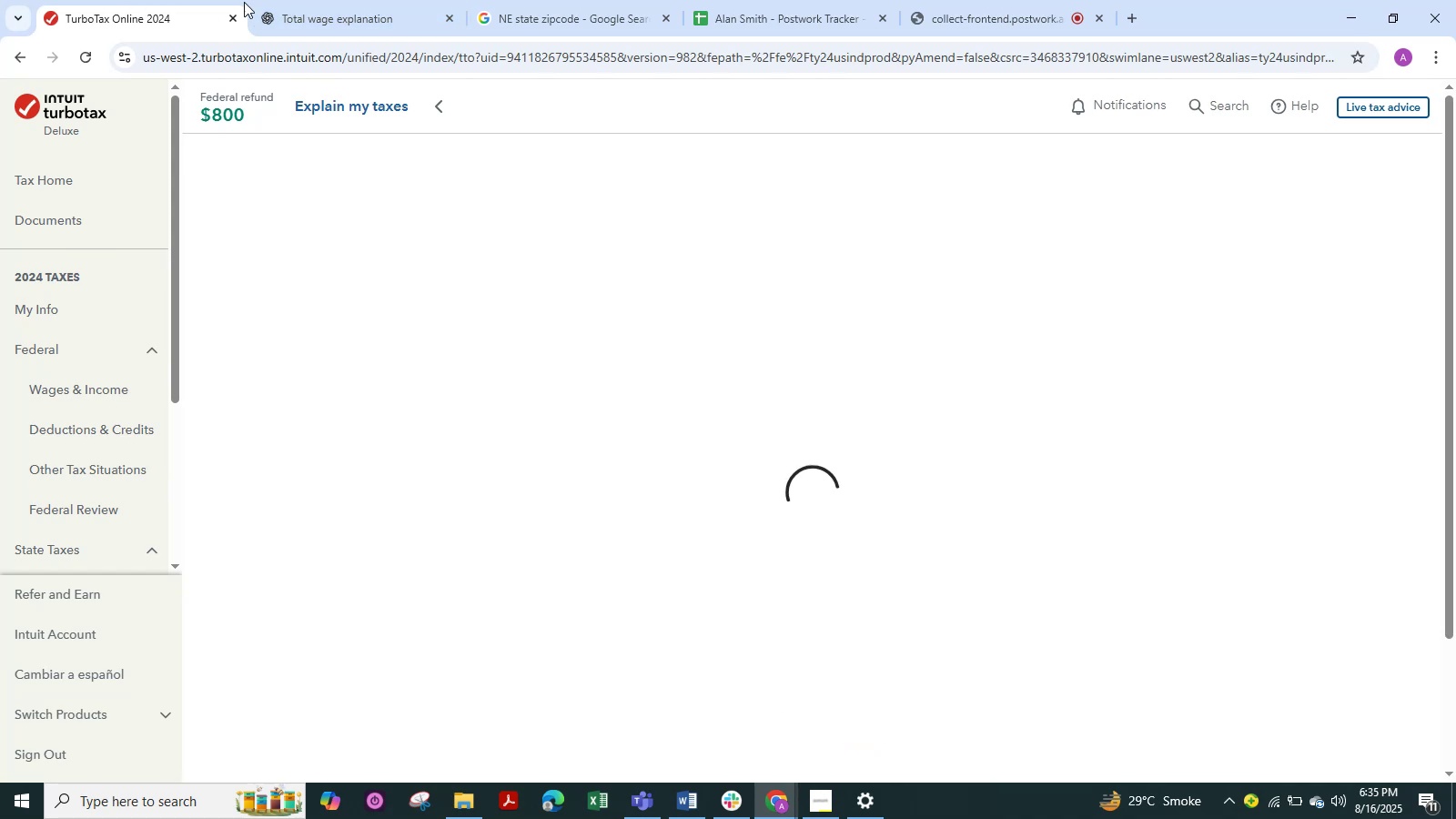 
left_click([982, 15])
 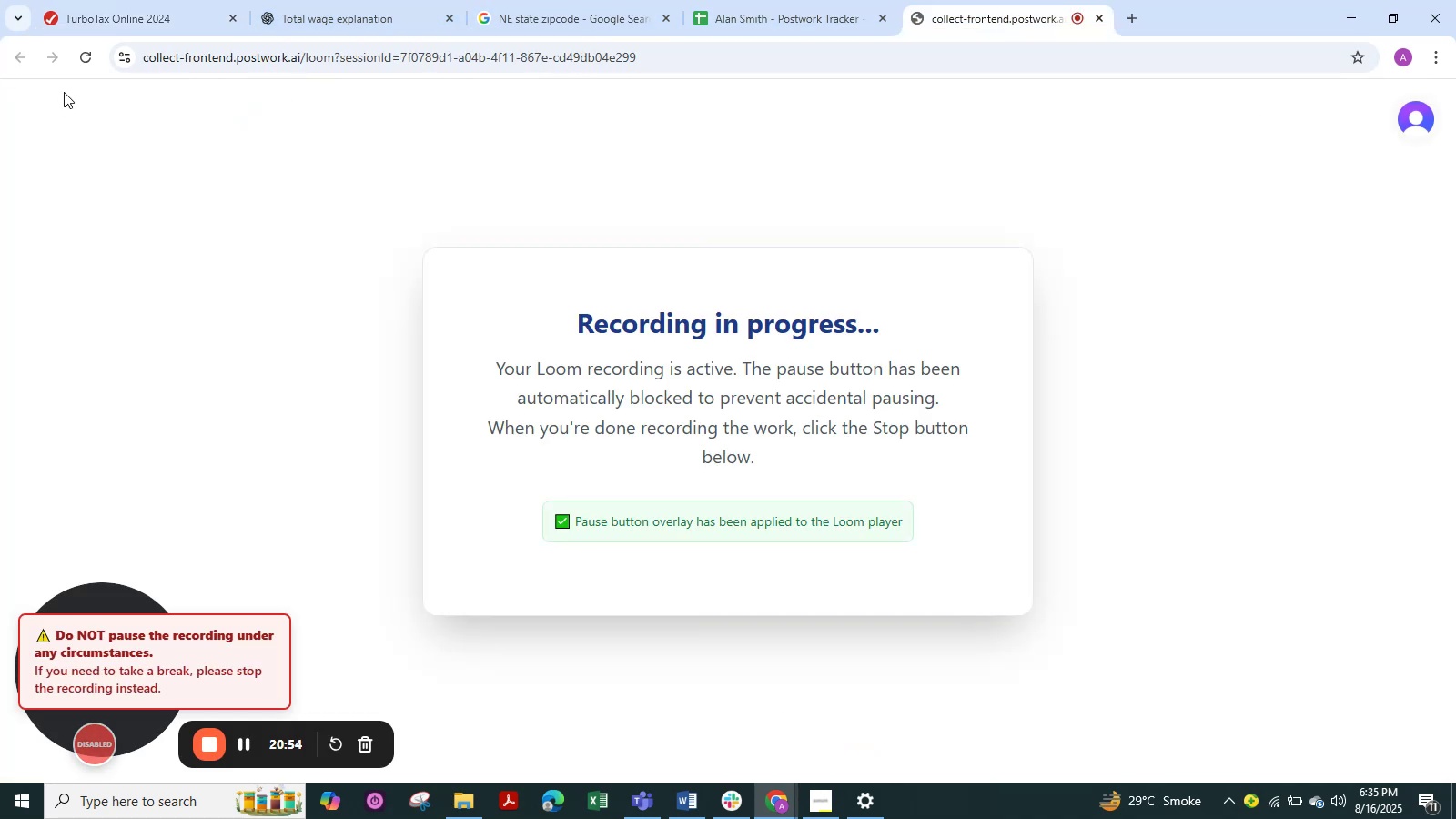 
left_click([128, 20])
 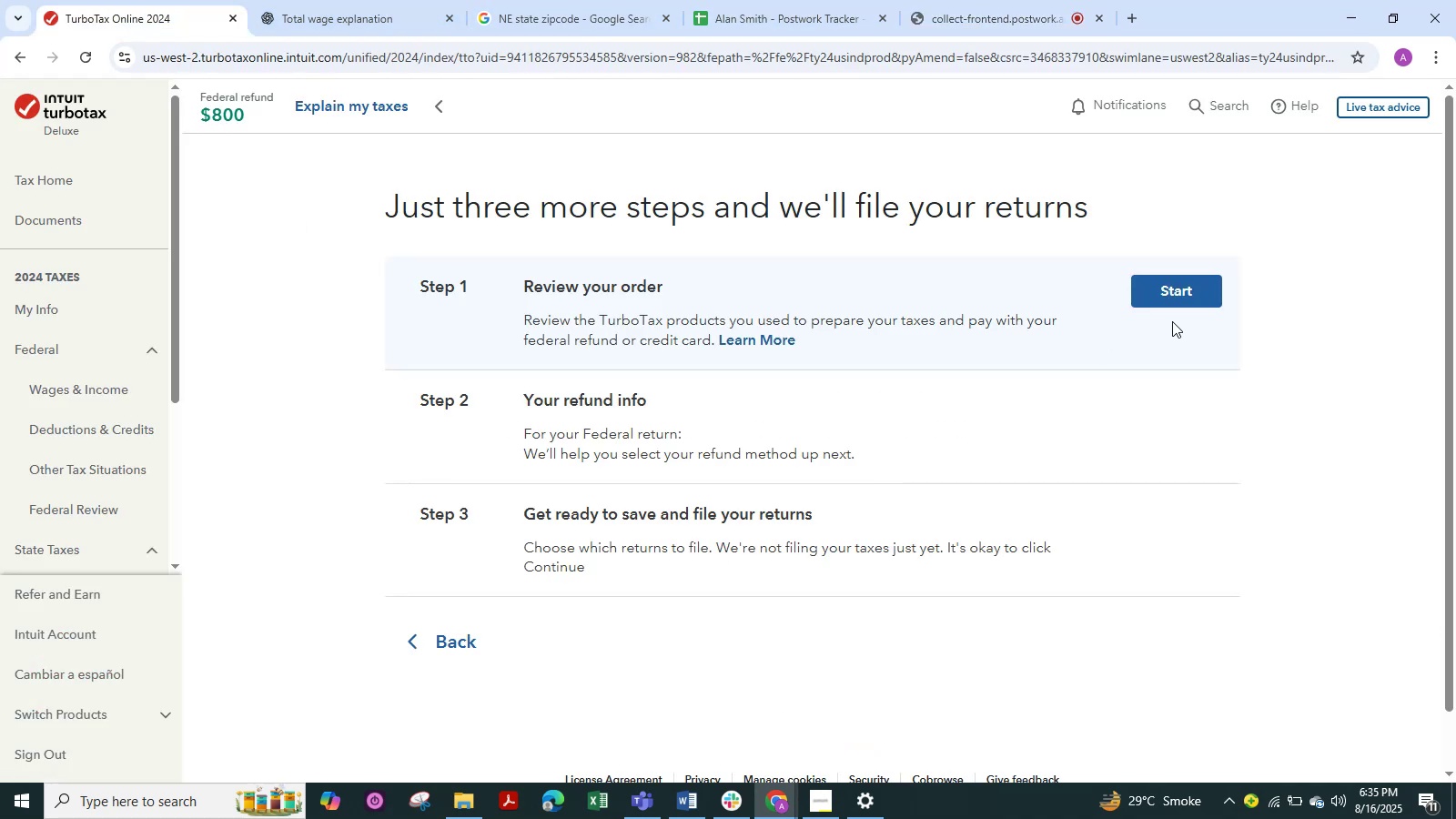 
left_click([1181, 297])
 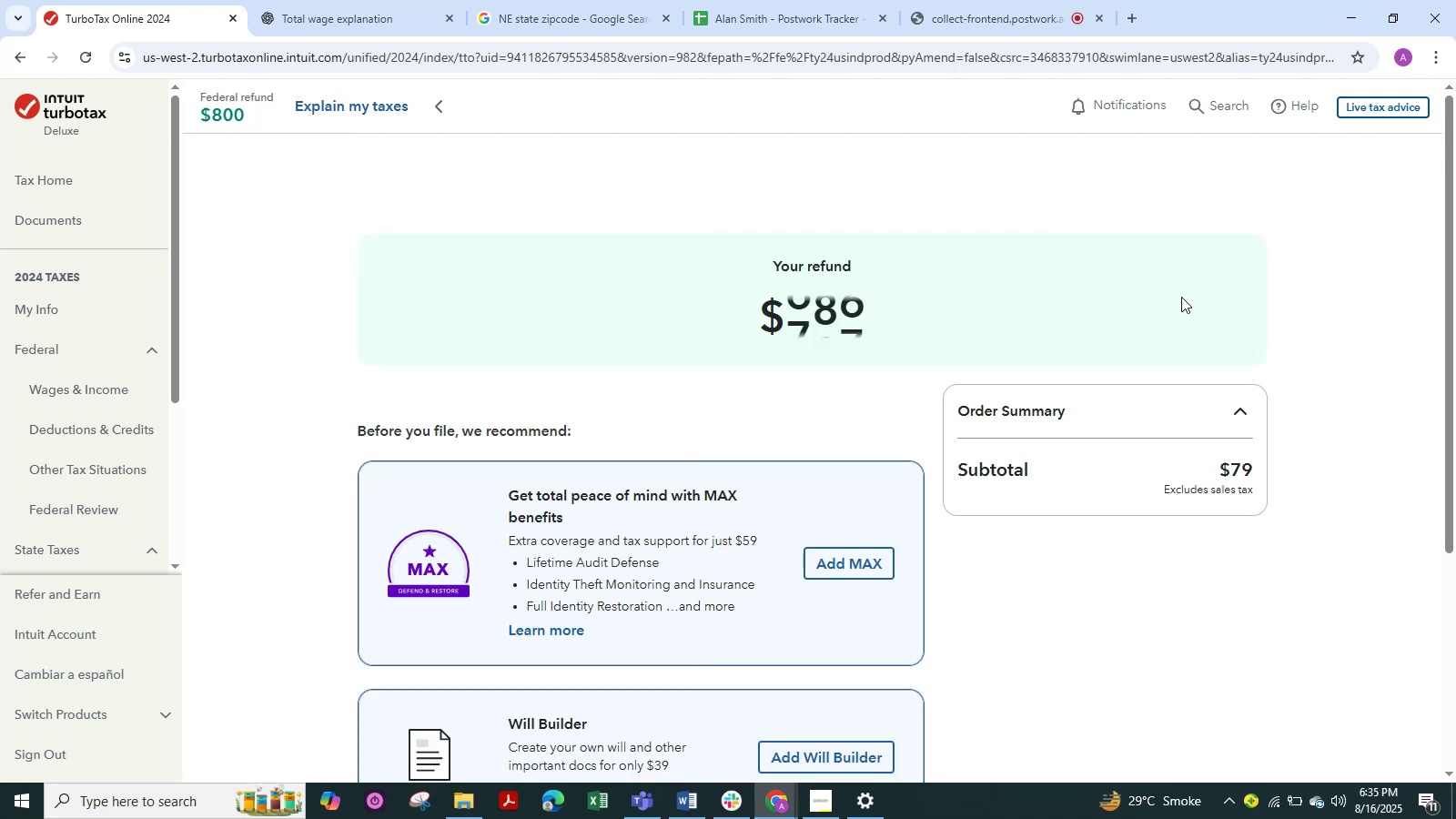 
wait(6.75)
 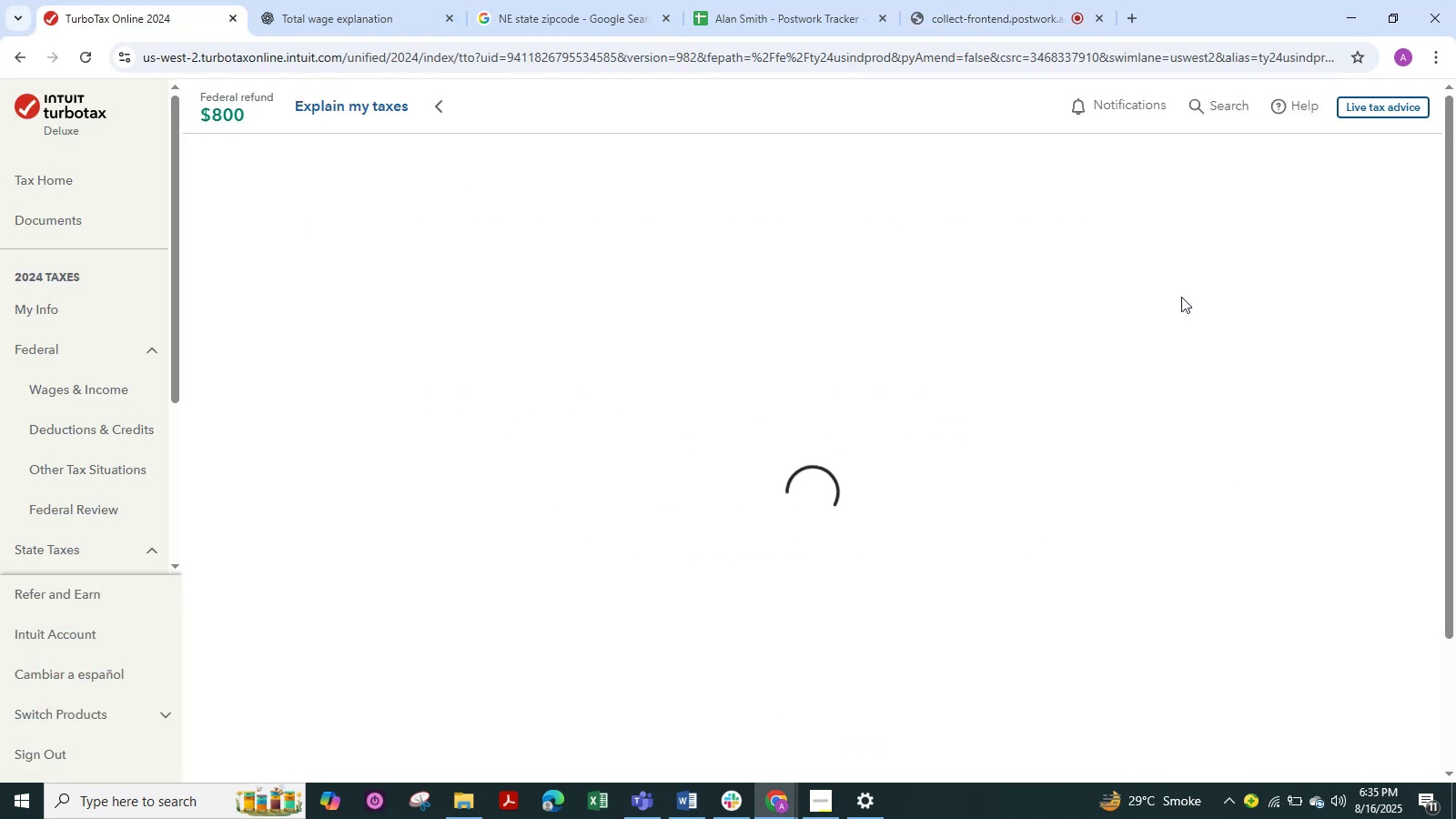 
scroll: coordinate [800, 549], scroll_direction: down, amount: 6.0
 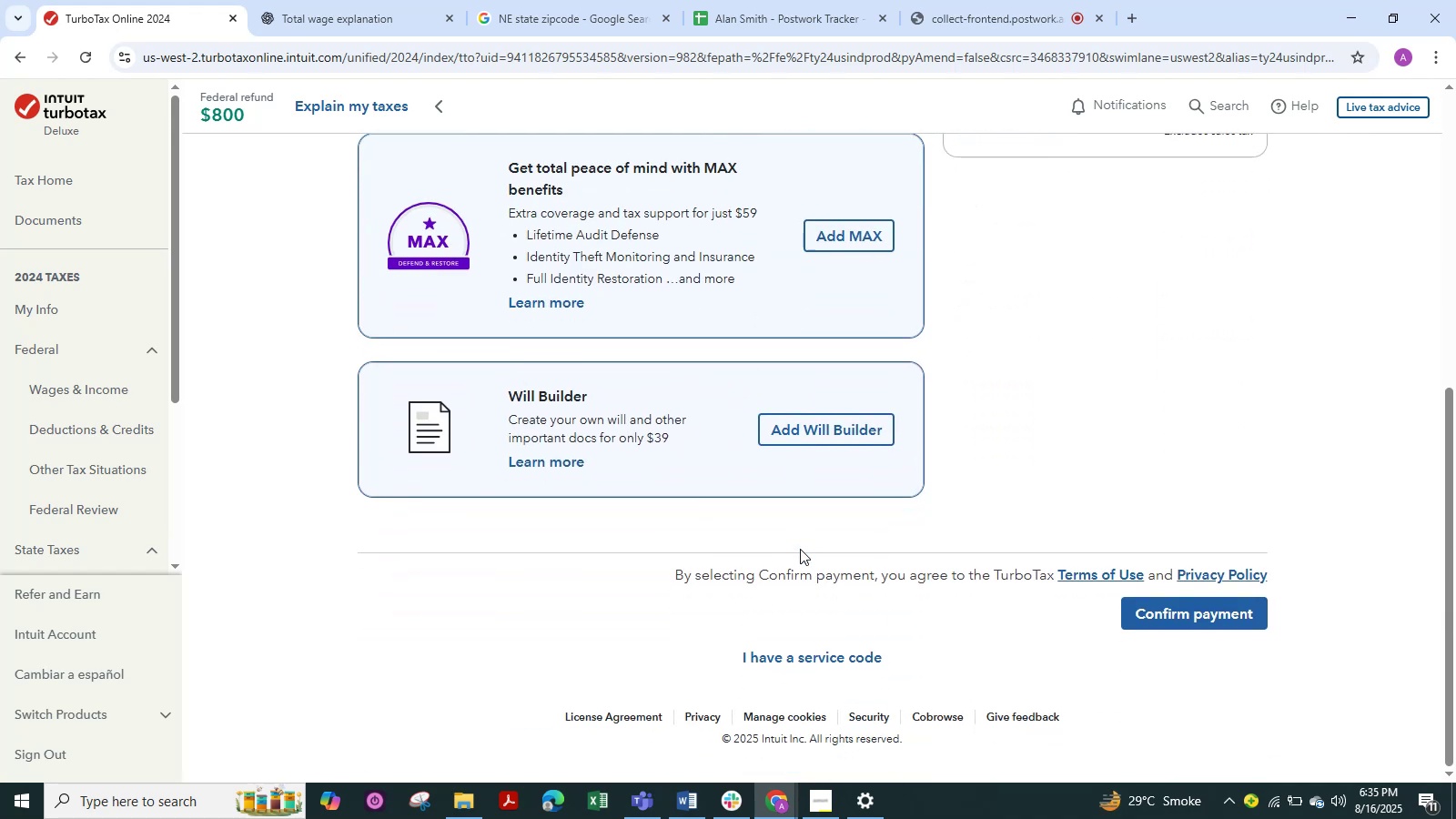 
scroll: coordinate [800, 549], scroll_direction: up, amount: 4.0
 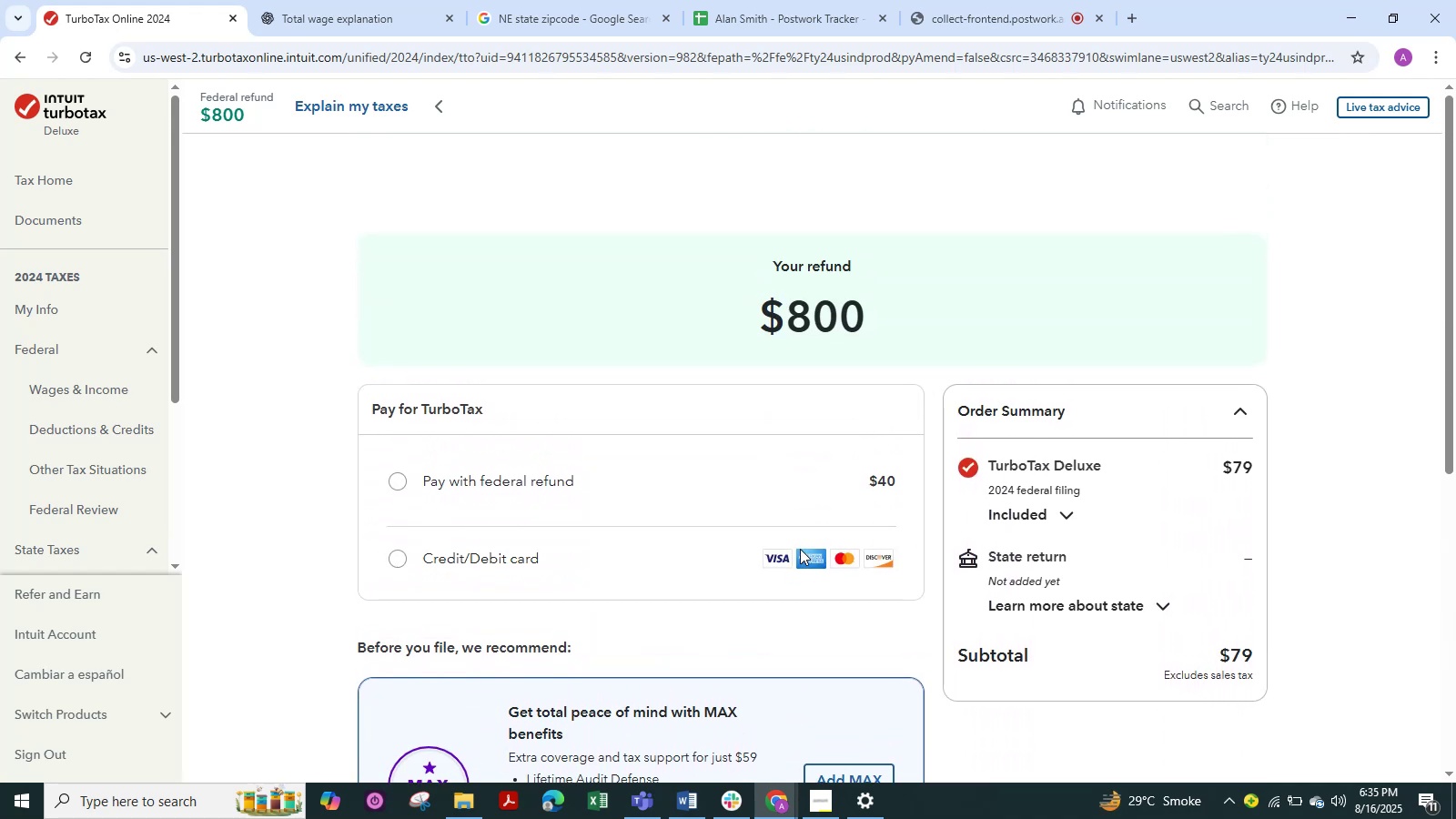 
key(Alt+Tab)
 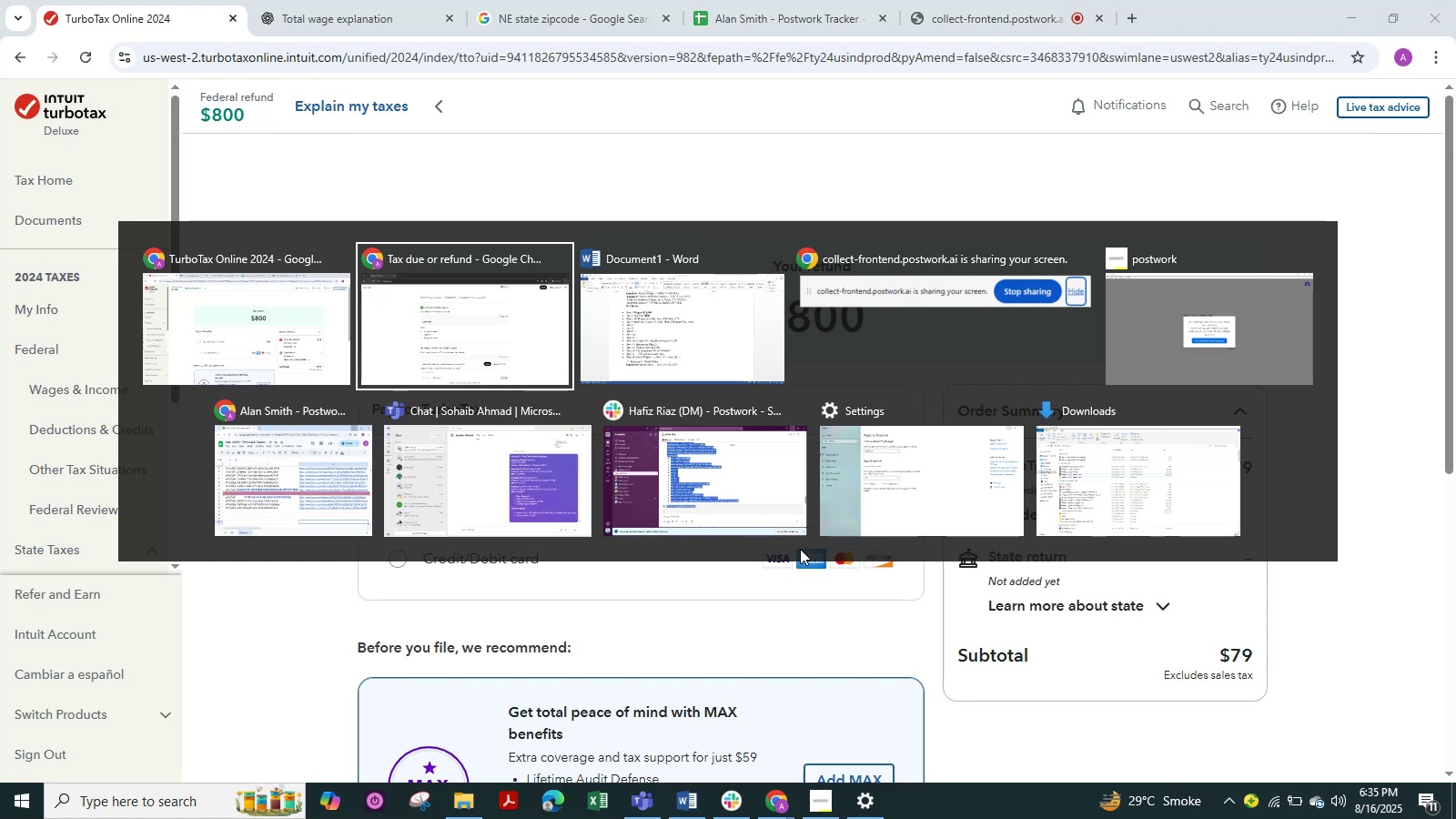 
key(Alt+Tab)
 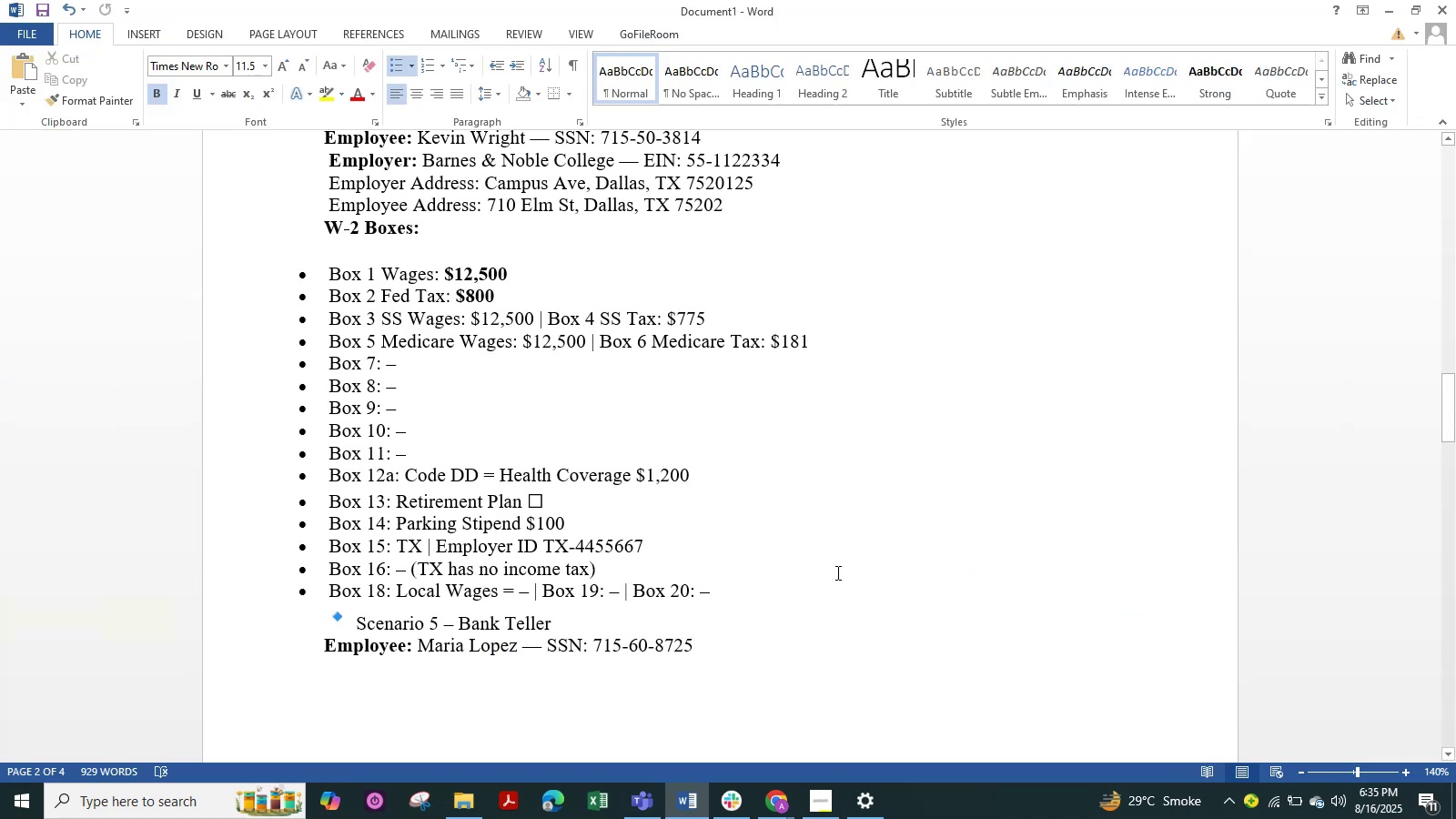 
scroll: coordinate [836, 572], scroll_direction: up, amount: 1.0
 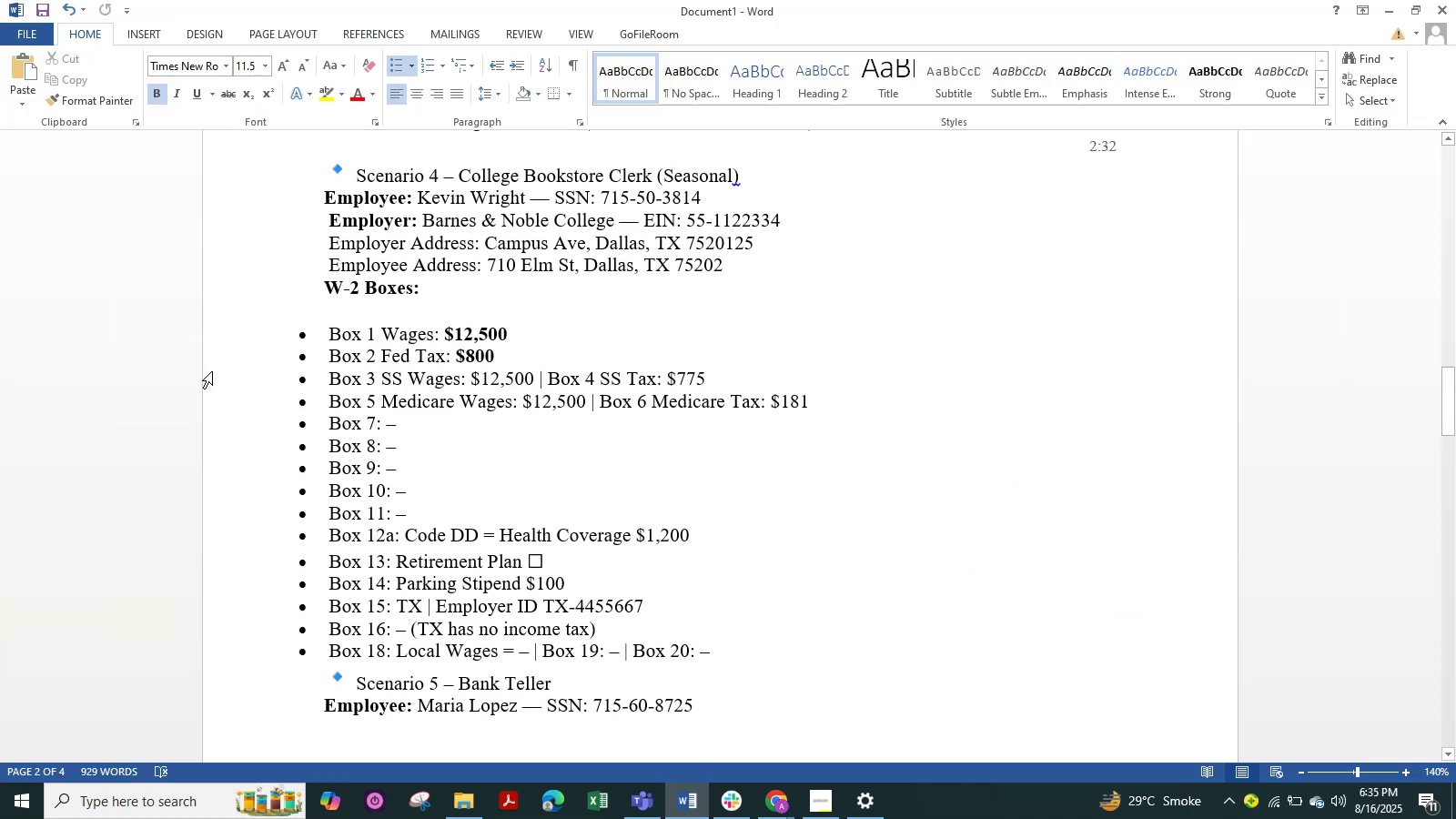 
left_click_drag(start_coordinate=[304, 166], to_coordinate=[460, 743])
 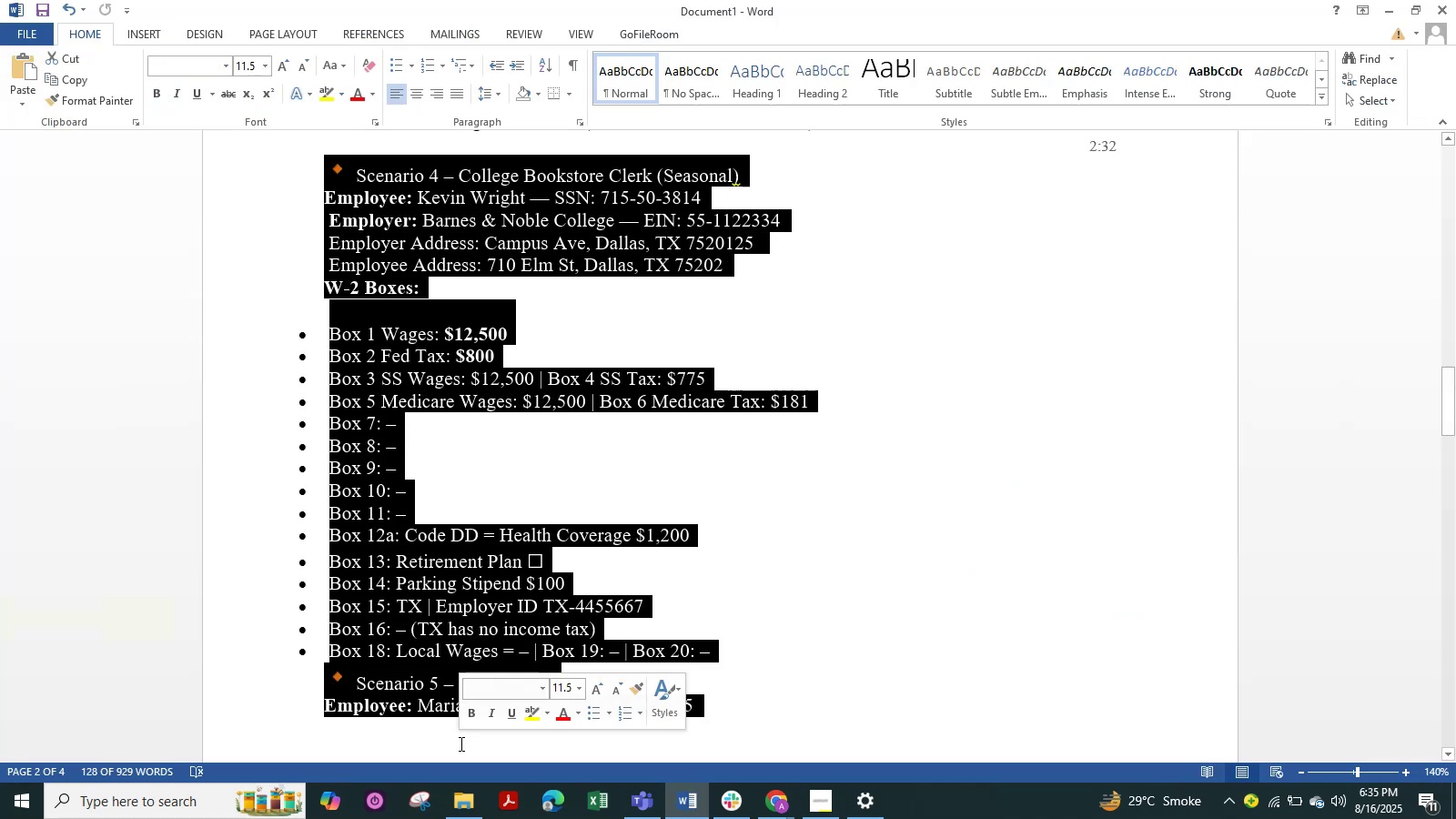 
key(Control+C)
 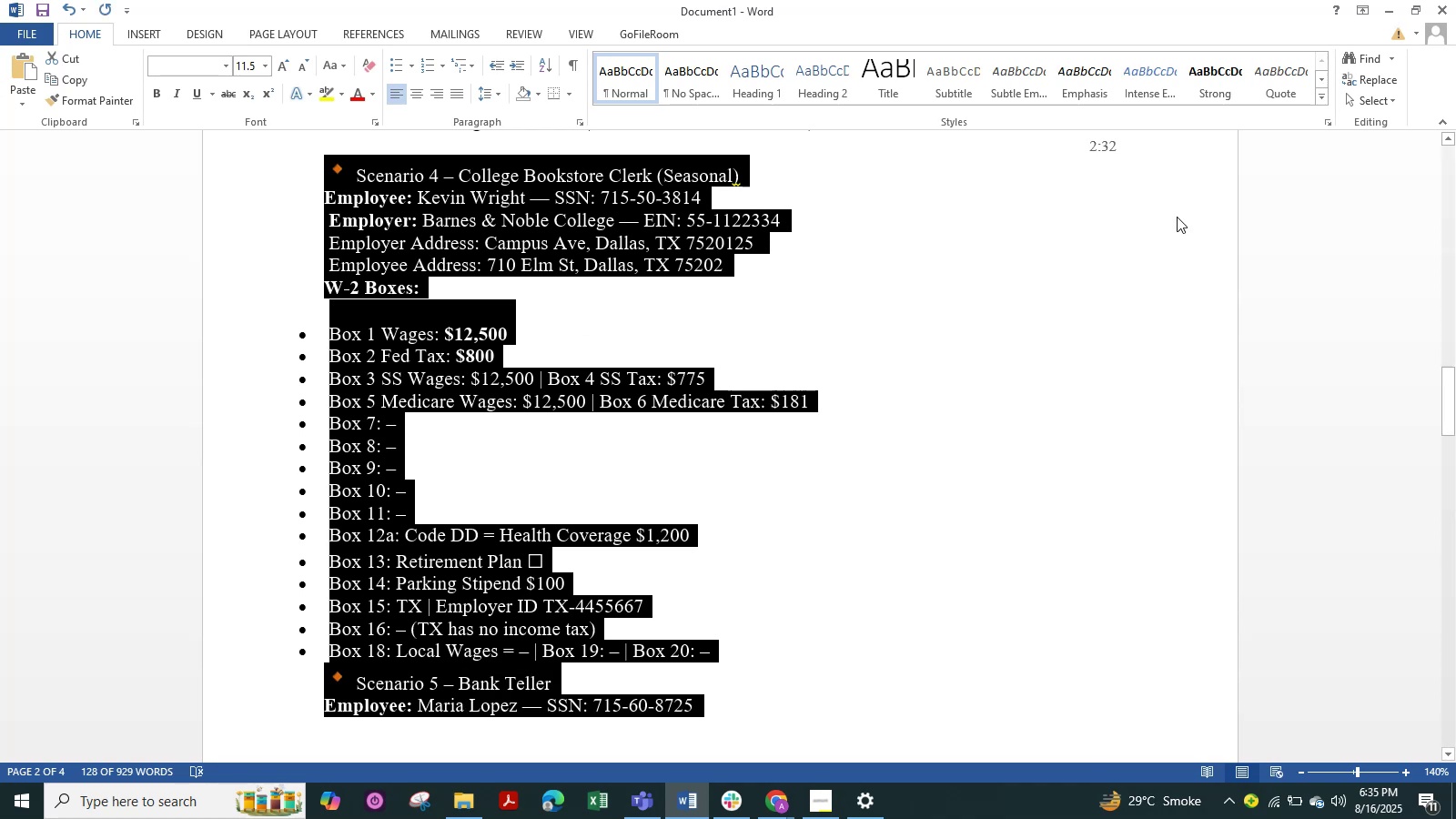 
key(Alt+Tab)
 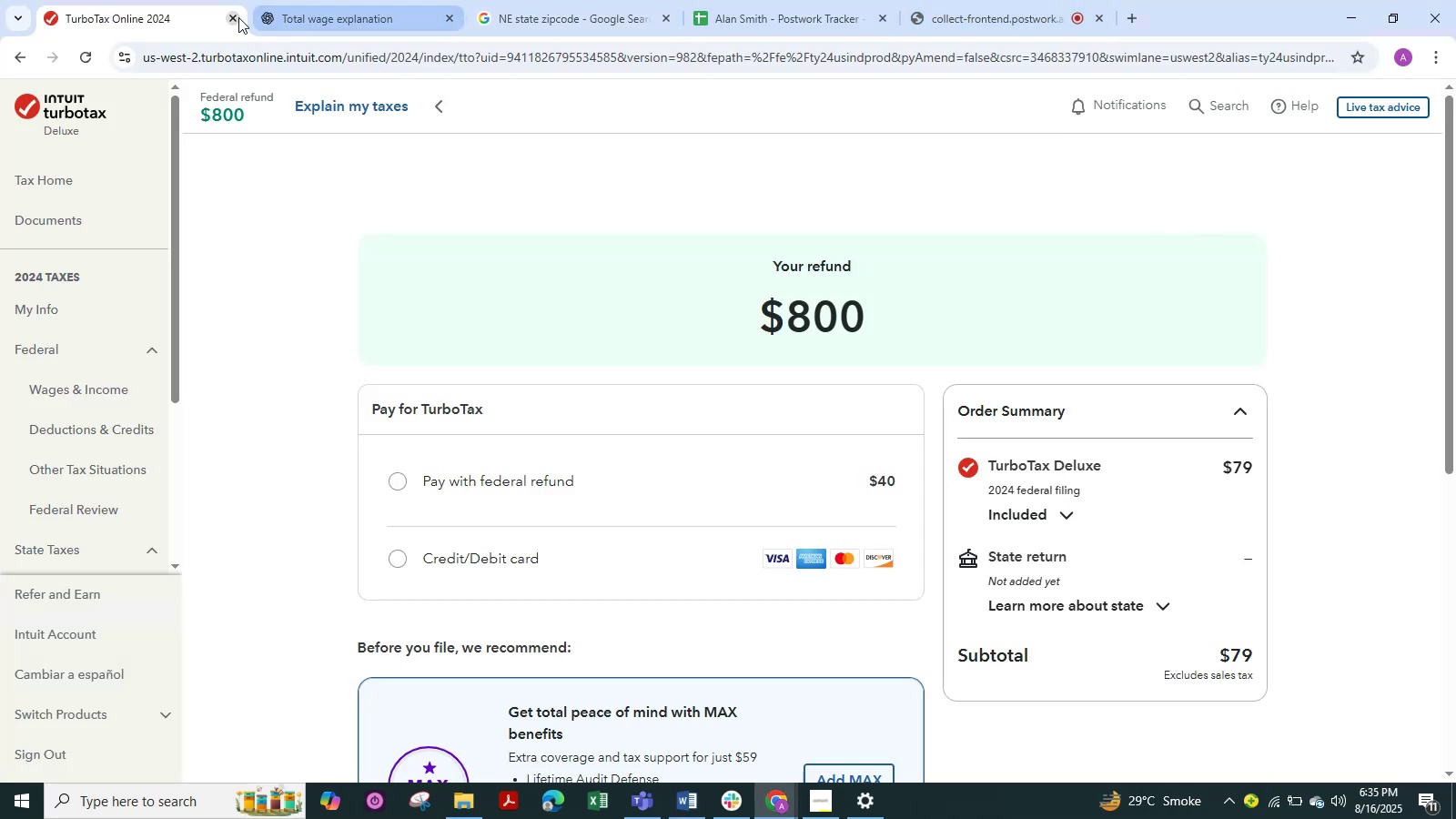 
left_click([313, 20])
 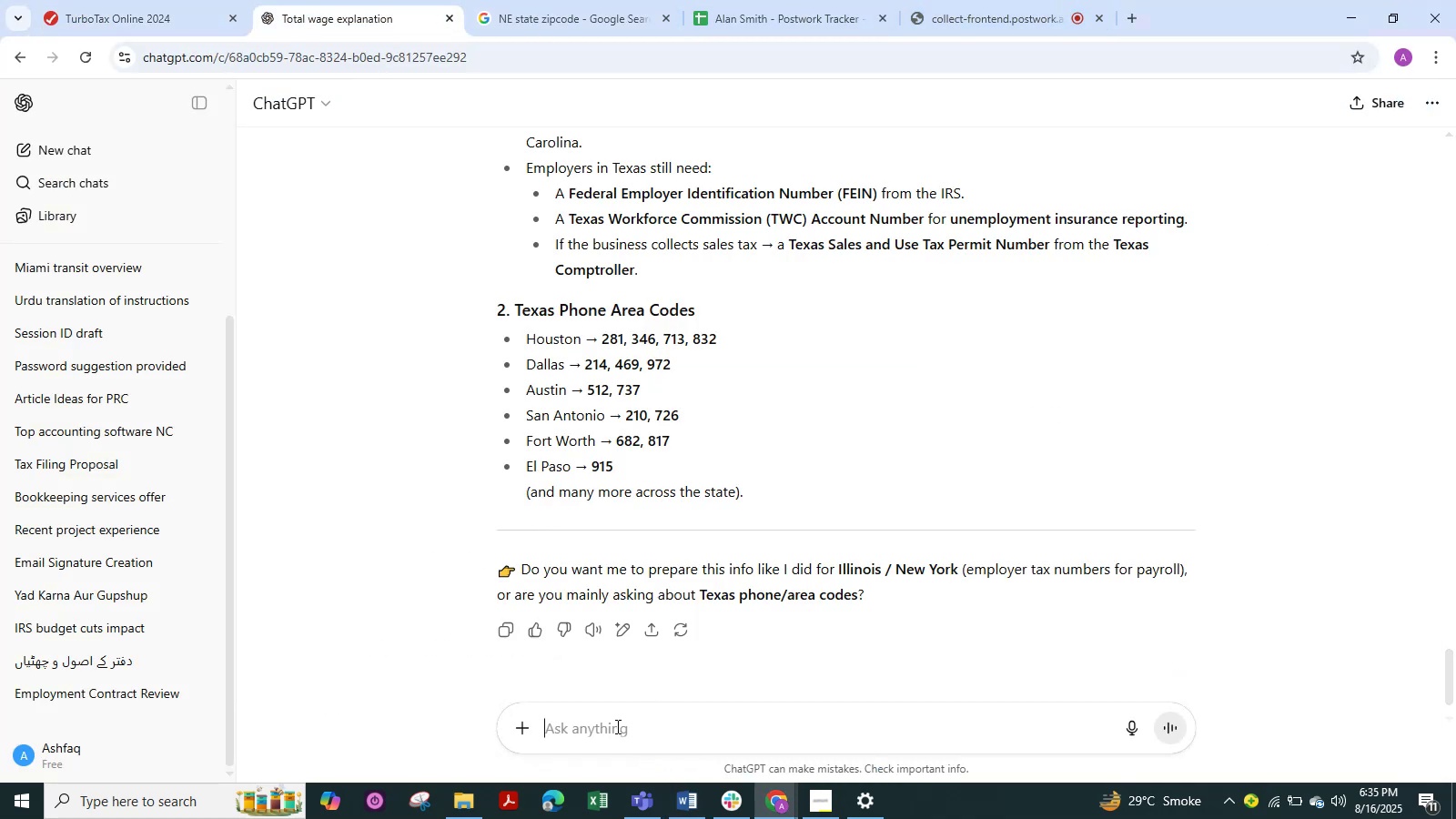 
left_click([616, 726])
 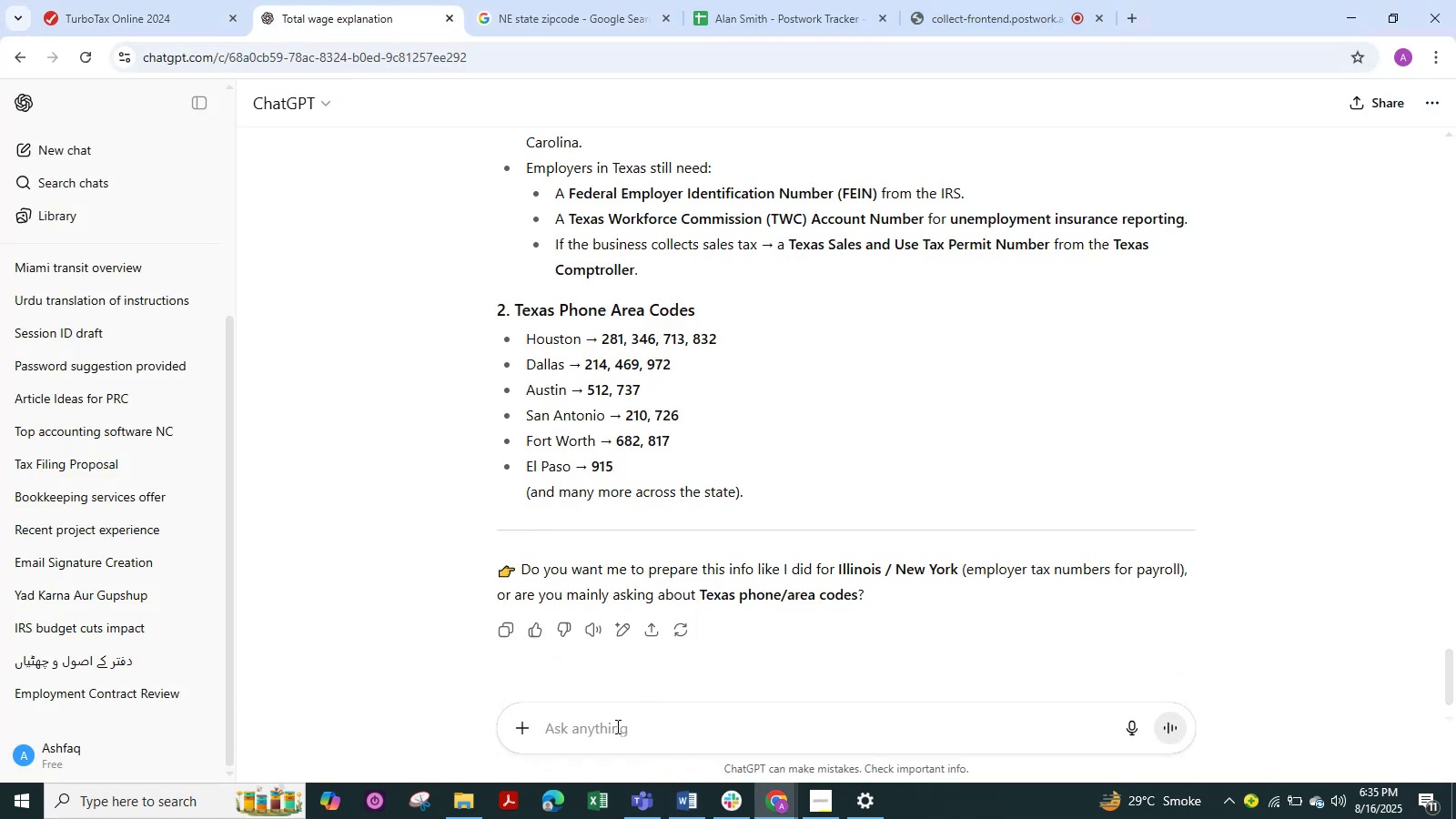 
key(Control+V)
 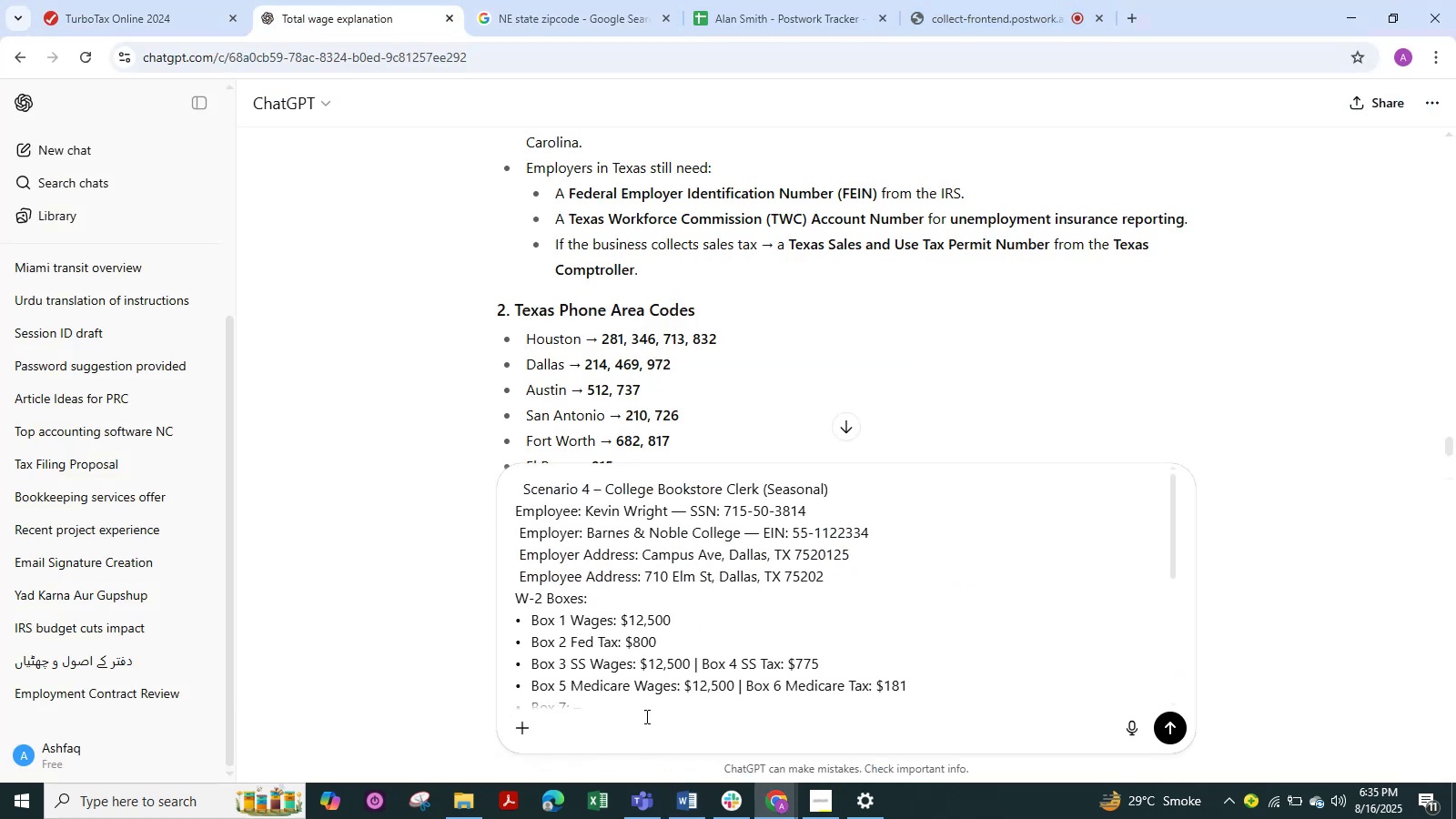 
scroll: coordinate [768, 663], scroll_direction: down, amount: 9.0
 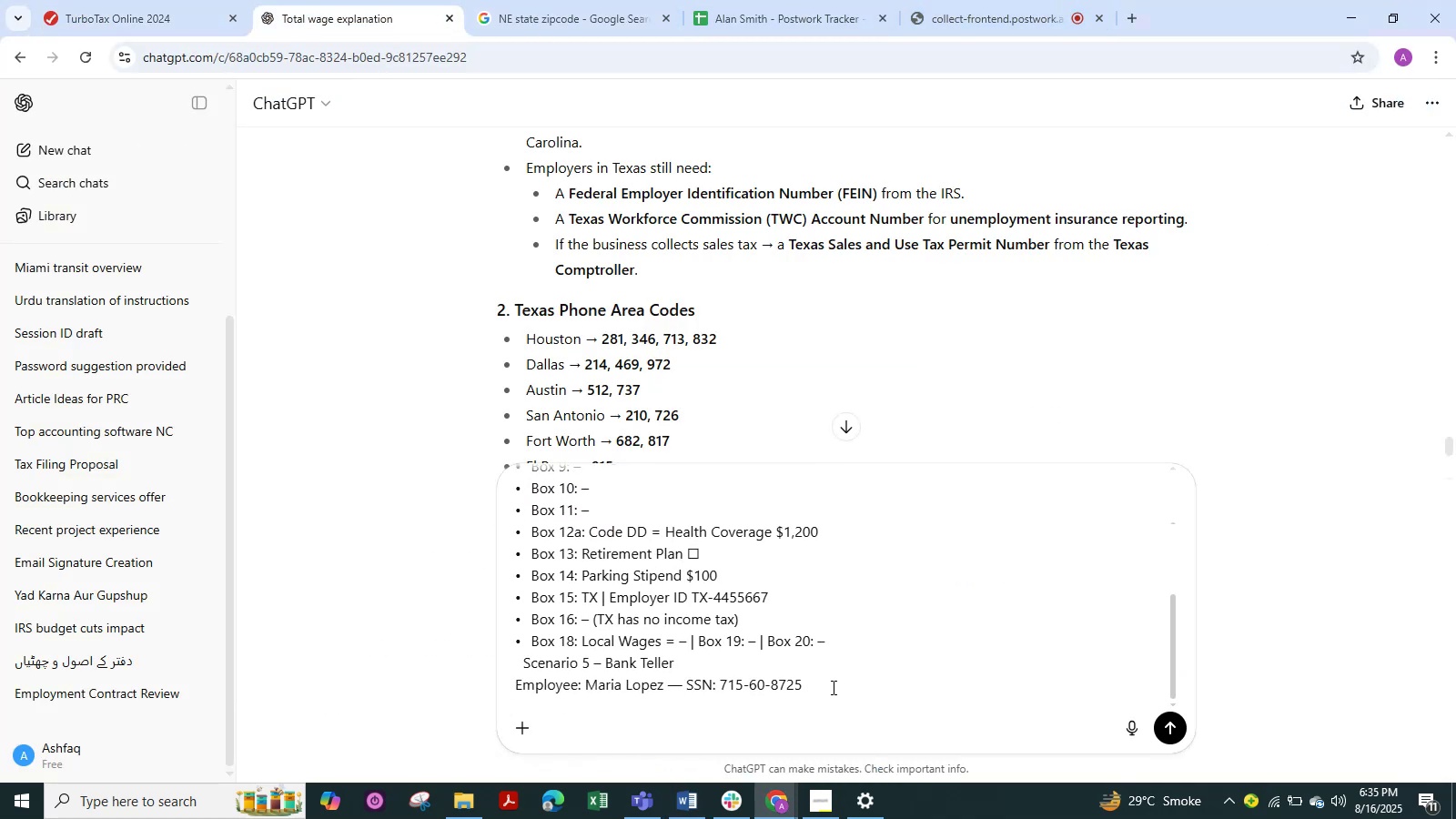 
left_click([832, 687])
 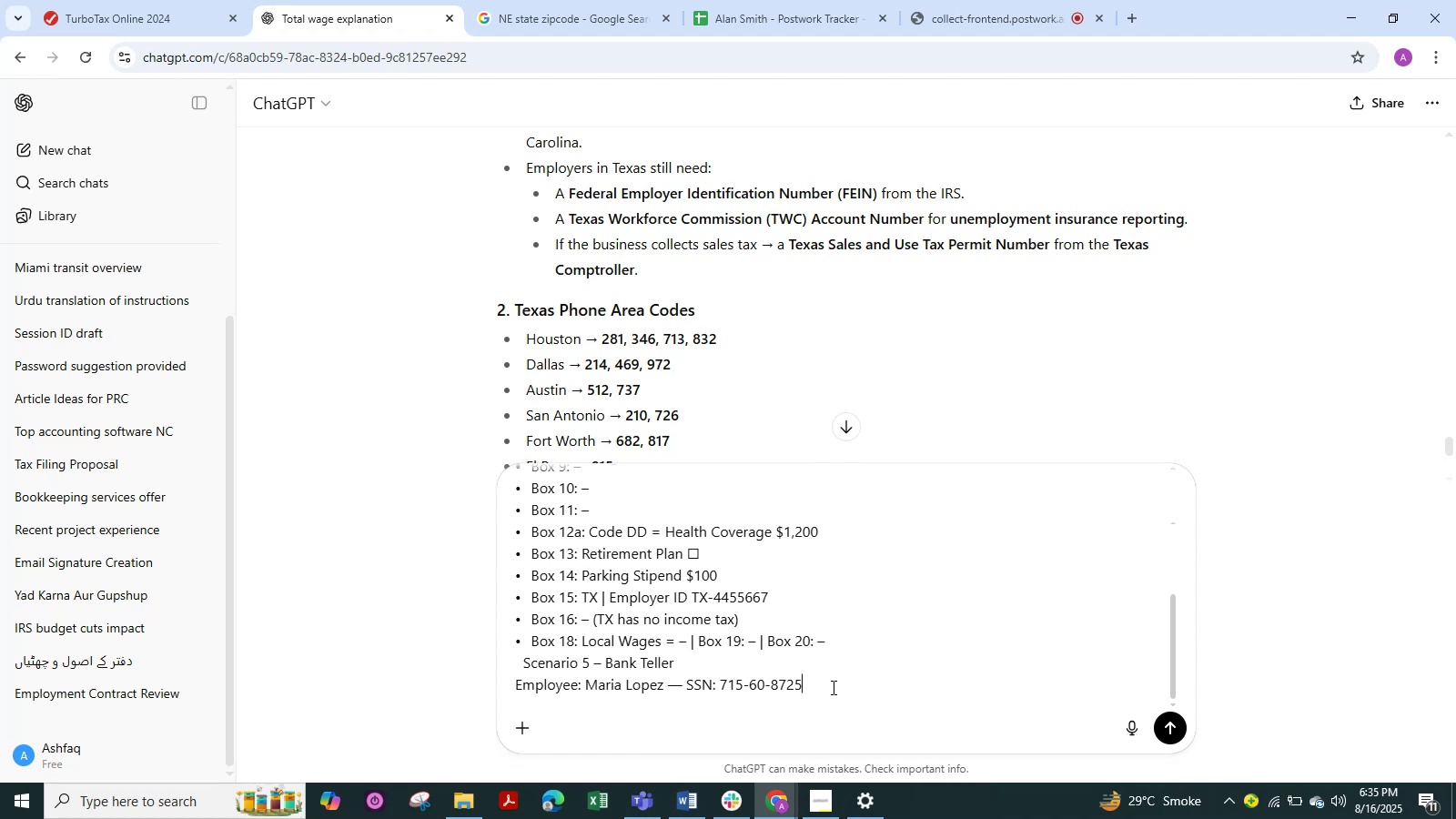 
key(Shift+NumpadEnter)
 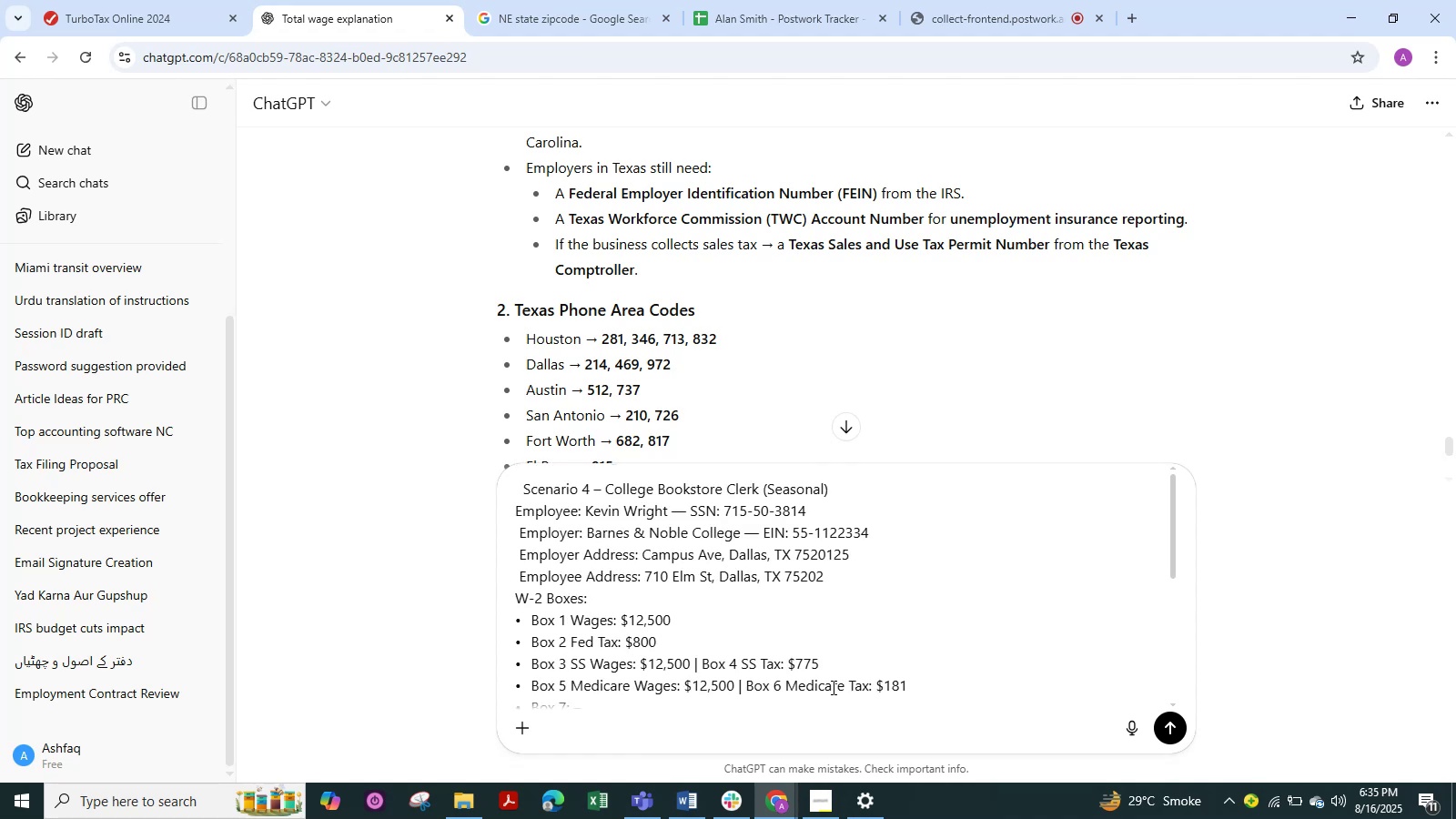 
key(Shift+NumpadEnter)
 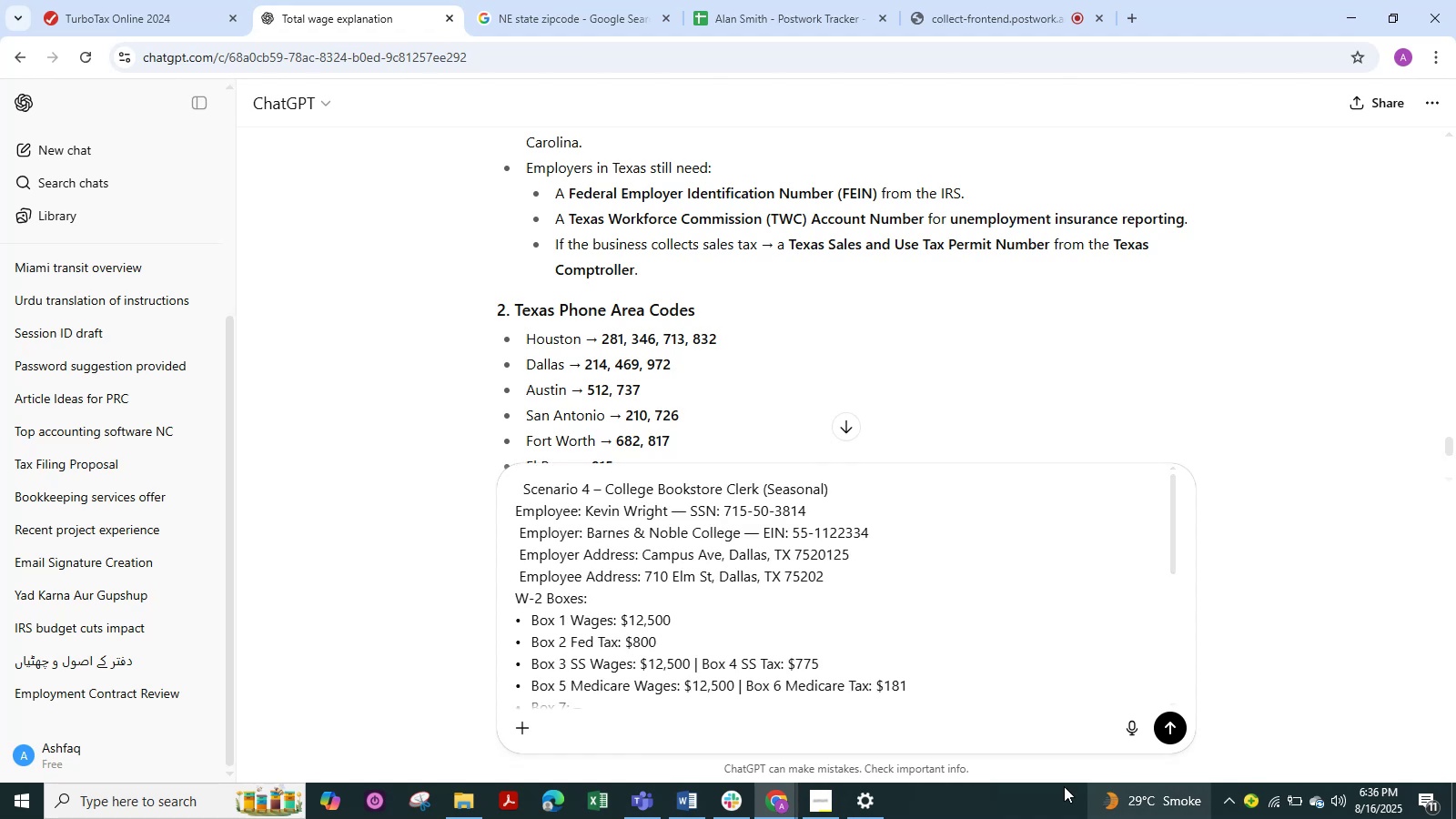 
scroll: coordinate [850, 610], scroll_direction: down, amount: 15.0
 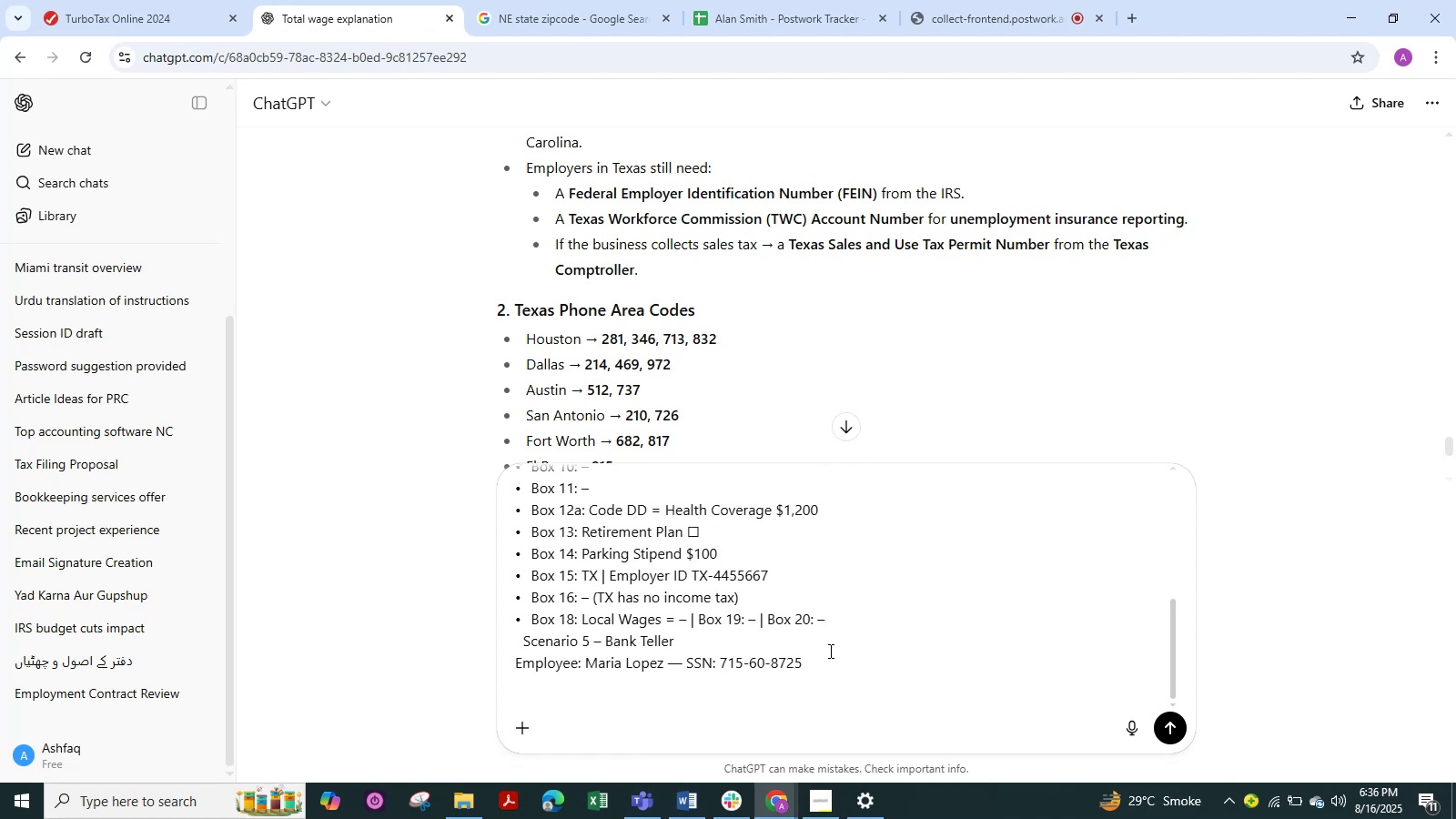 
left_click([829, 651])
 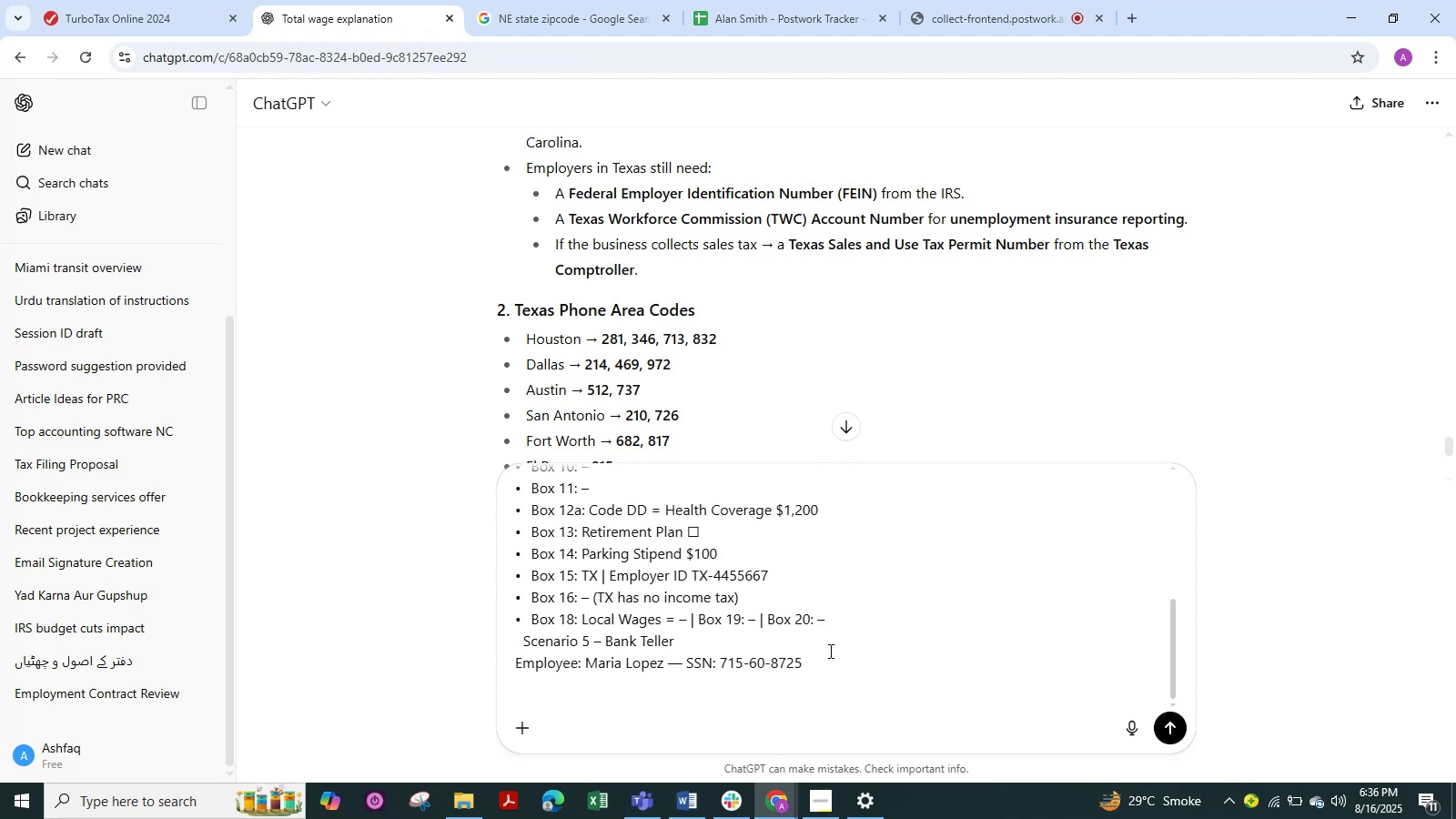 
key(Shift+NumpadEnter)
 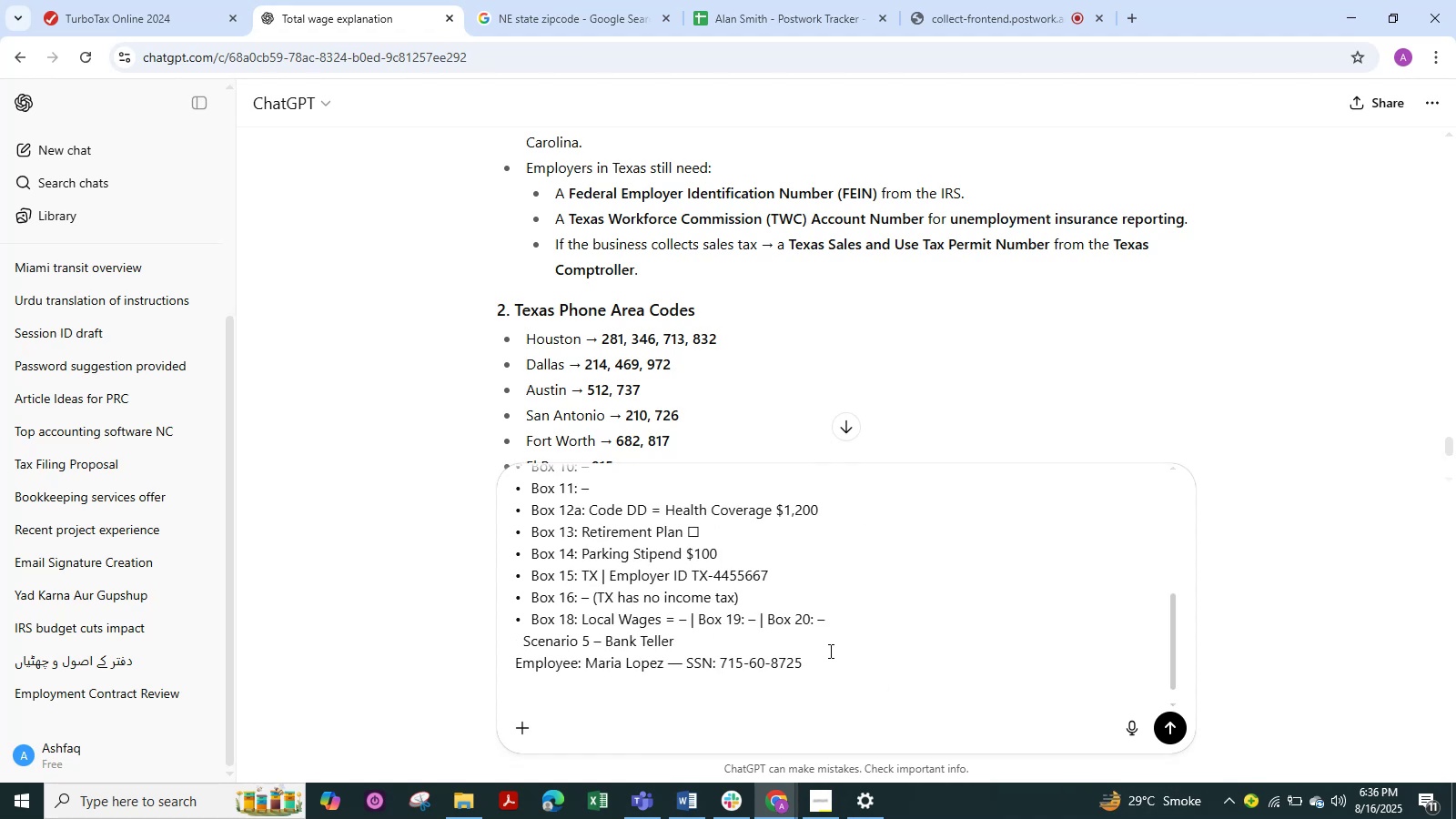 
key(Shift+NumpadEnter)
 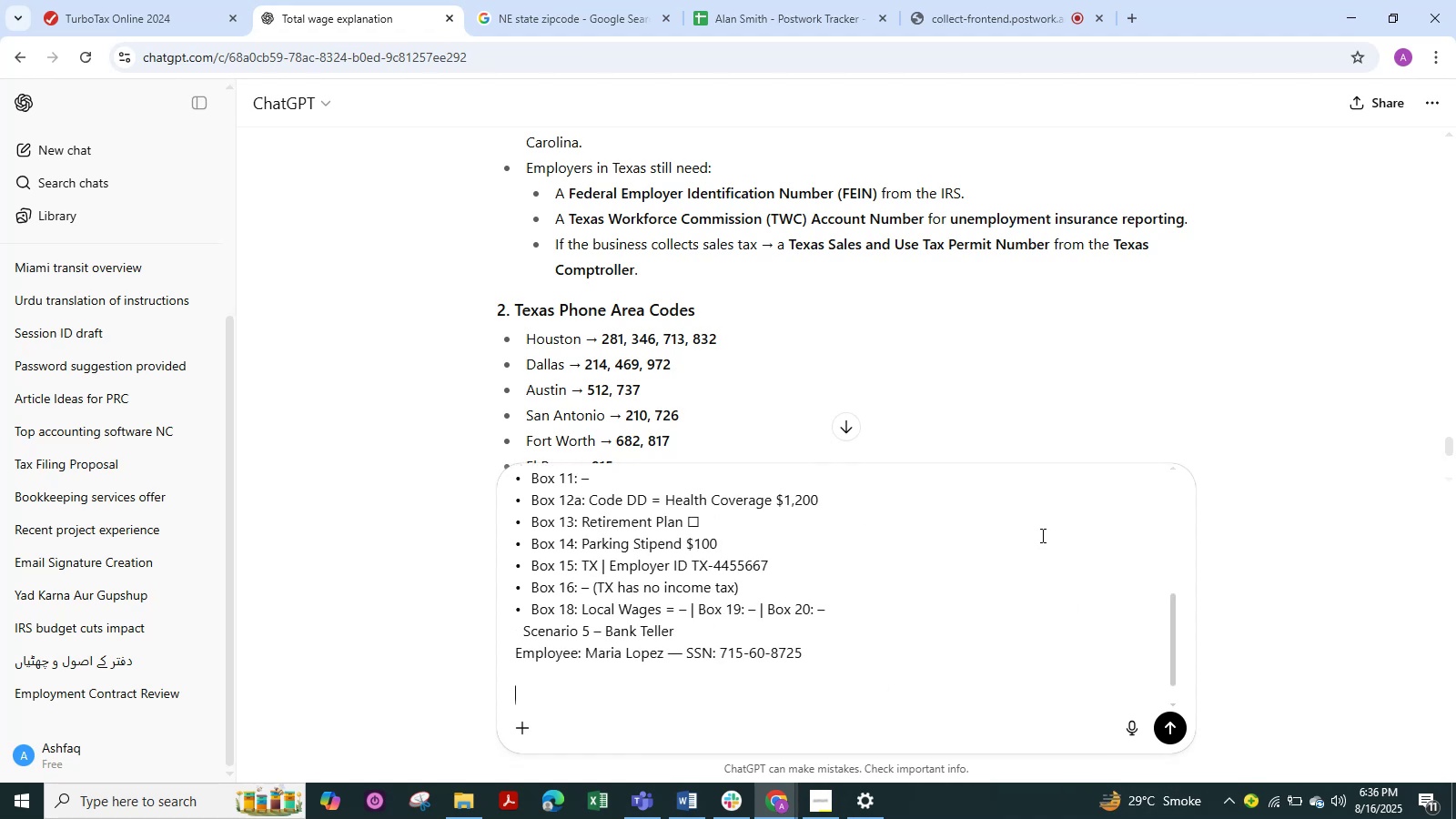 
scroll: coordinate [938, 248], scroll_direction: up, amount: 4.0
 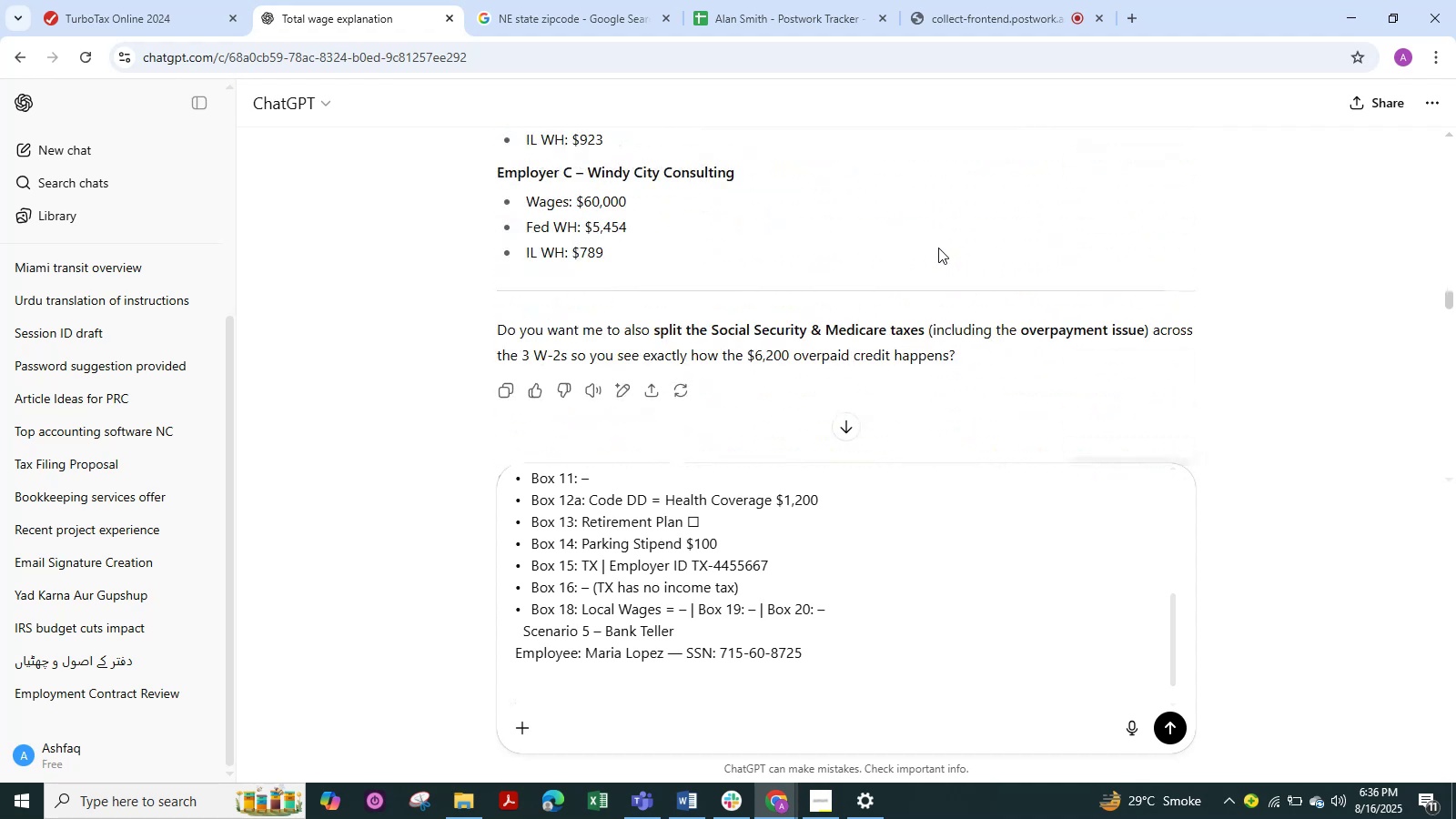 
scroll: coordinate [938, 248], scroll_direction: down, amount: 3.0
 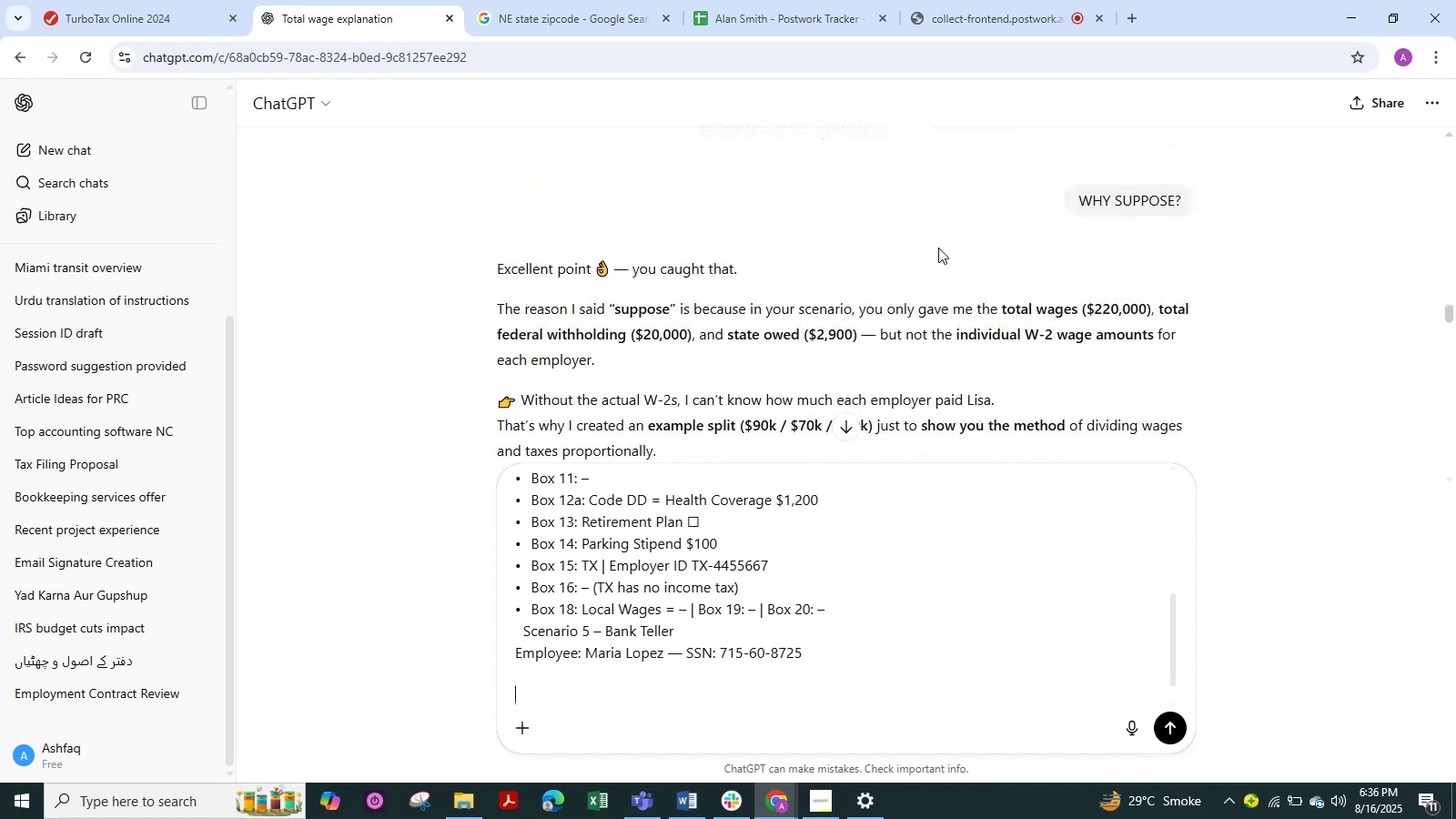 
scroll: coordinate [1006, 354], scroll_direction: up, amount: 34.0
 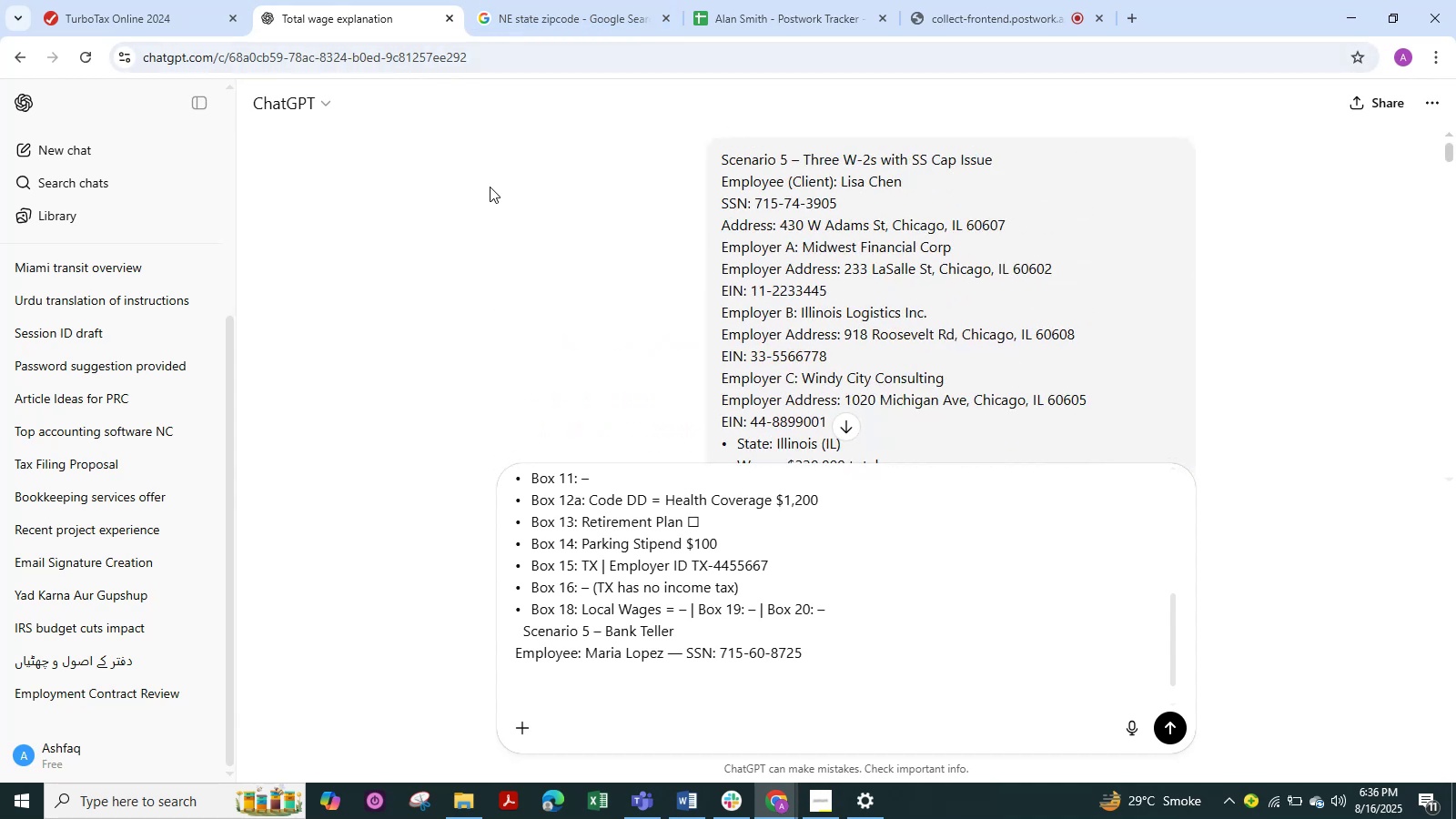 
key(Alt+Tab)
 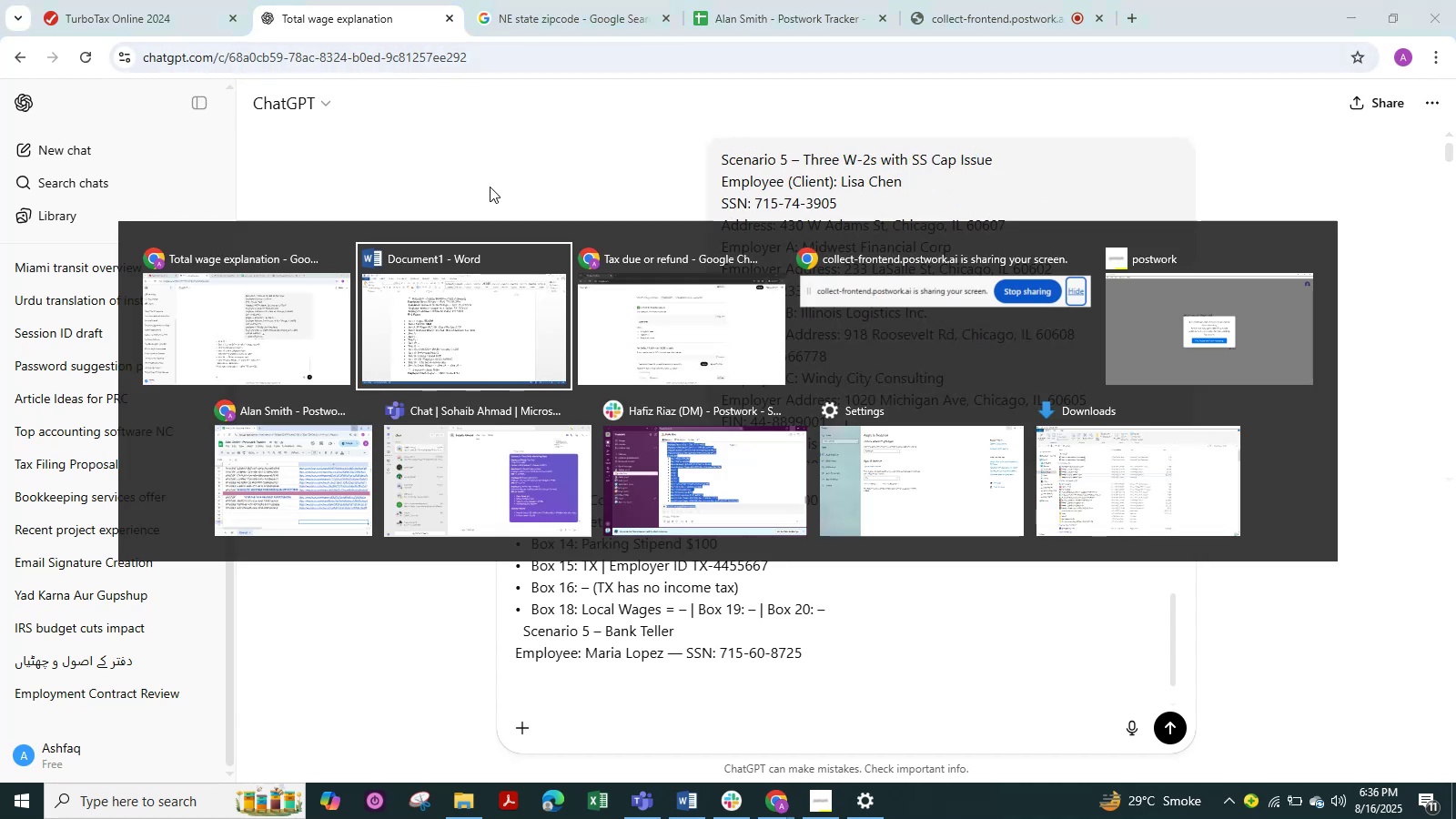 
key(Alt+Tab)
 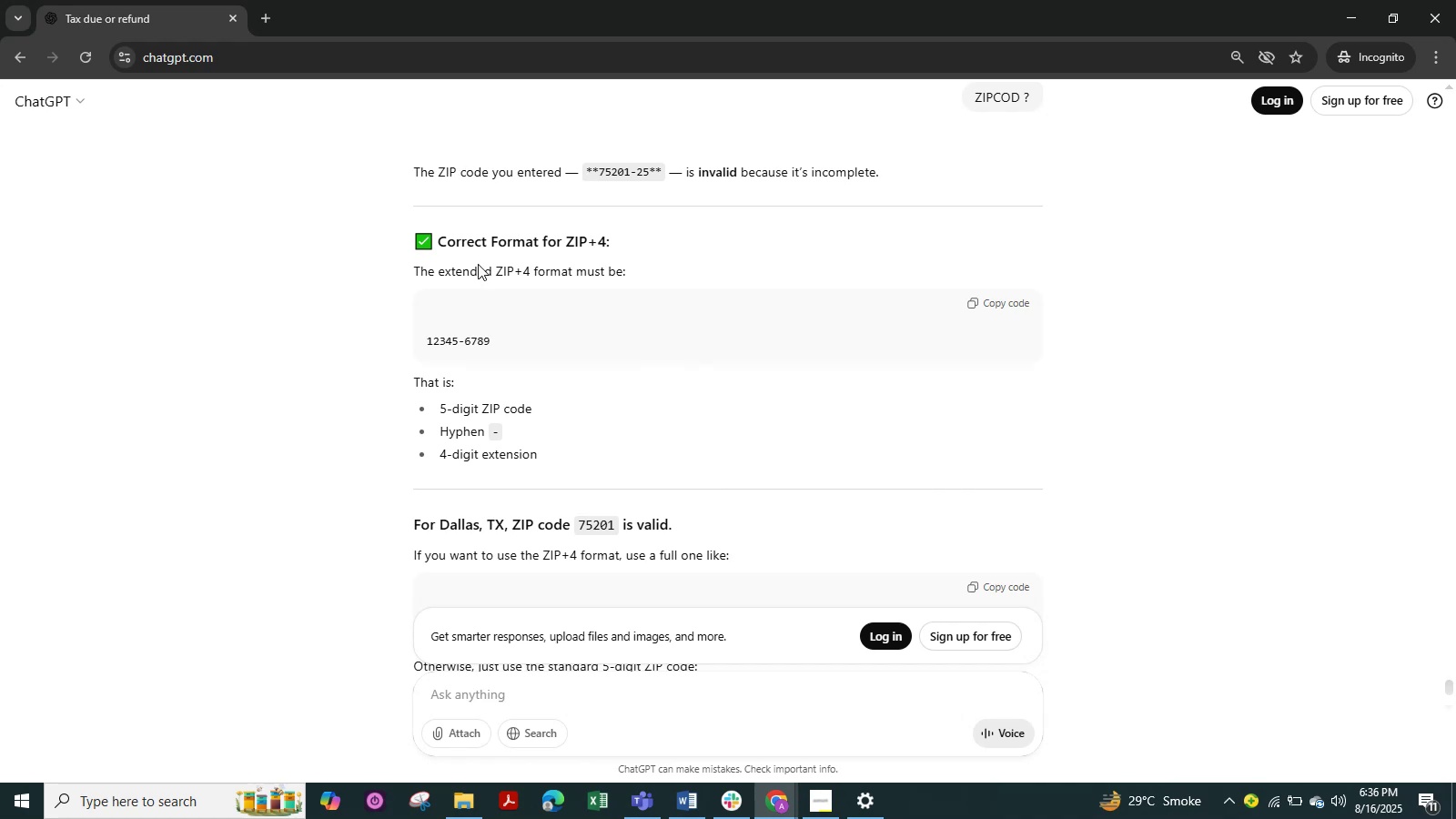 
scroll: coordinate [747, 492], scroll_direction: up, amount: 11.0
 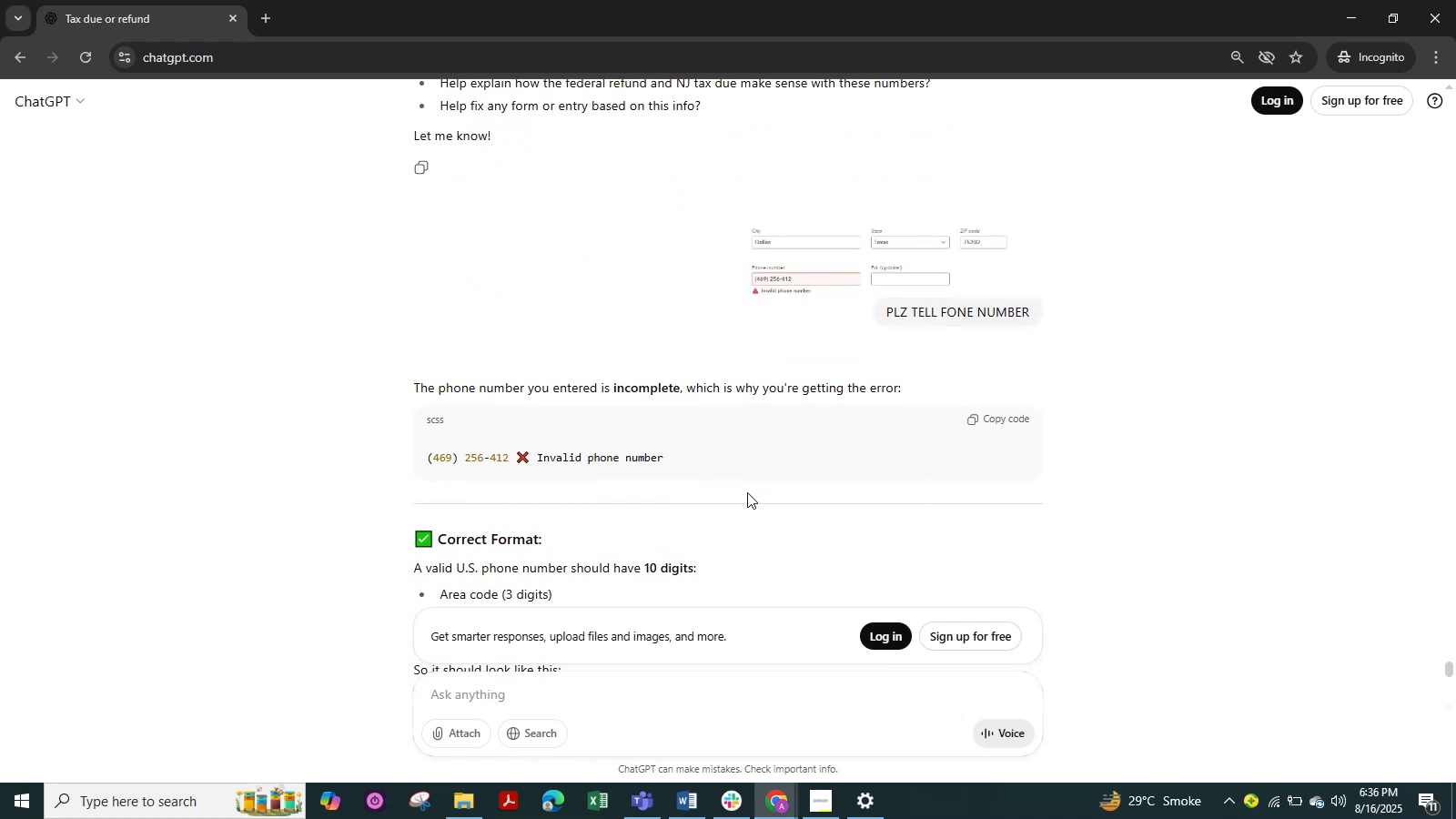 
scroll: coordinate [747, 492], scroll_direction: down, amount: 13.0
 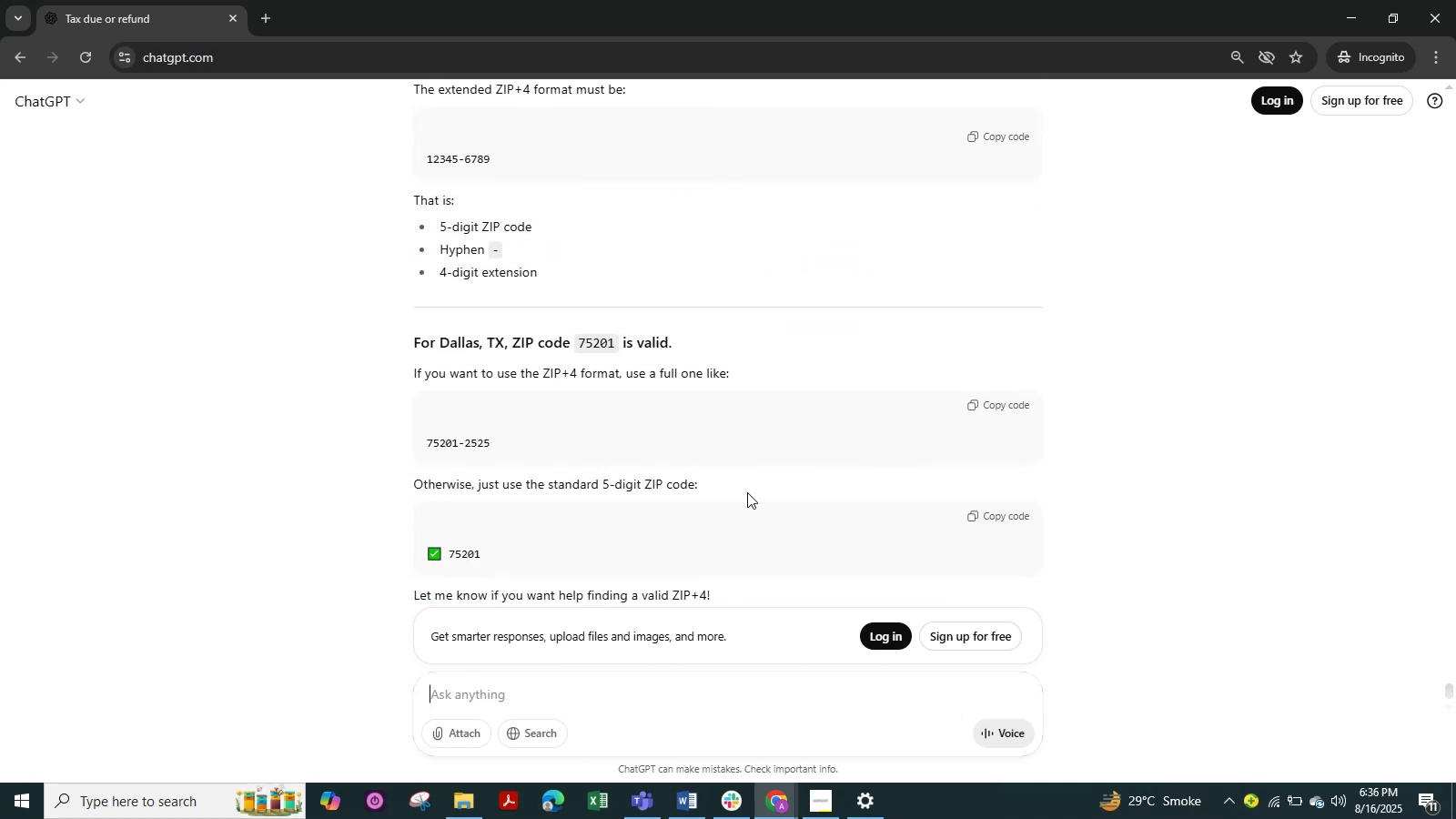 
scroll: coordinate [747, 492], scroll_direction: up, amount: 49.0
 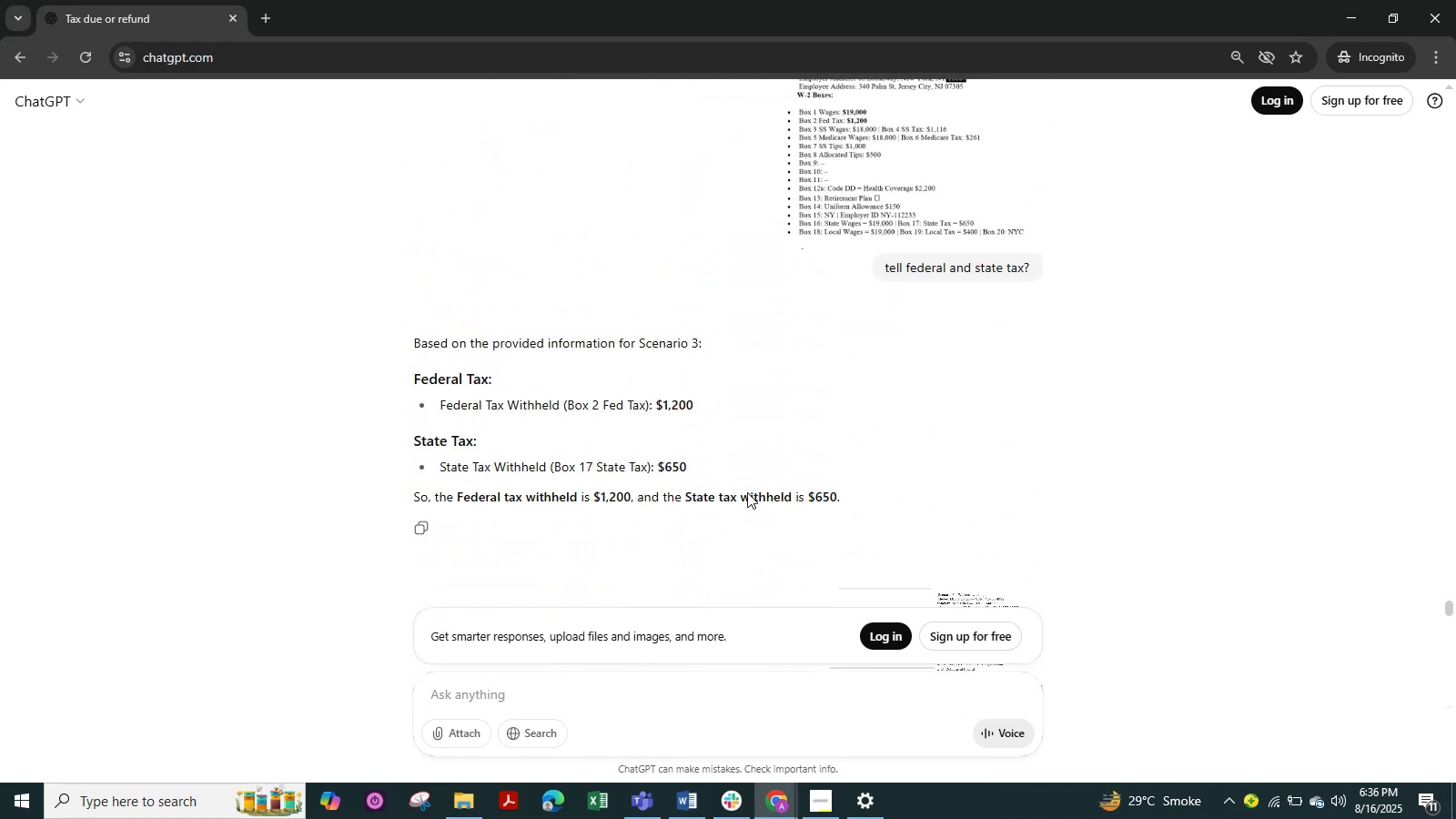 
scroll: coordinate [747, 492], scroll_direction: down, amount: 3.0
 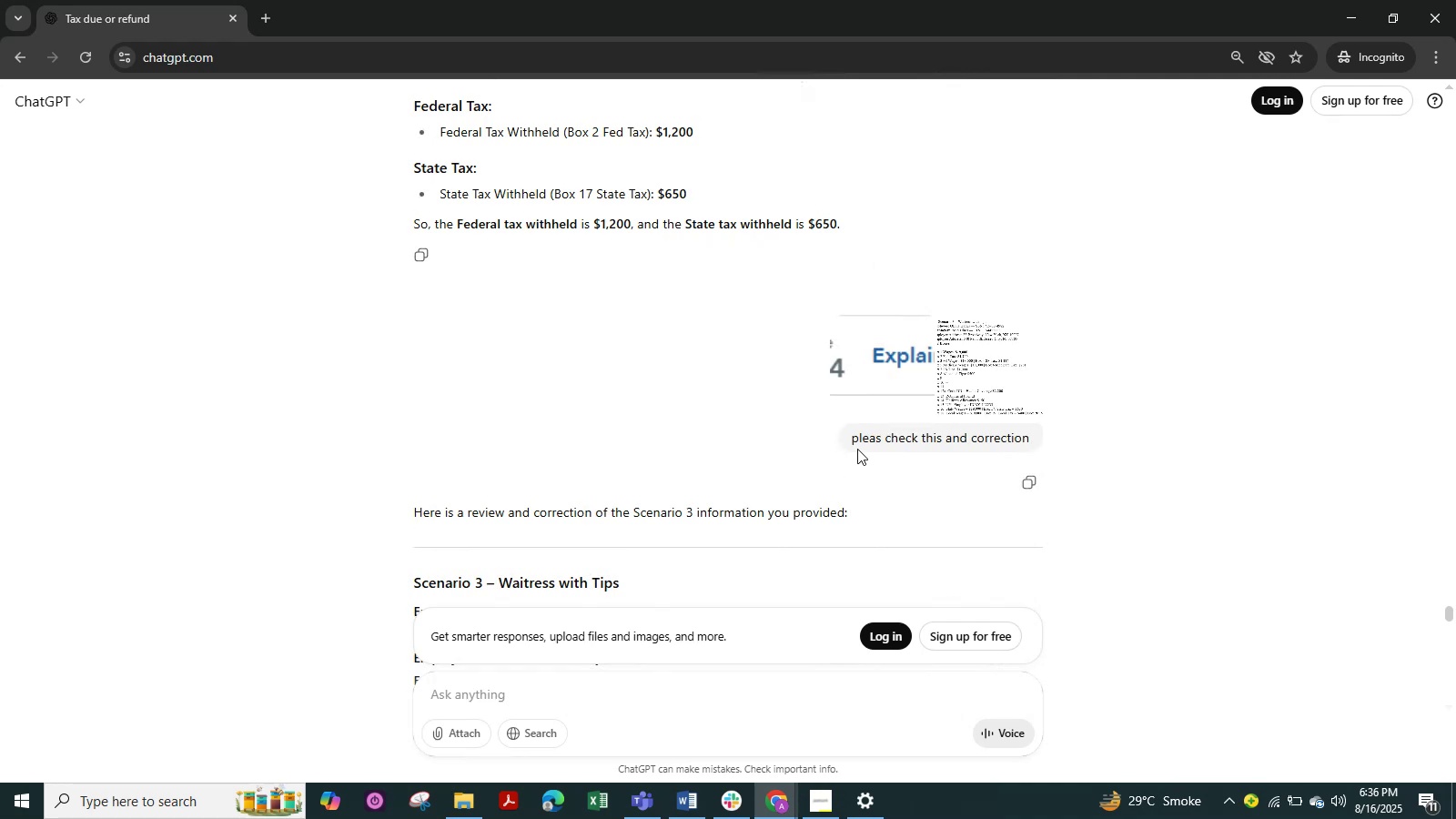 
left_click_drag(start_coordinate=[852, 439], to_coordinate=[1035, 436])
 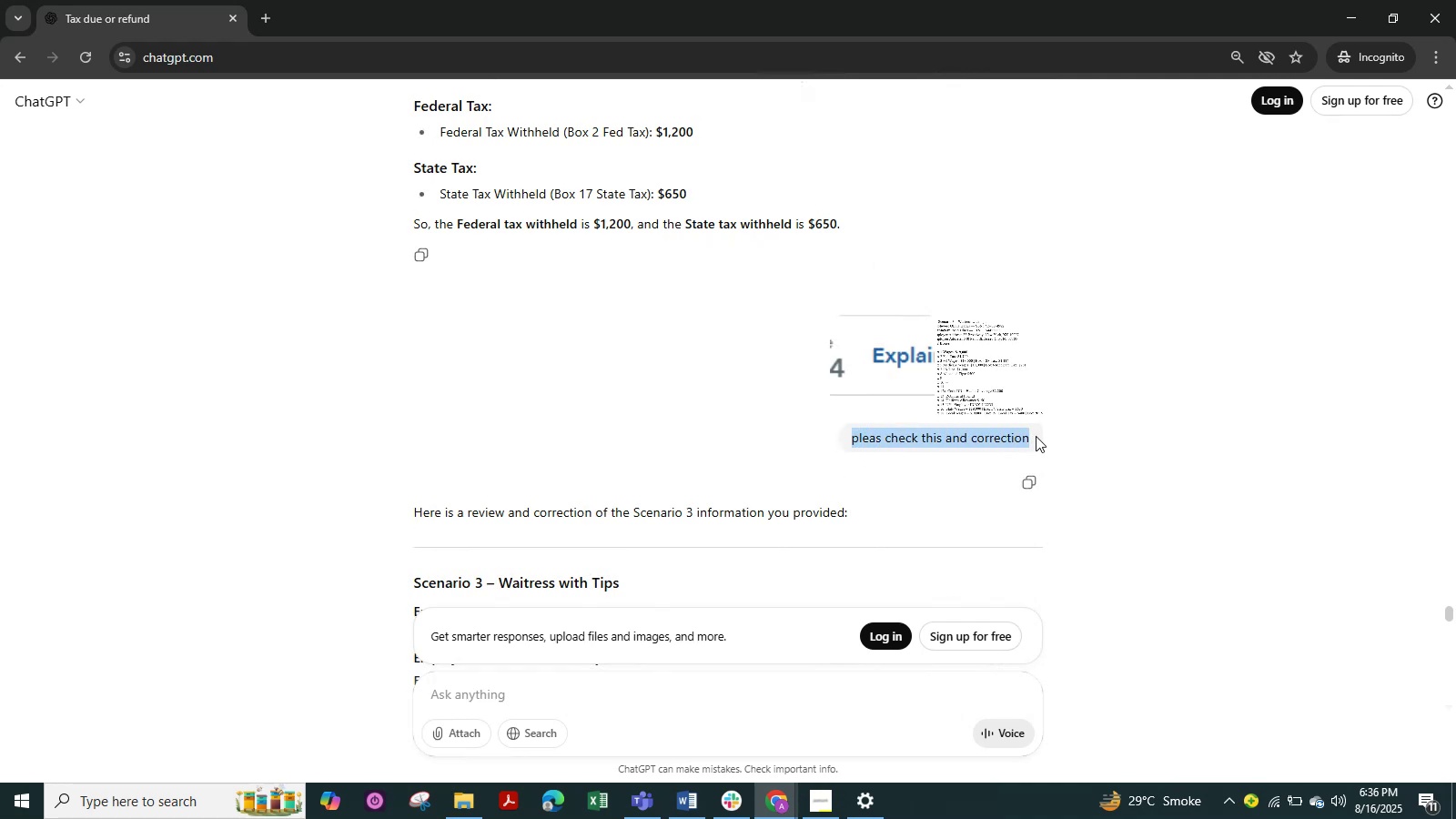 
left_click([1150, 376])
 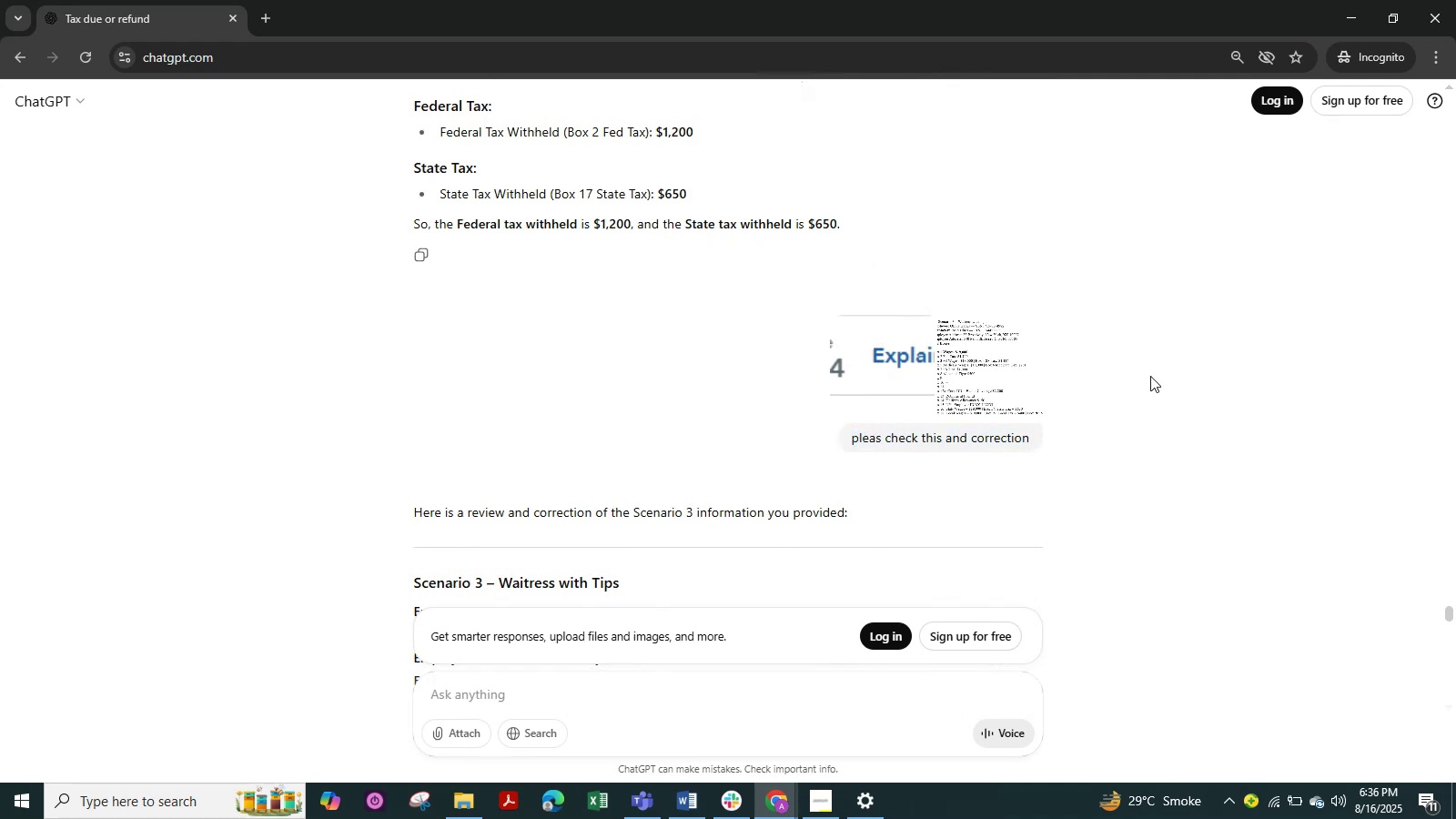 
scroll: coordinate [1150, 376], scroll_direction: up, amount: 6.0
 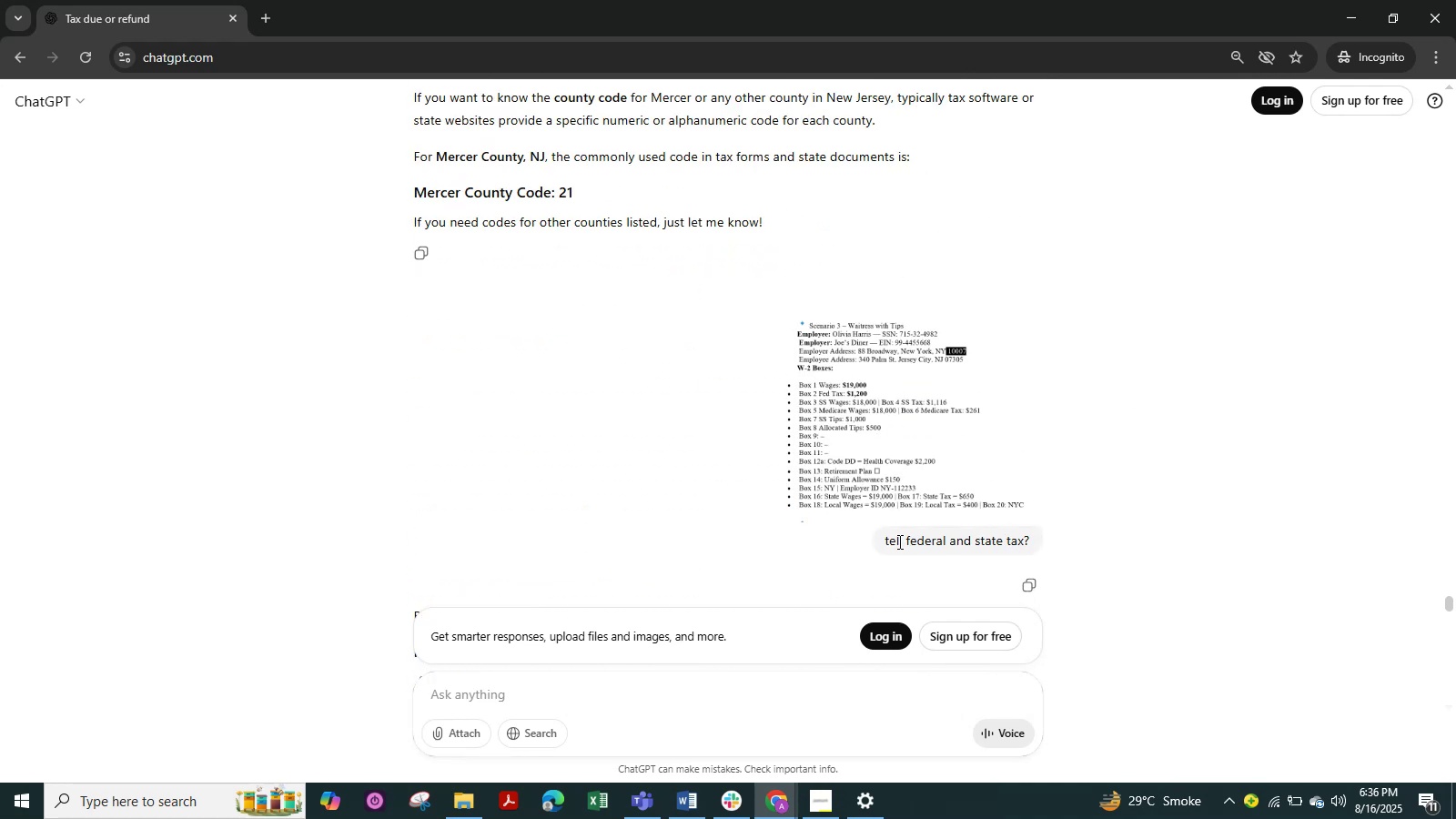 
left_click_drag(start_coordinate=[884, 539], to_coordinate=[1071, 532])
 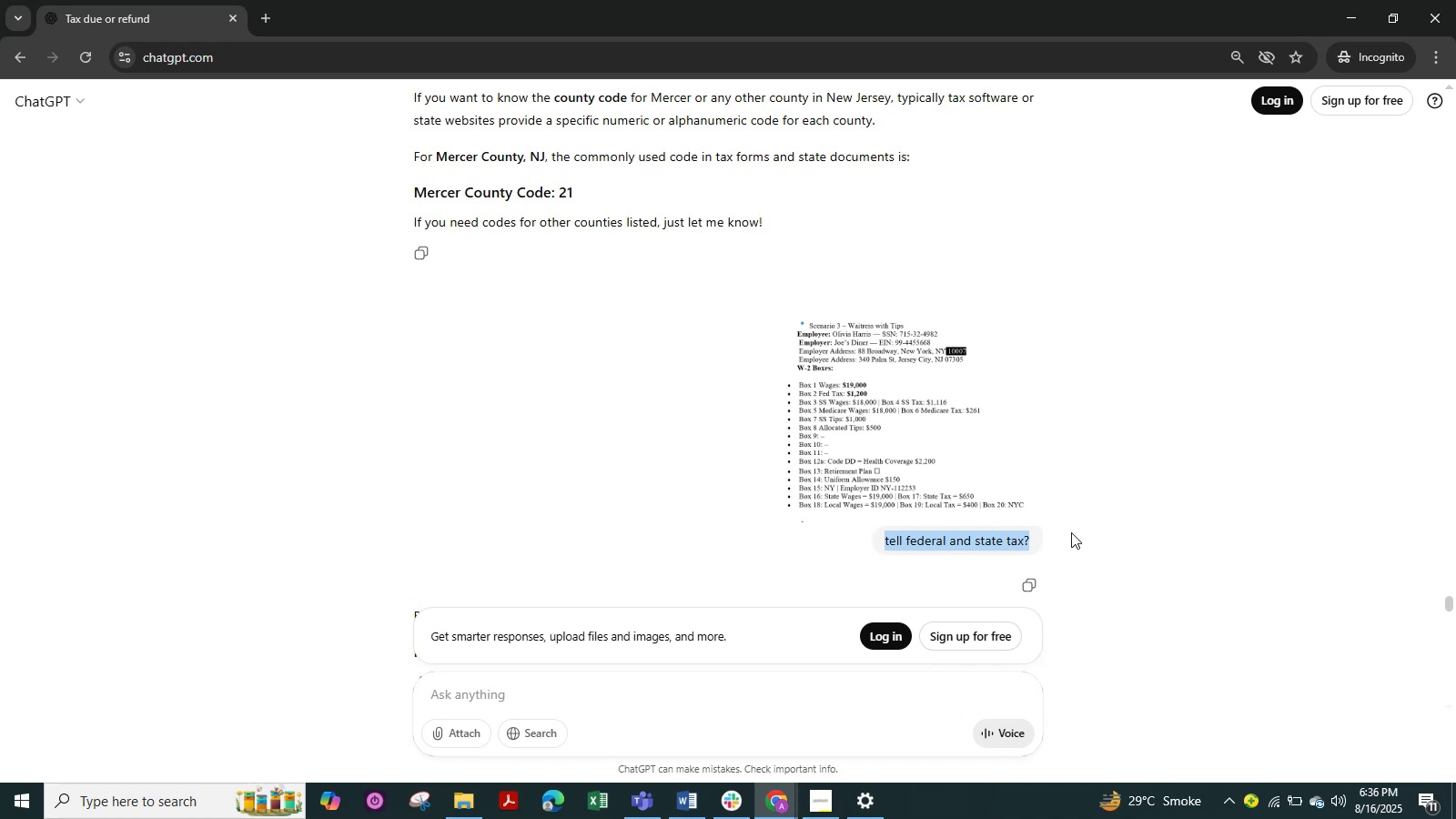 
key(Control+C)
 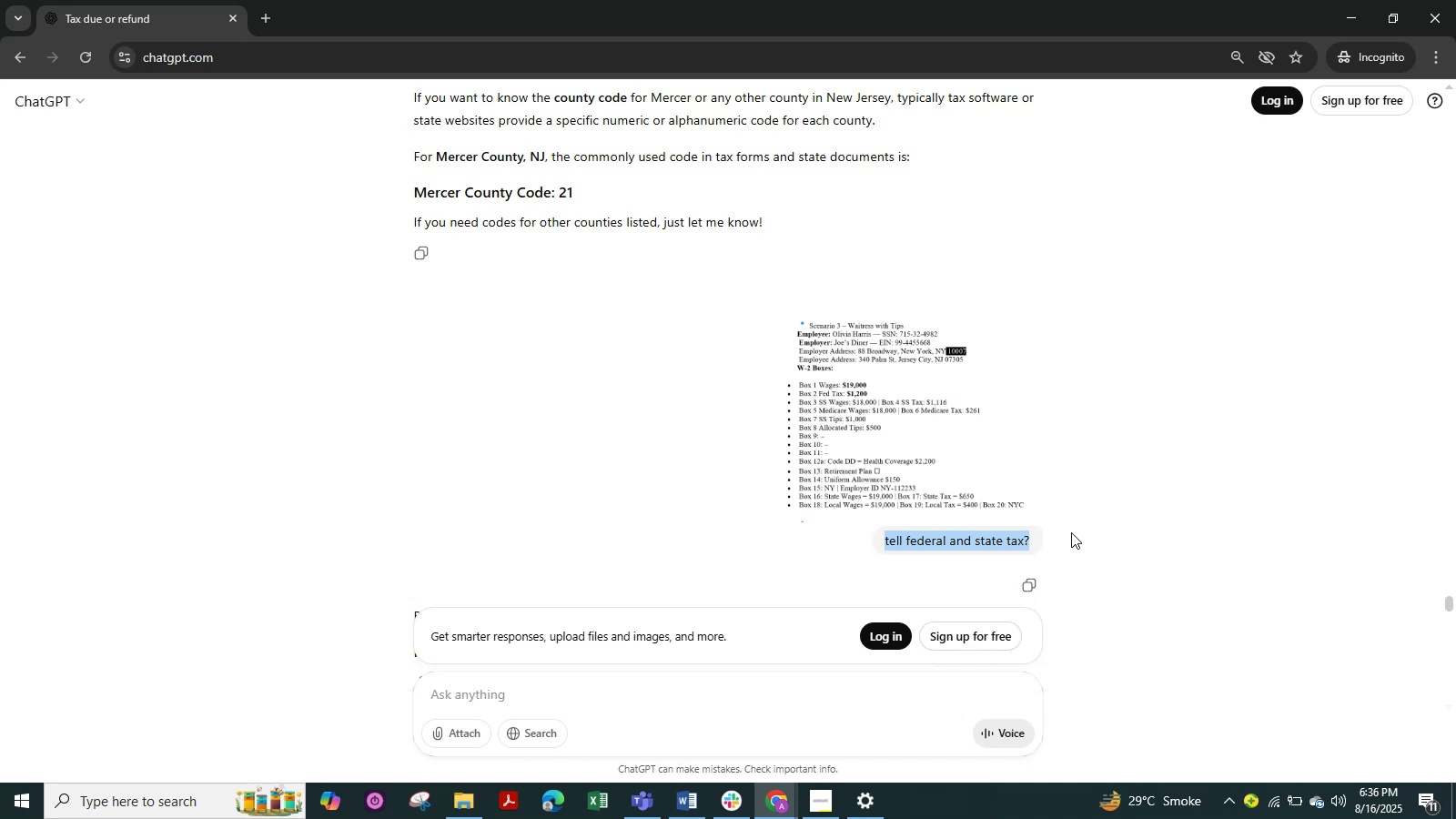 
key(Alt+Tab)
 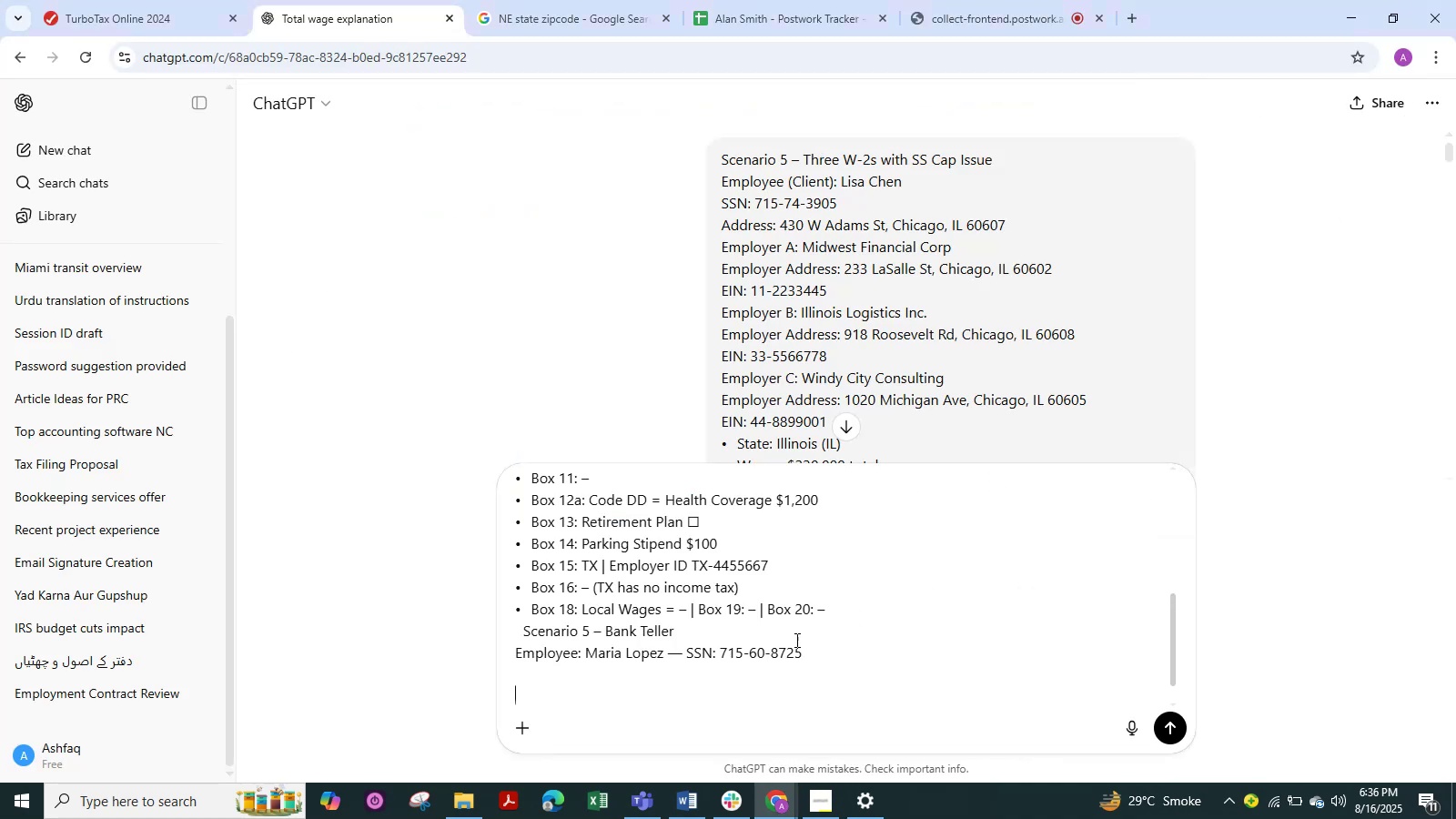 
key(Control+V)
 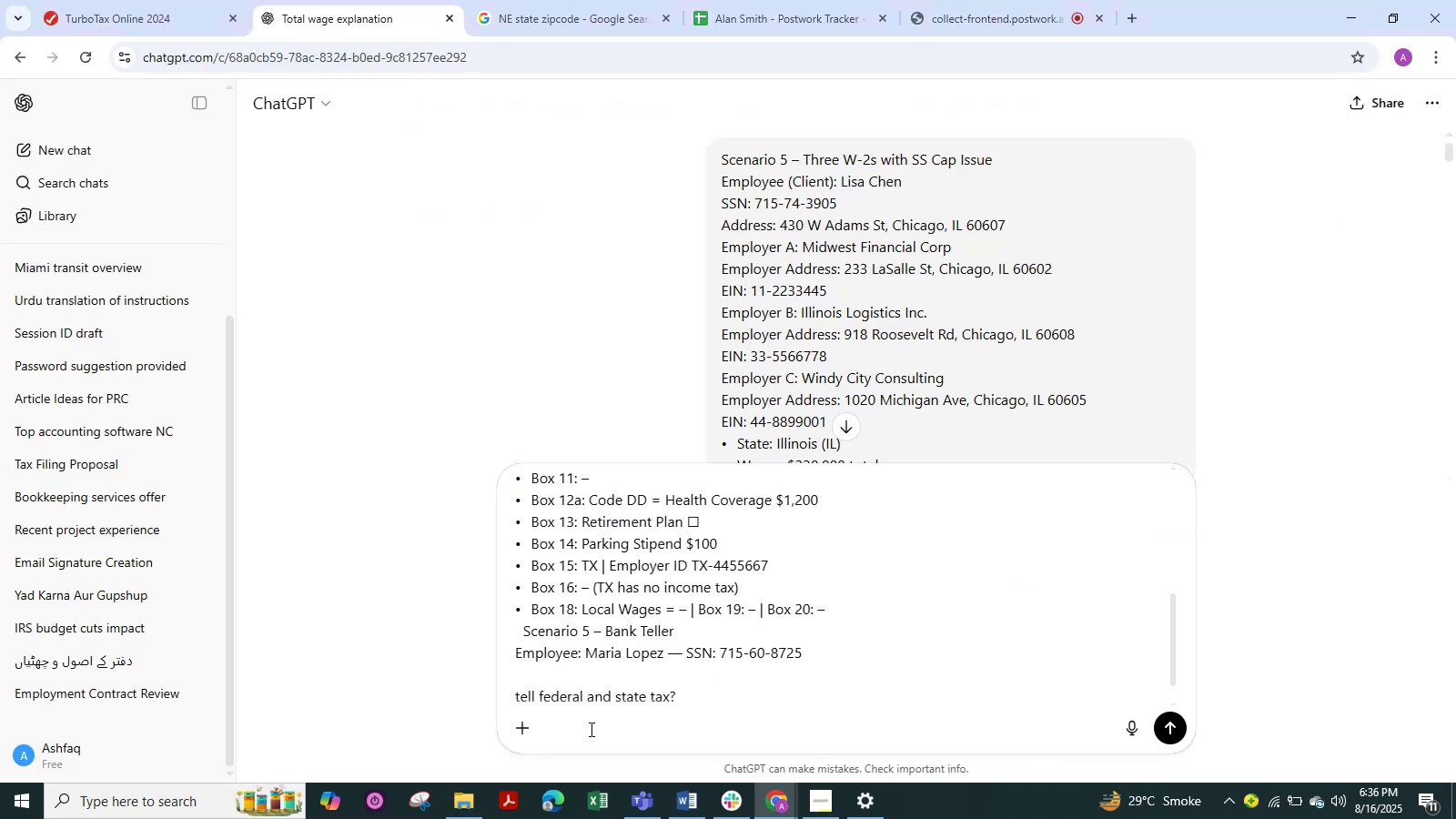 
key(NumpadEnter)
 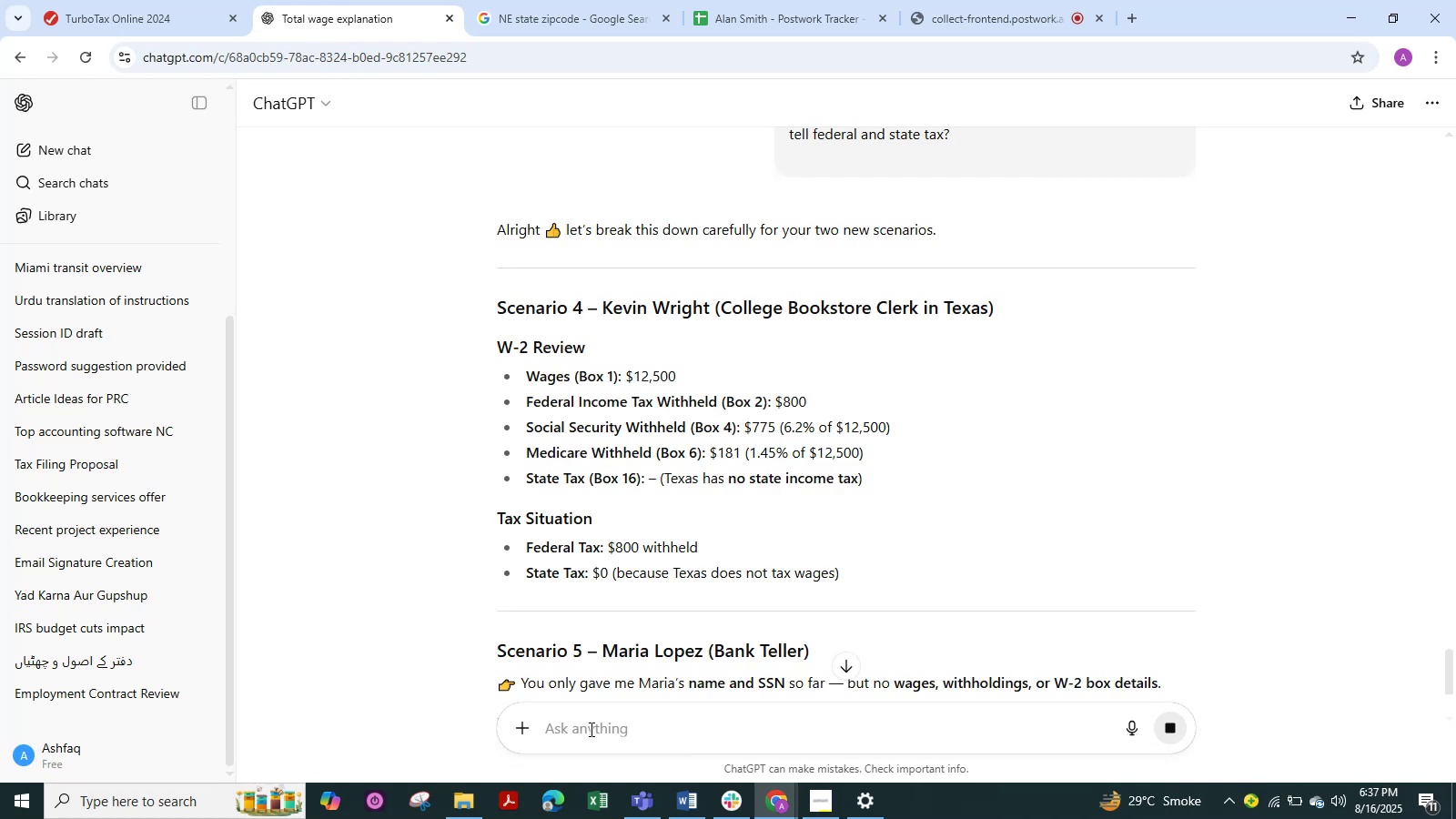 
wait(11.62)
 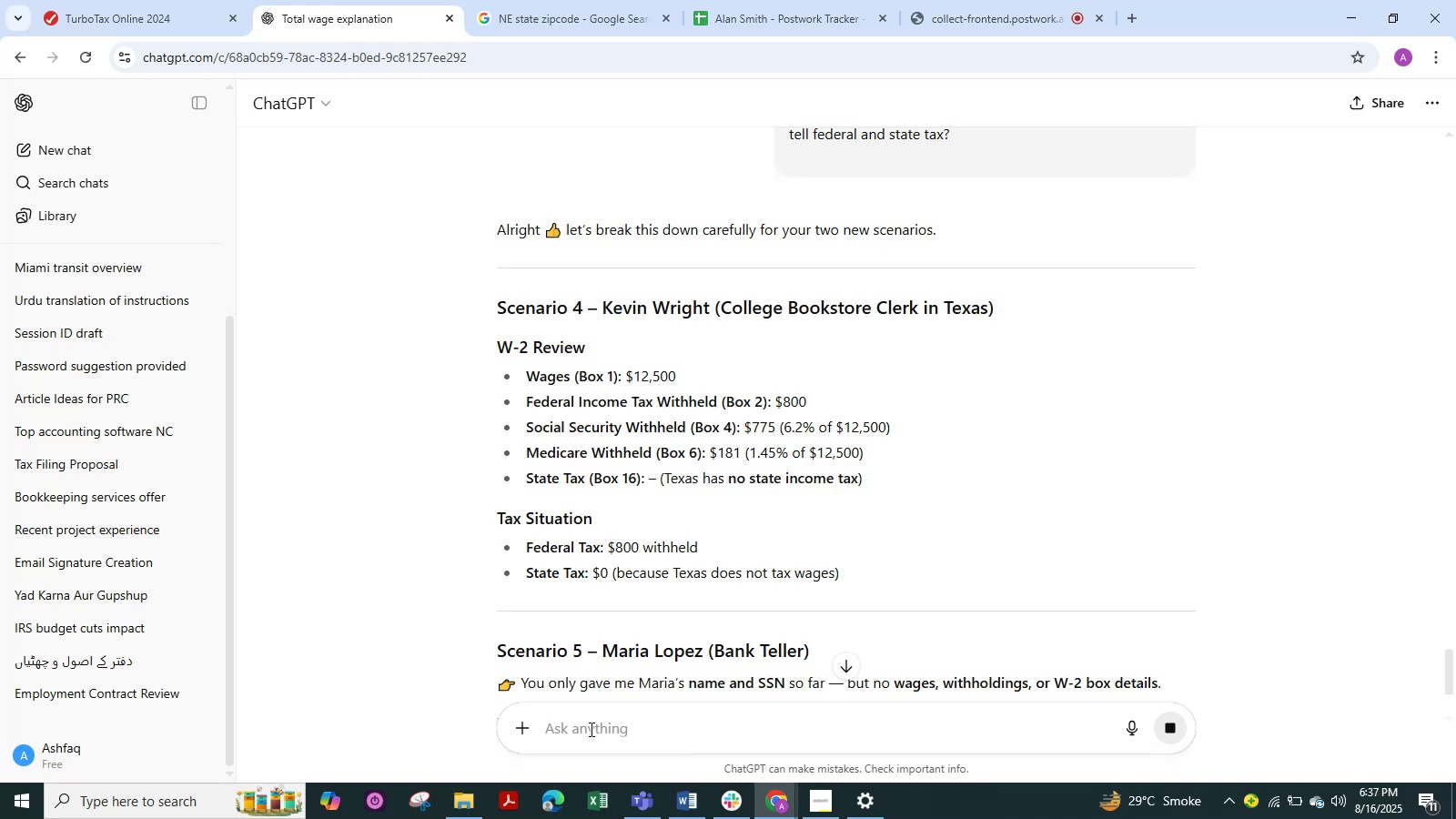 
left_click([76, 11])
 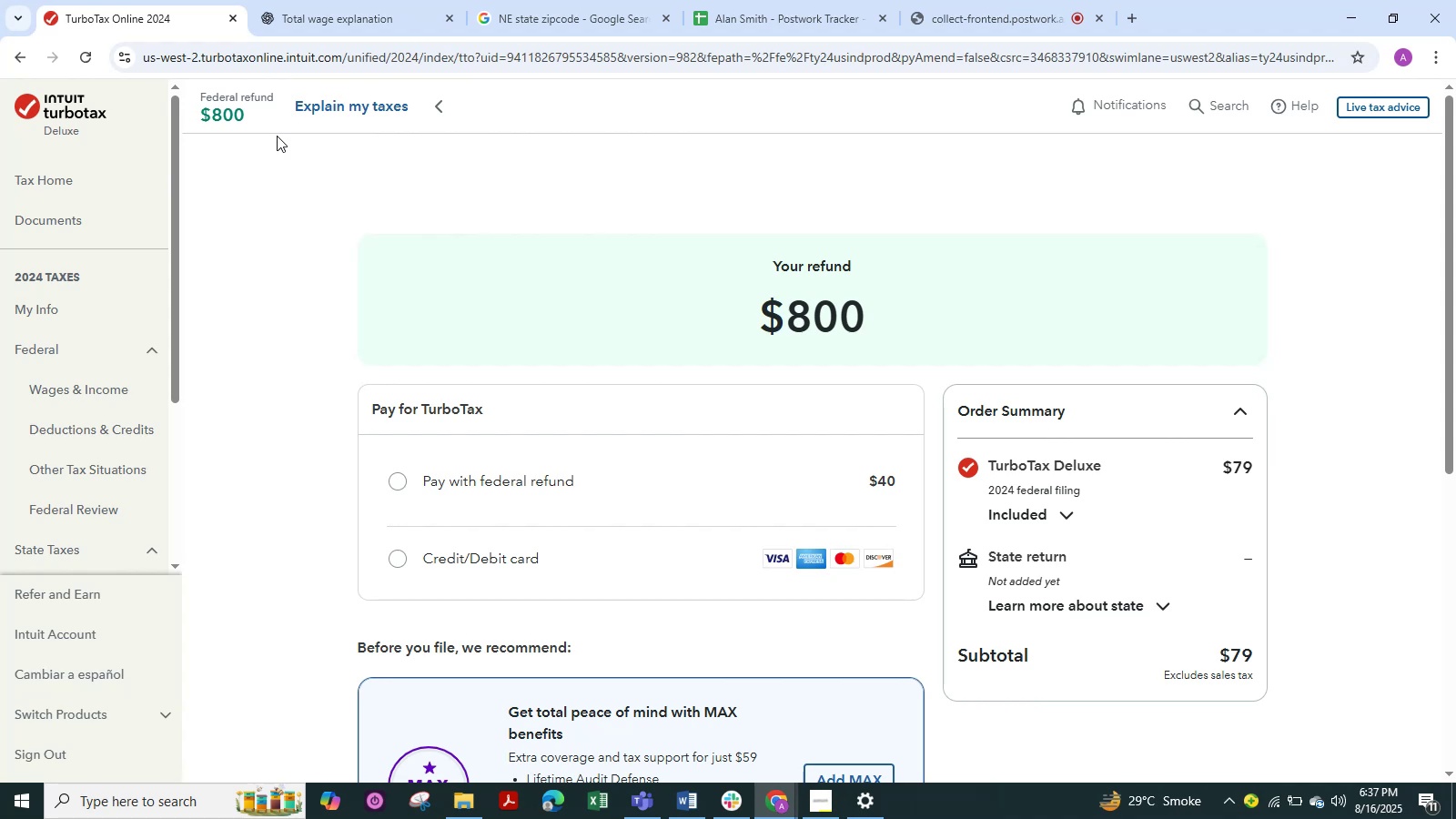 
wait(20.9)
 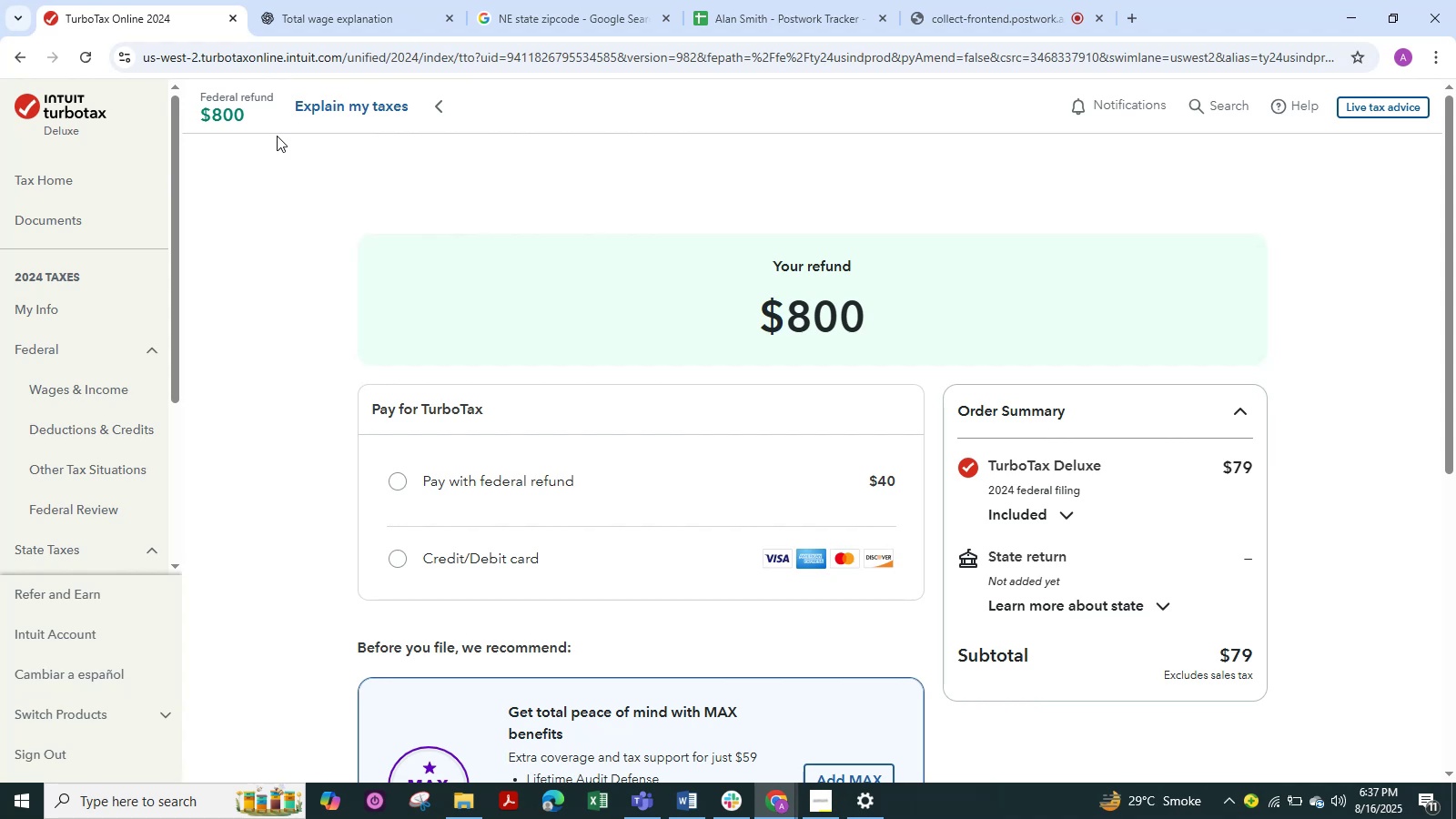 
left_click([327, 16])
 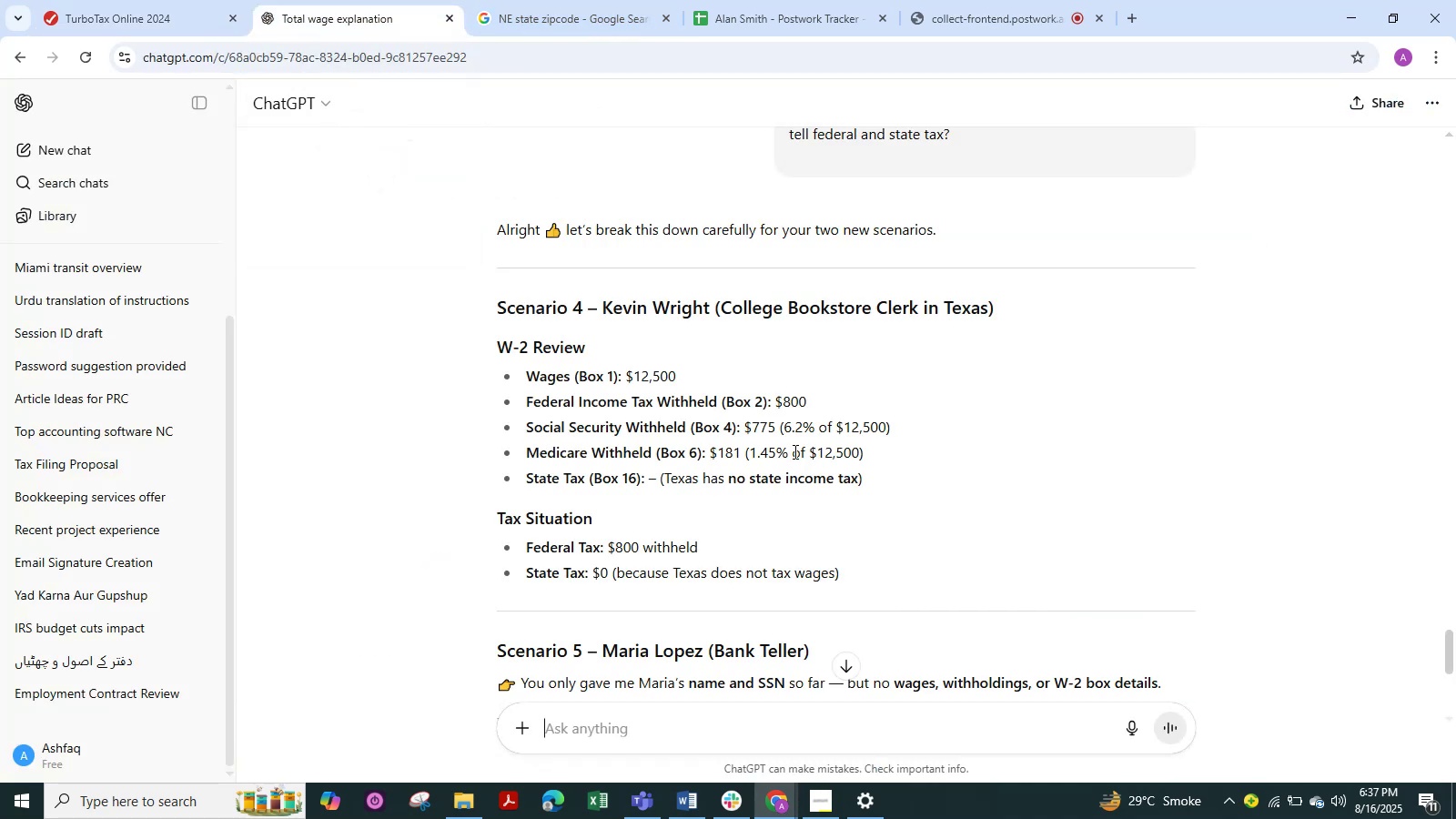 
scroll: coordinate [794, 451], scroll_direction: down, amount: 7.0
 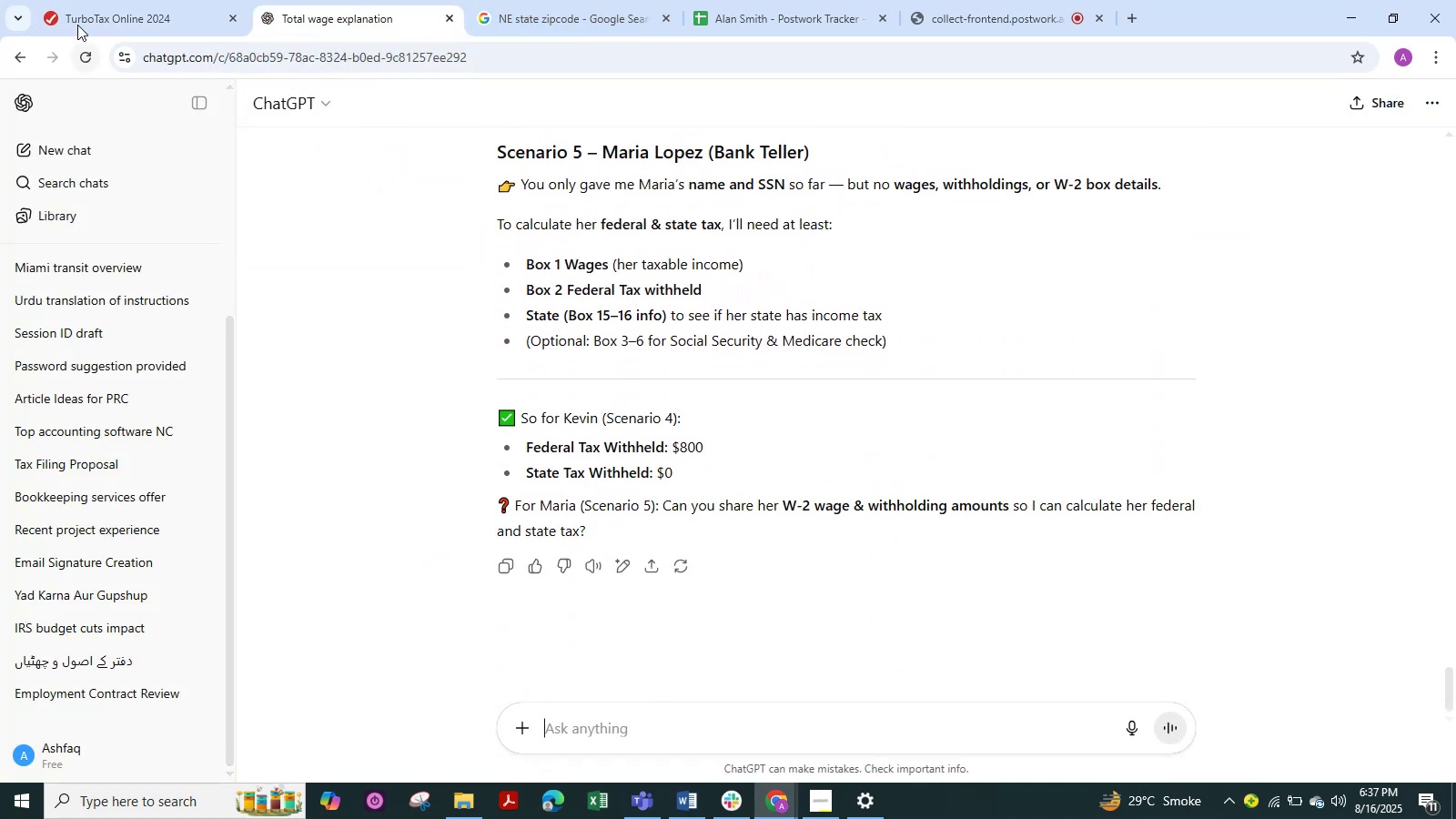 
left_click([106, 17])
 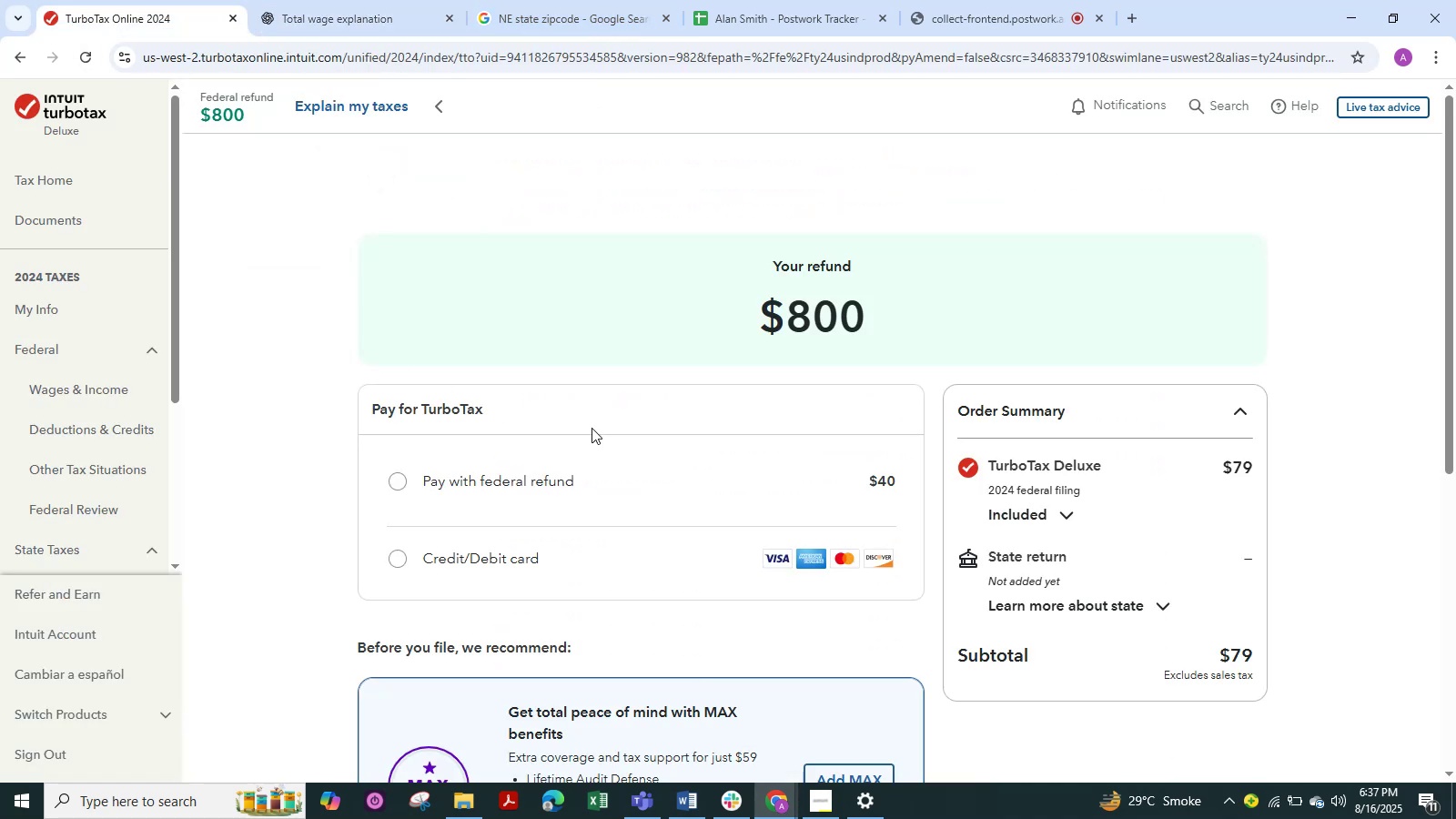 
scroll: coordinate [592, 428], scroll_direction: down, amount: 2.0
 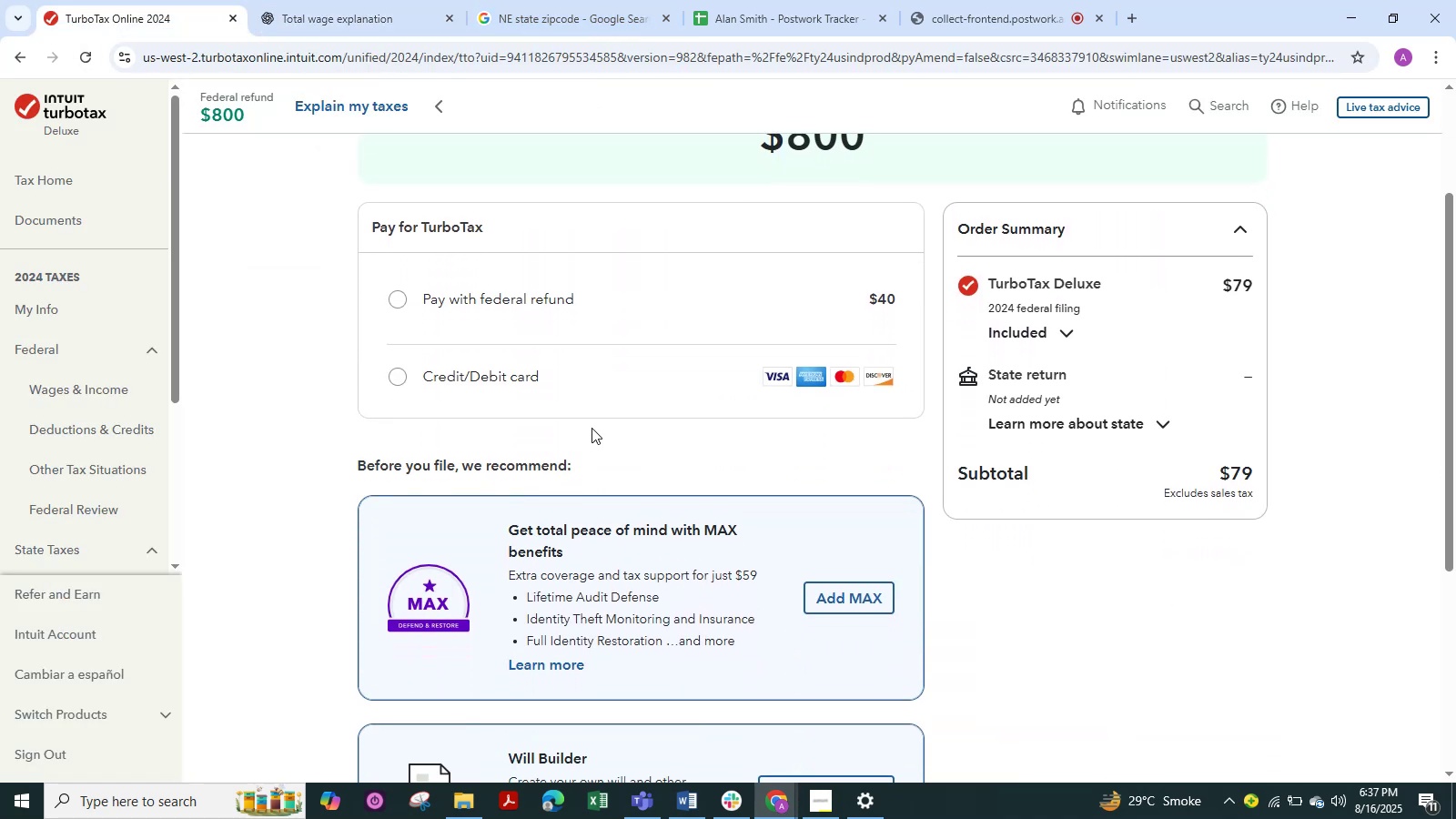 
scroll: coordinate [592, 428], scroll_direction: up, amount: 3.0
 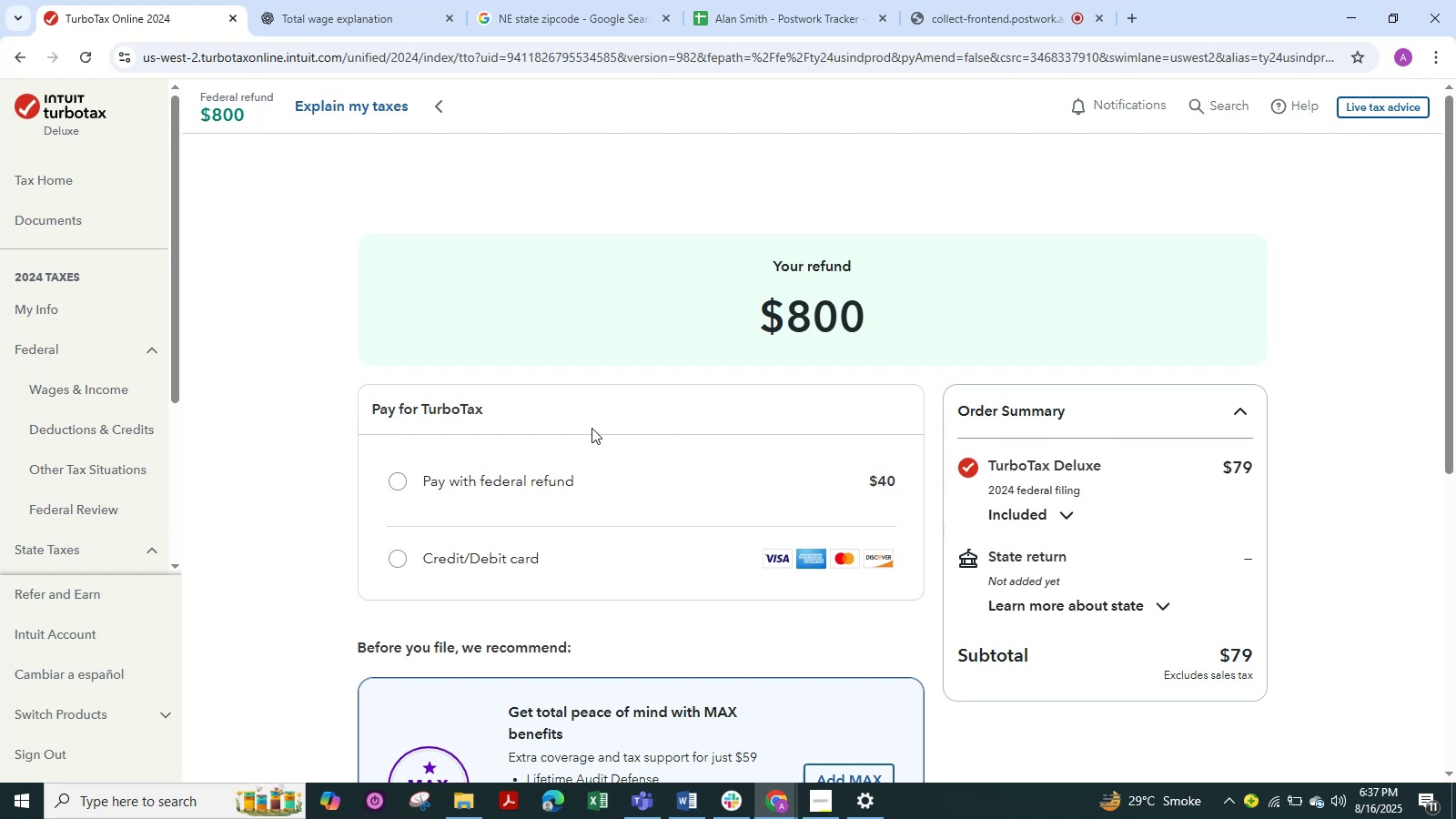 
wait(25.48)
 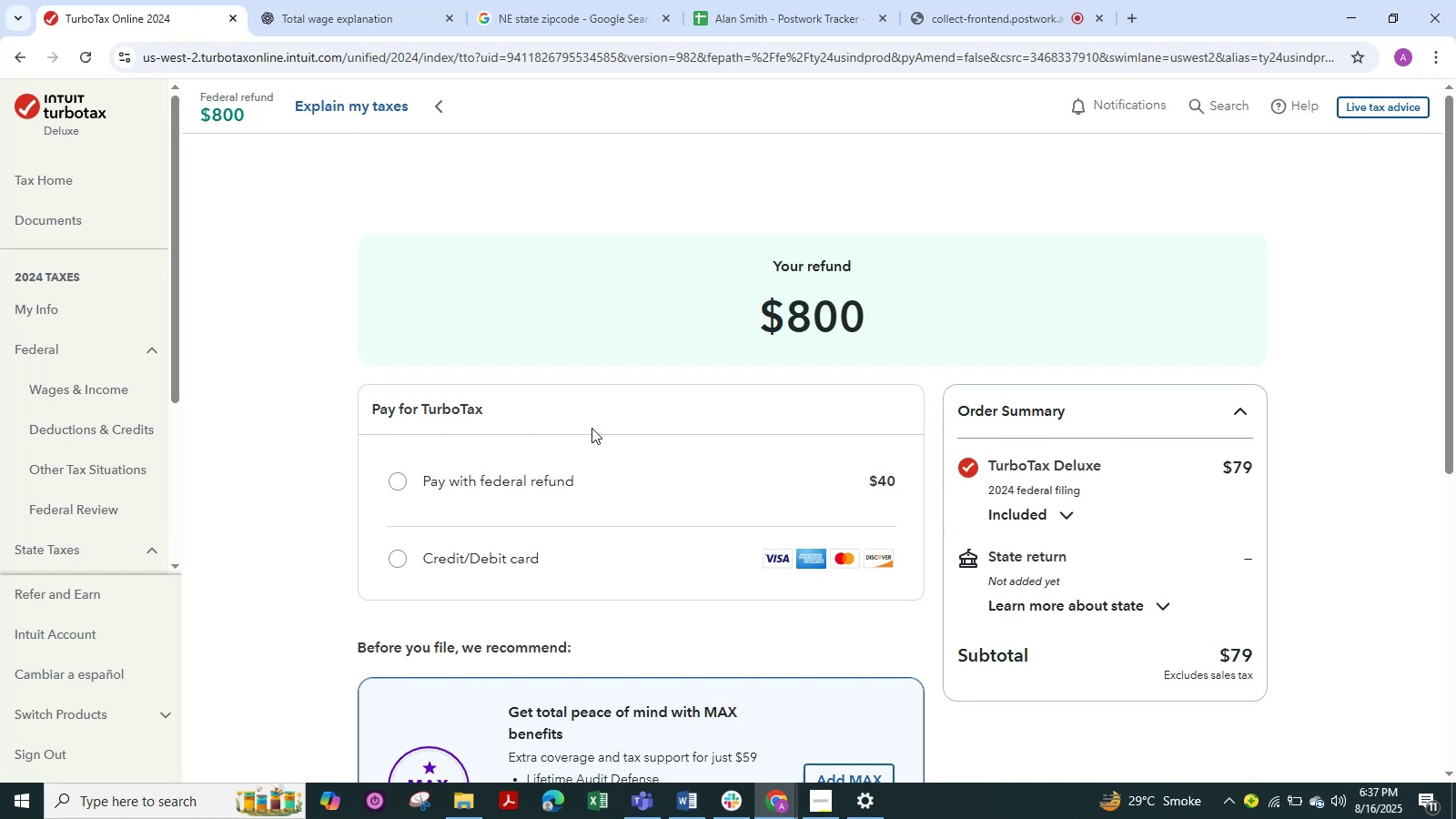 
left_click([682, 805])
 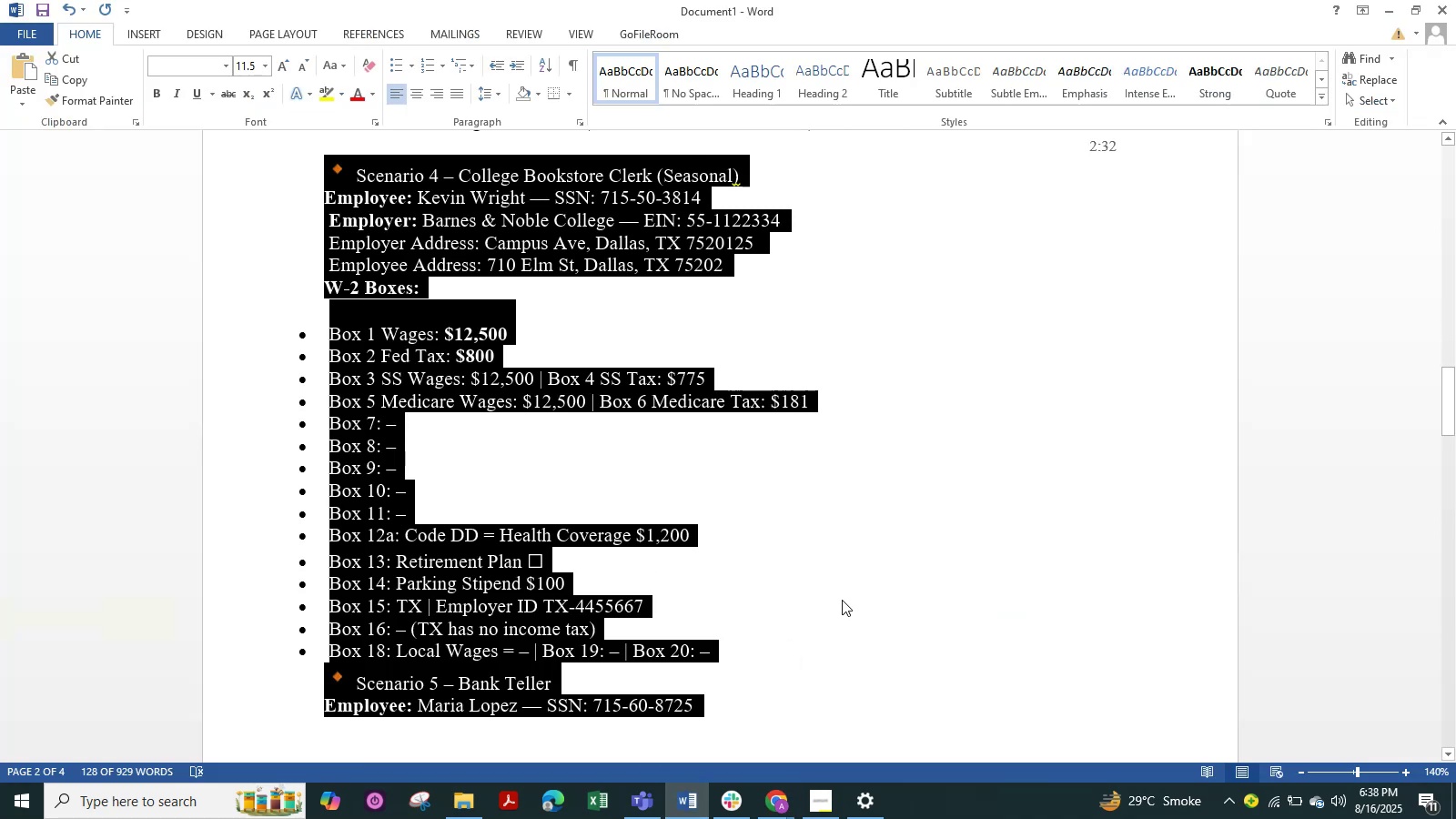 
left_click([842, 600])
 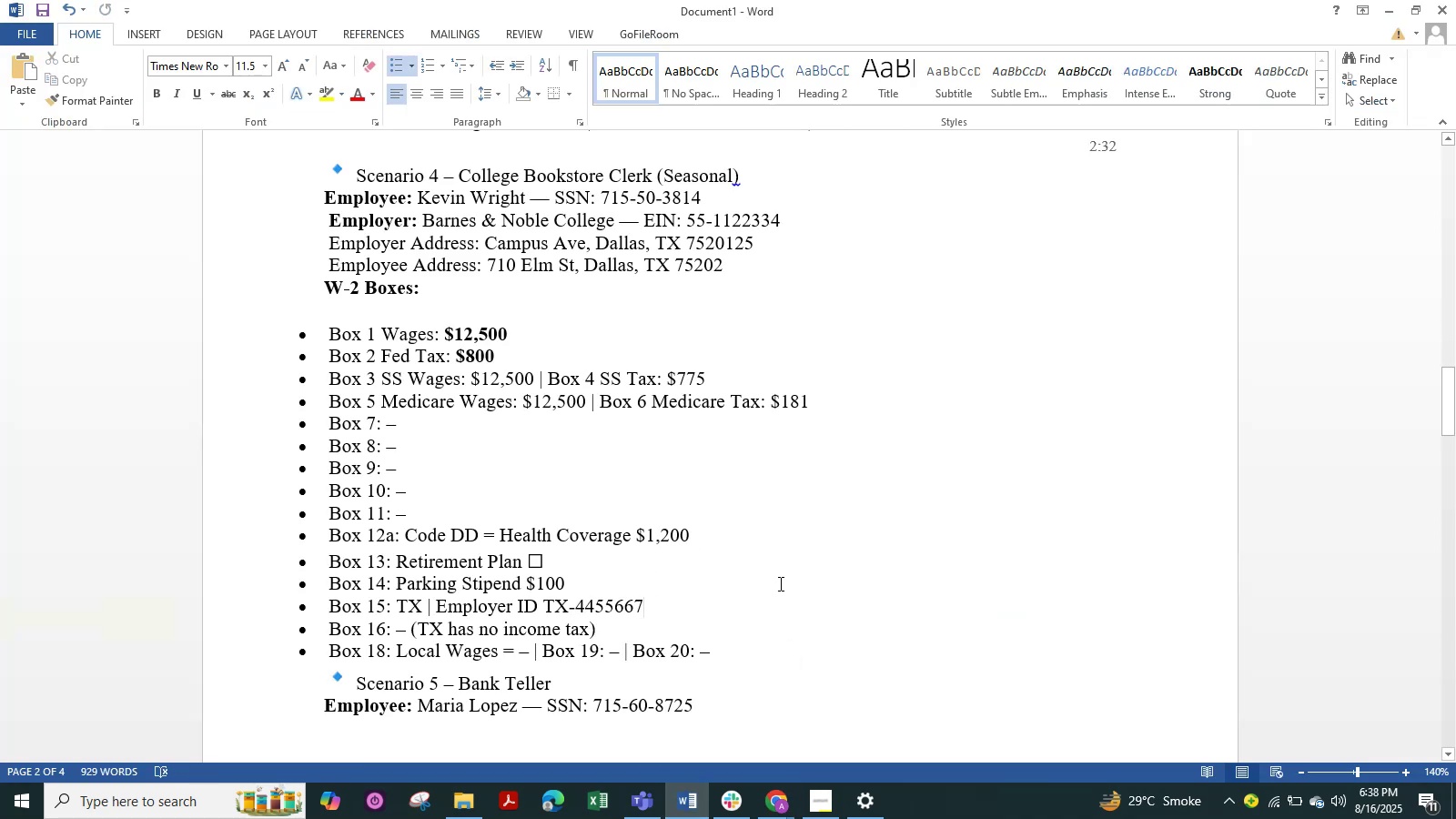 
scroll: coordinate [779, 584], scroll_direction: down, amount: 48.0
 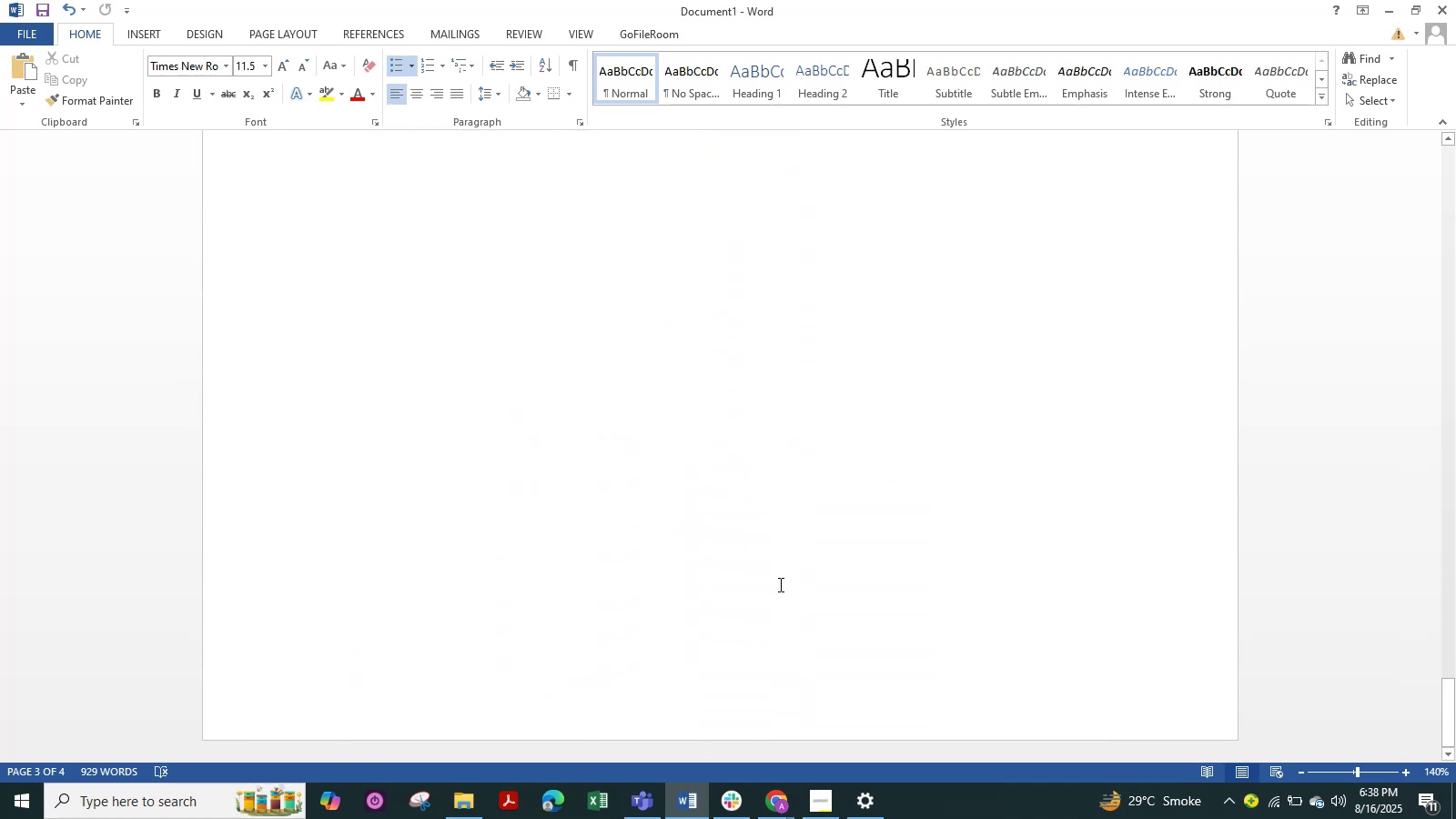 
scroll: coordinate [779, 584], scroll_direction: up, amount: 17.0
 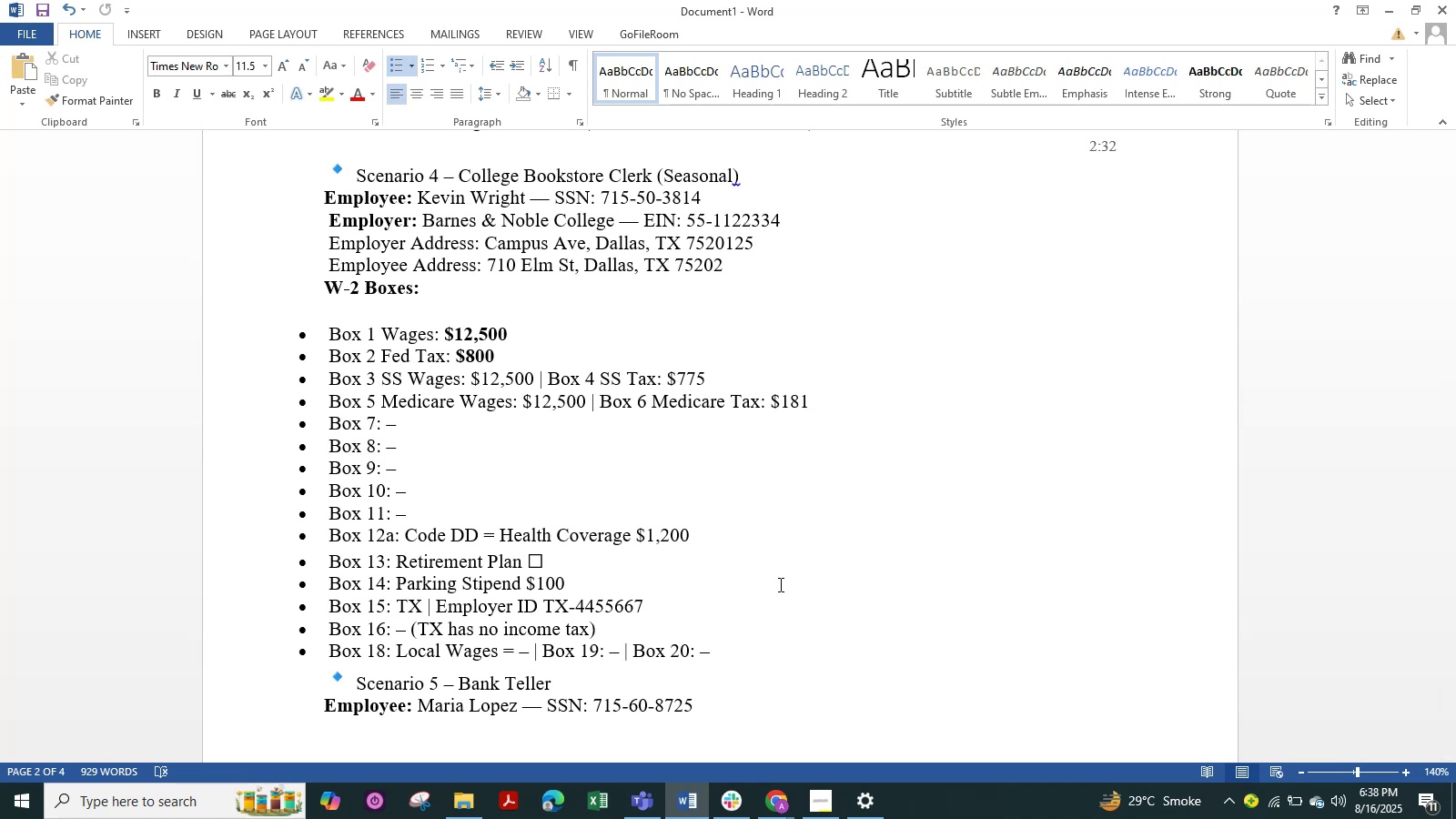 
wait(10.98)
 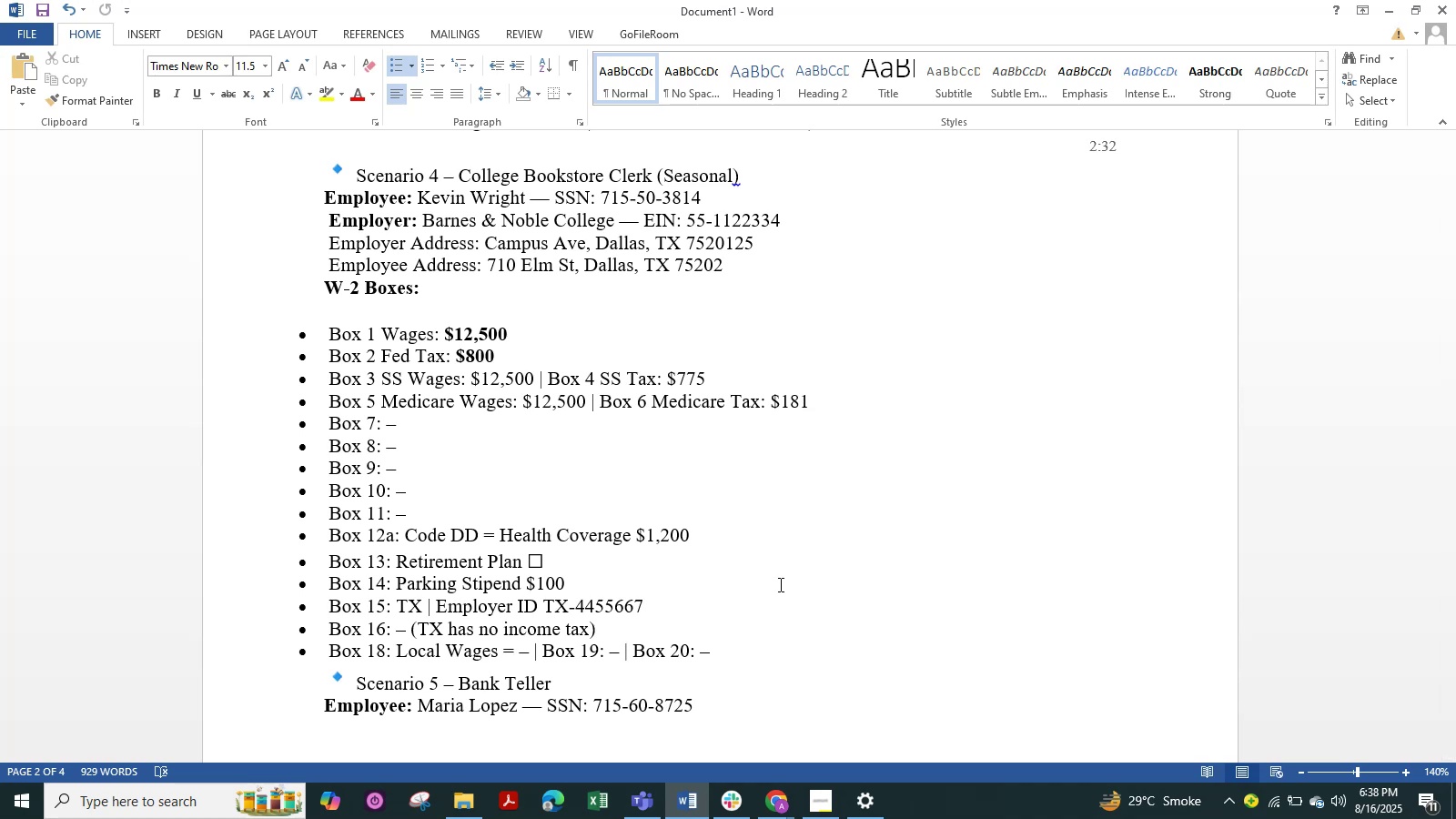 
scroll: coordinate [791, 581], scroll_direction: down, amount: 2.0
 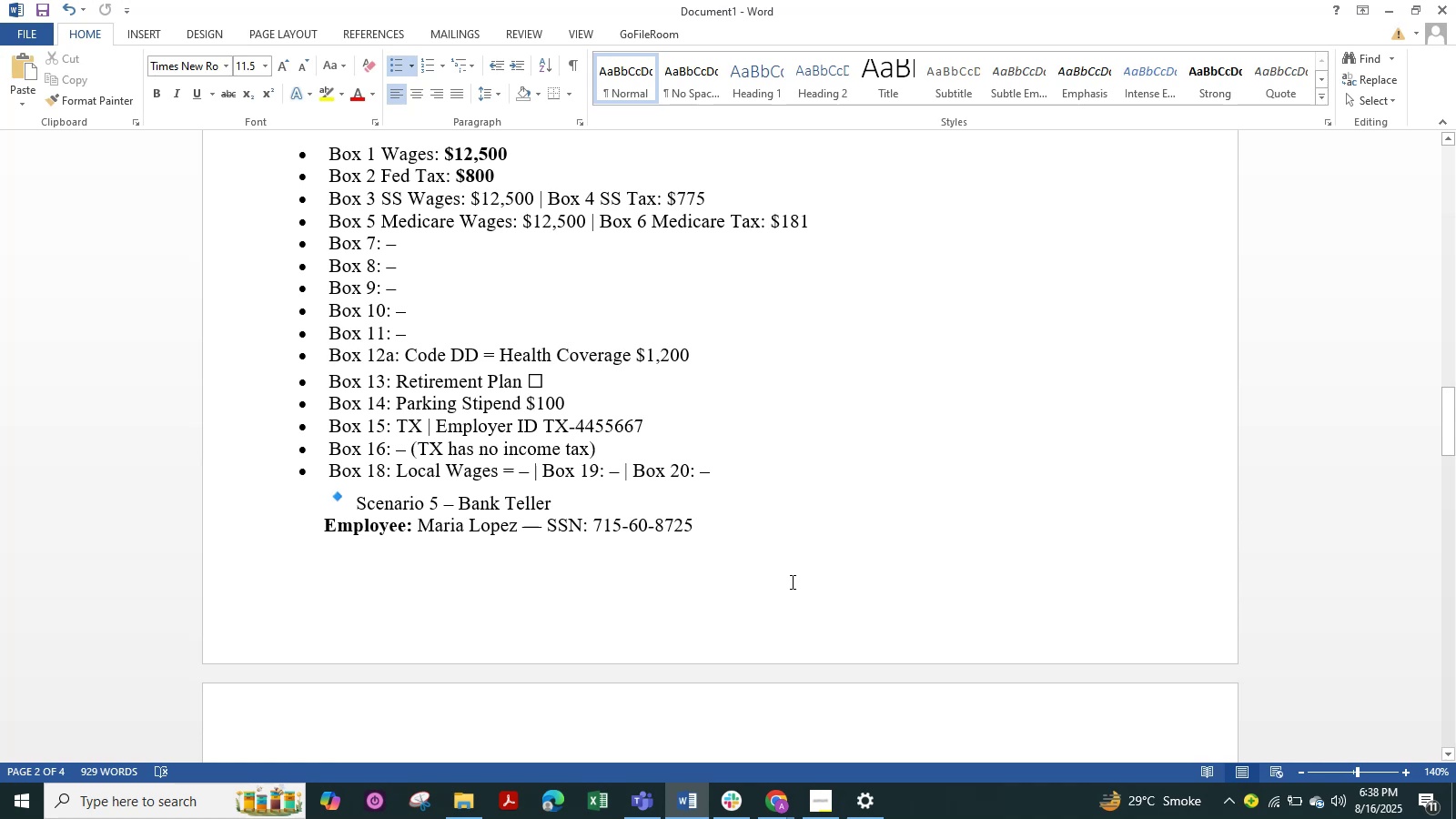 
scroll: coordinate [791, 581], scroll_direction: up, amount: 5.0
 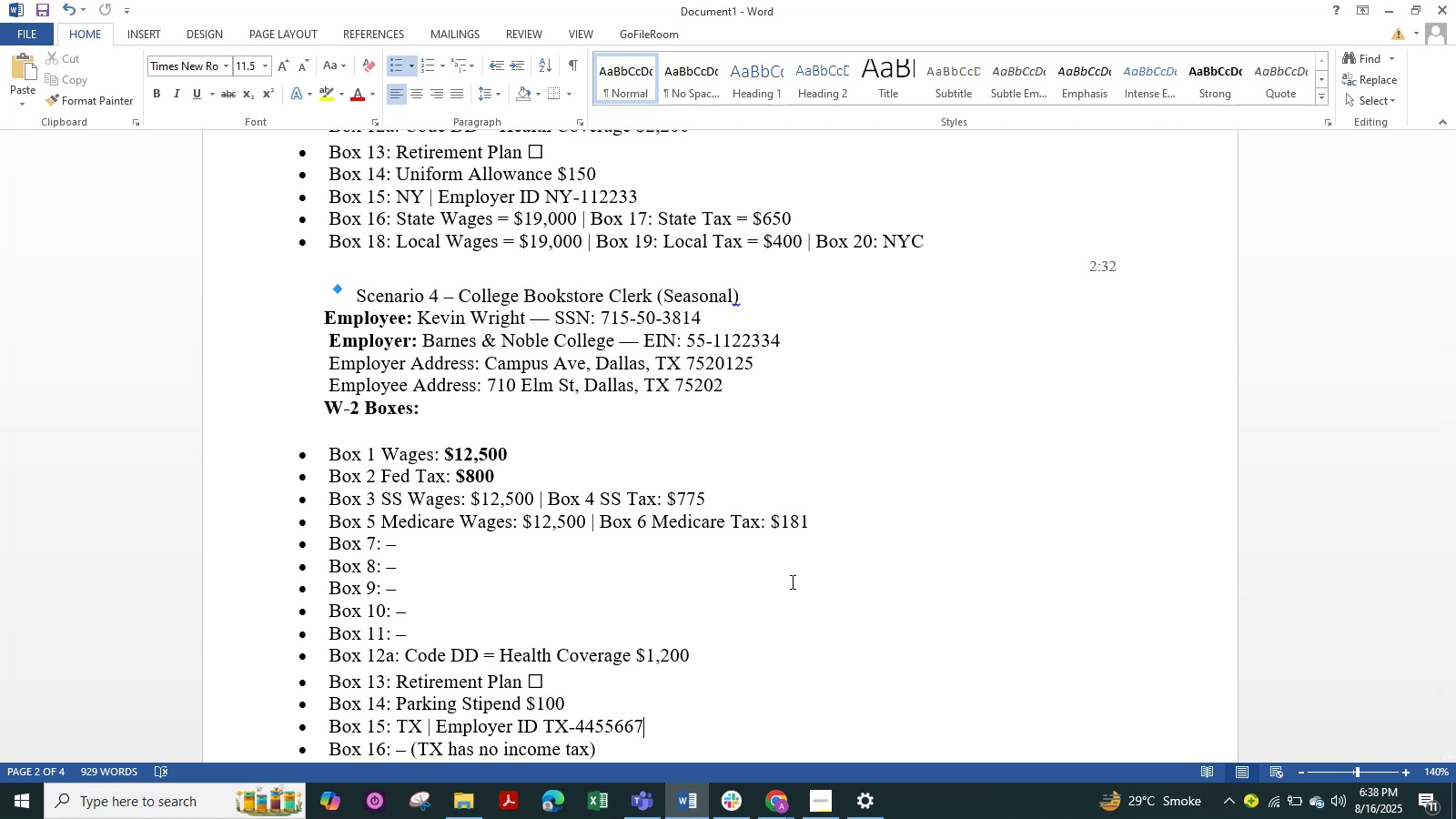 
wait(12.13)
 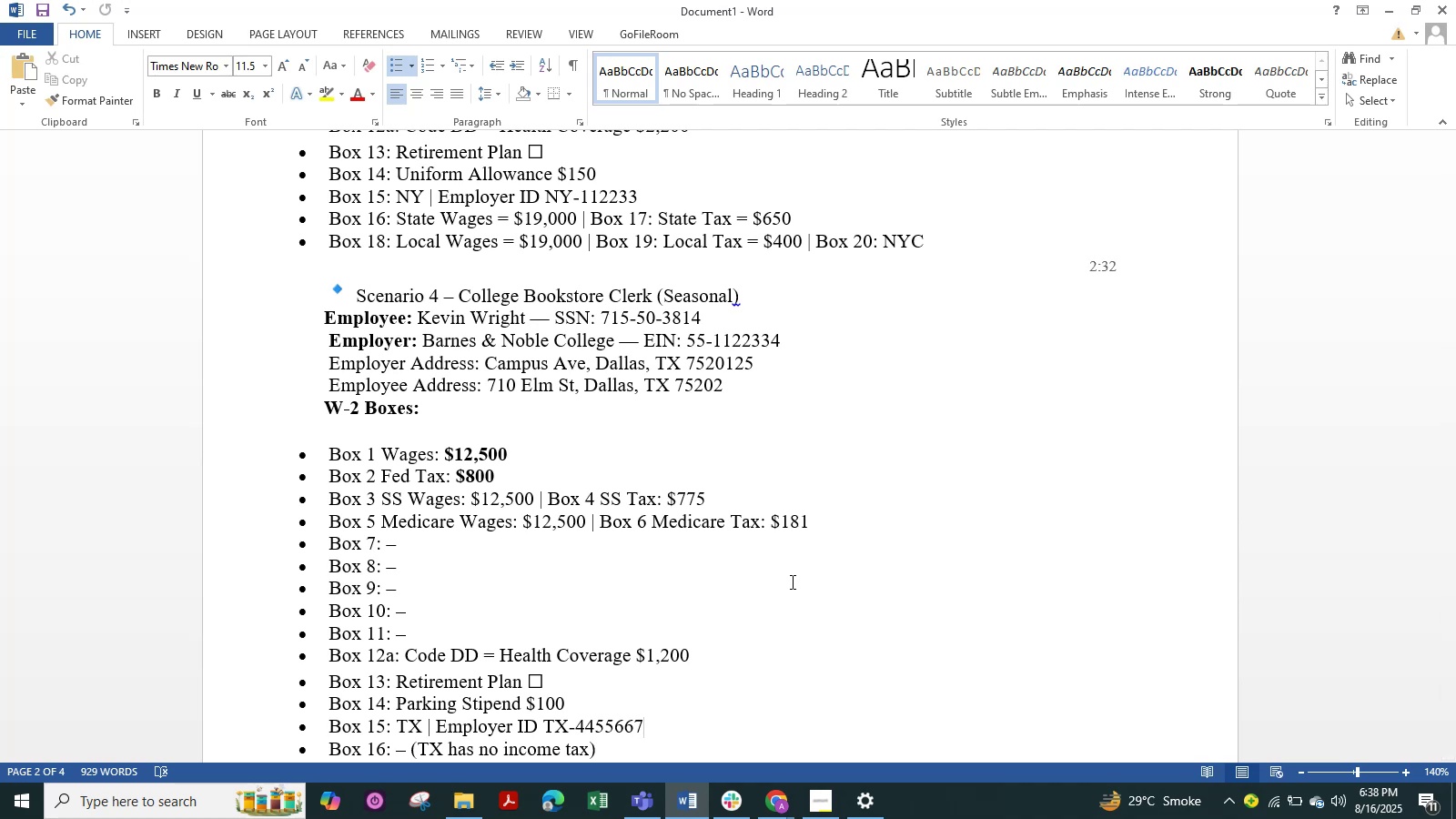 
key(Alt+Tab)
 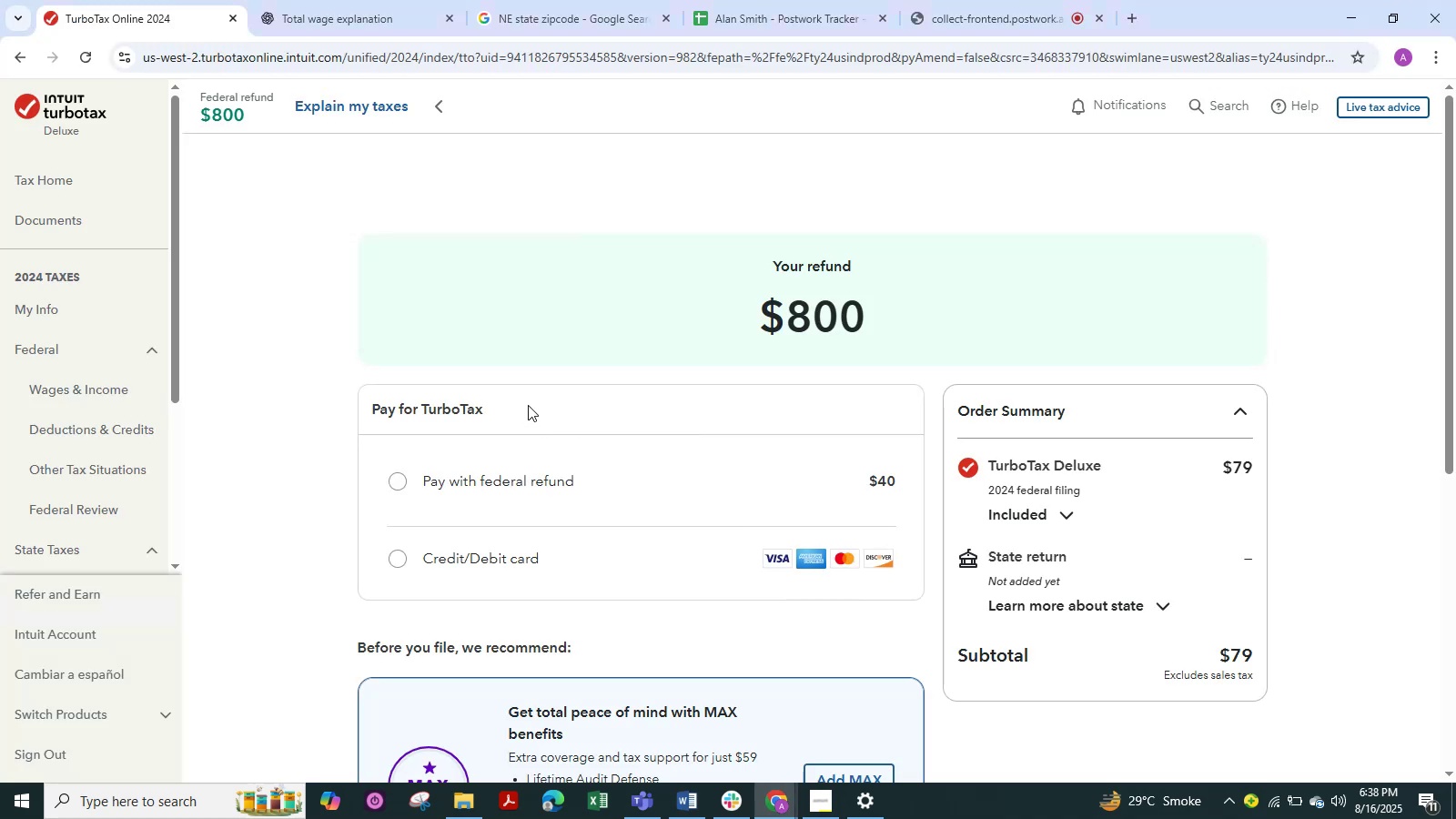 
key(Alt+Tab)
 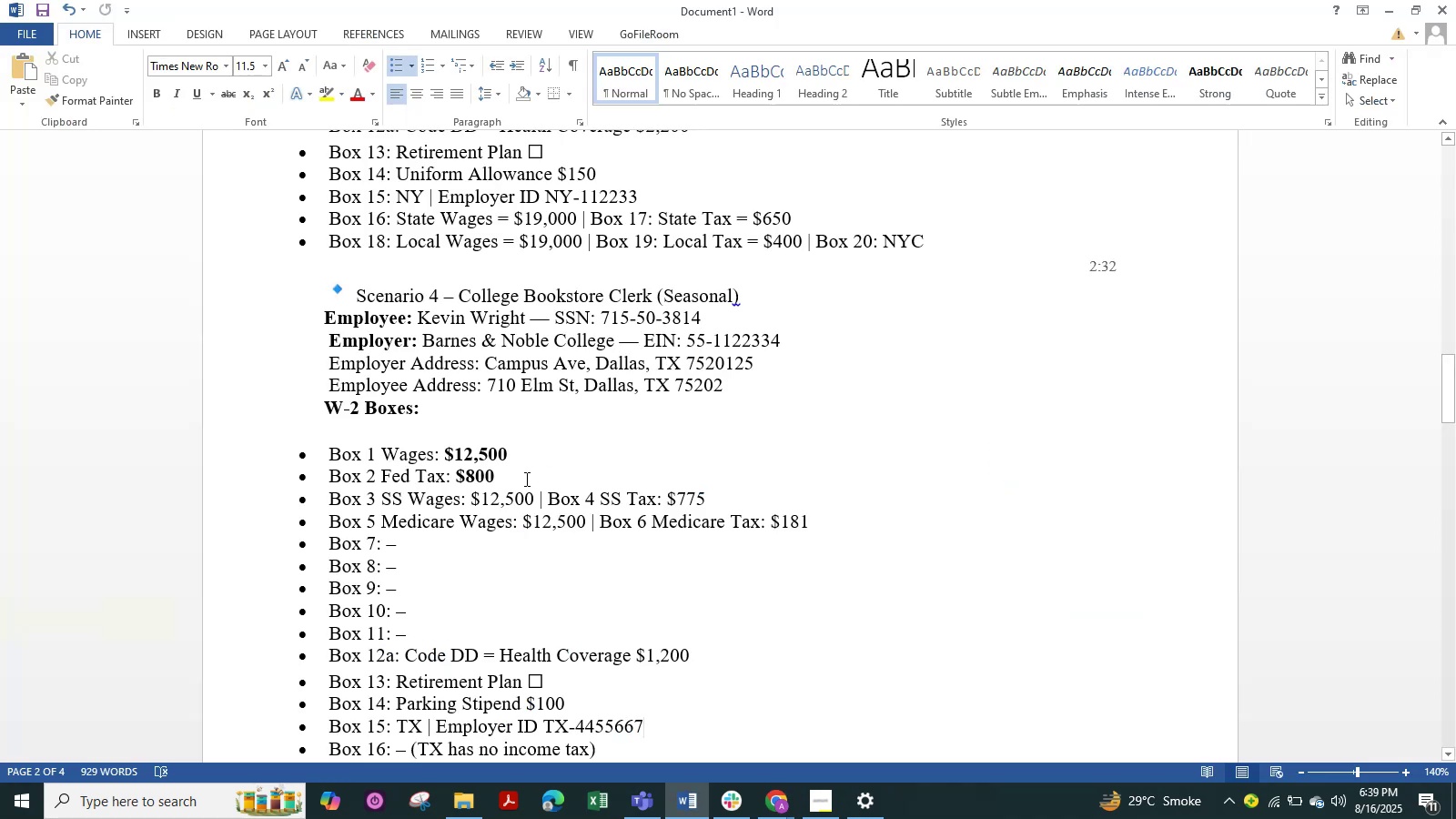 
scroll: coordinate [525, 479], scroll_direction: down, amount: 3.0
 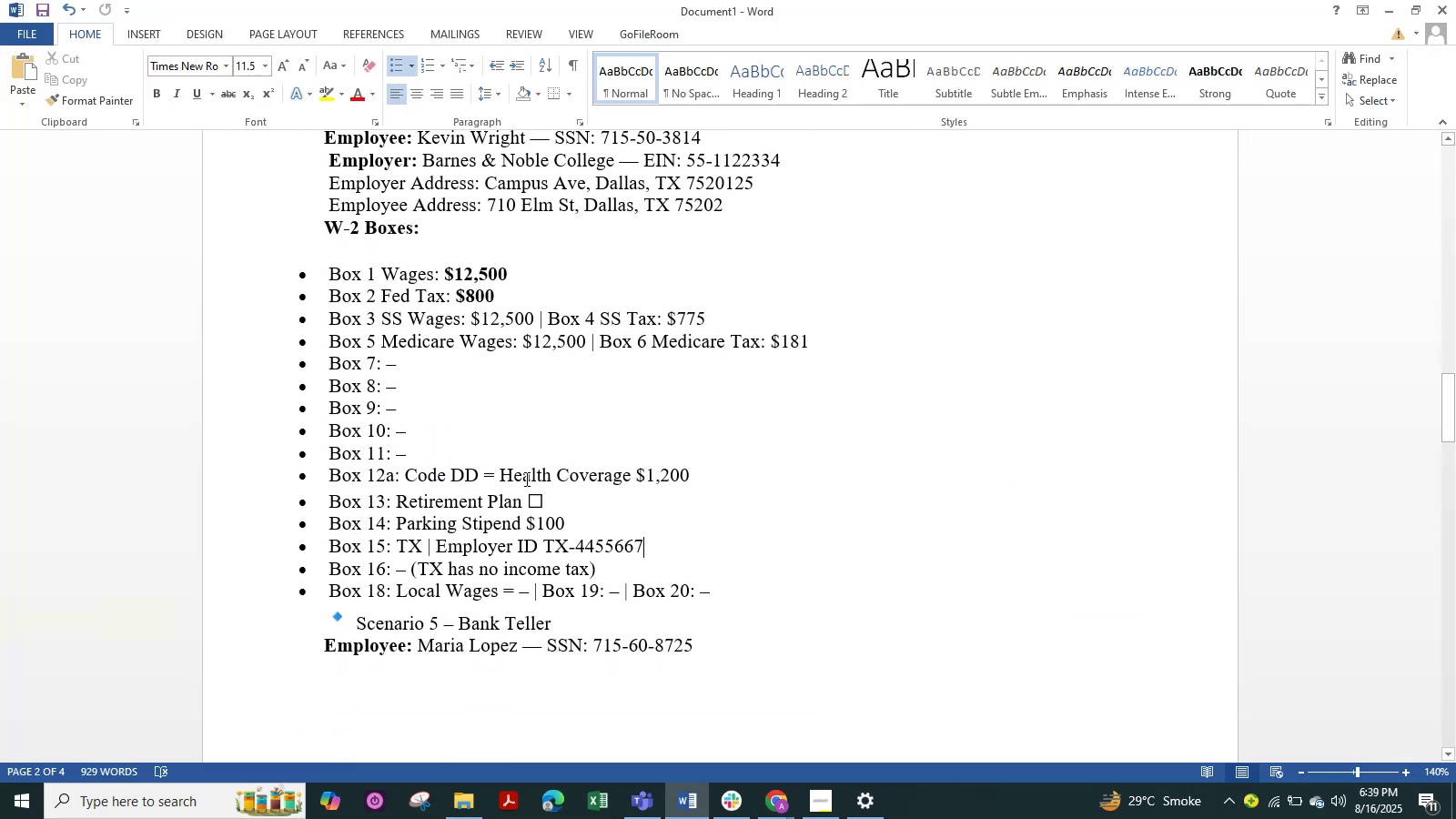 
scroll: coordinate [525, 479], scroll_direction: up, amount: 1.0
 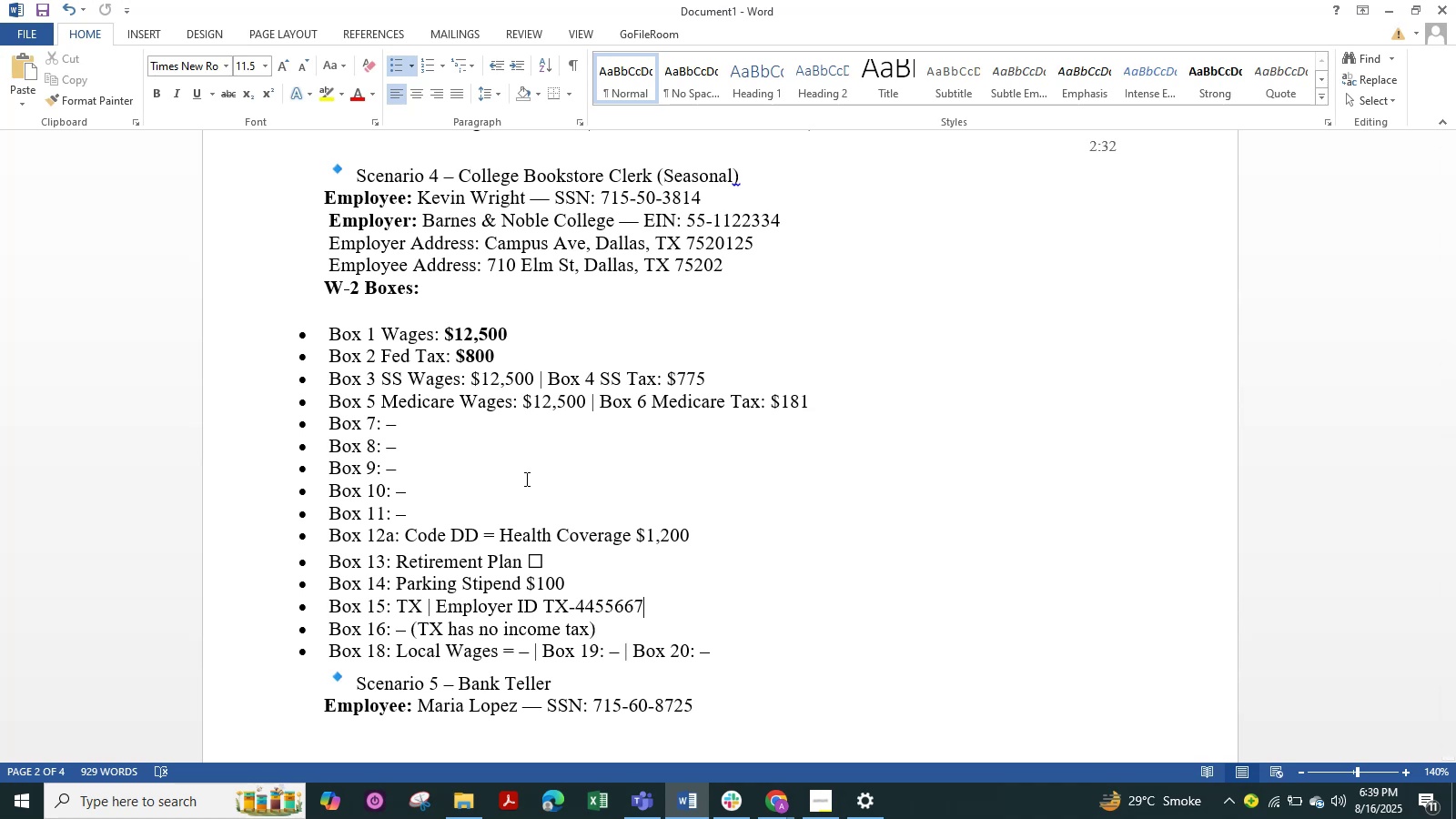 
wait(8.24)
 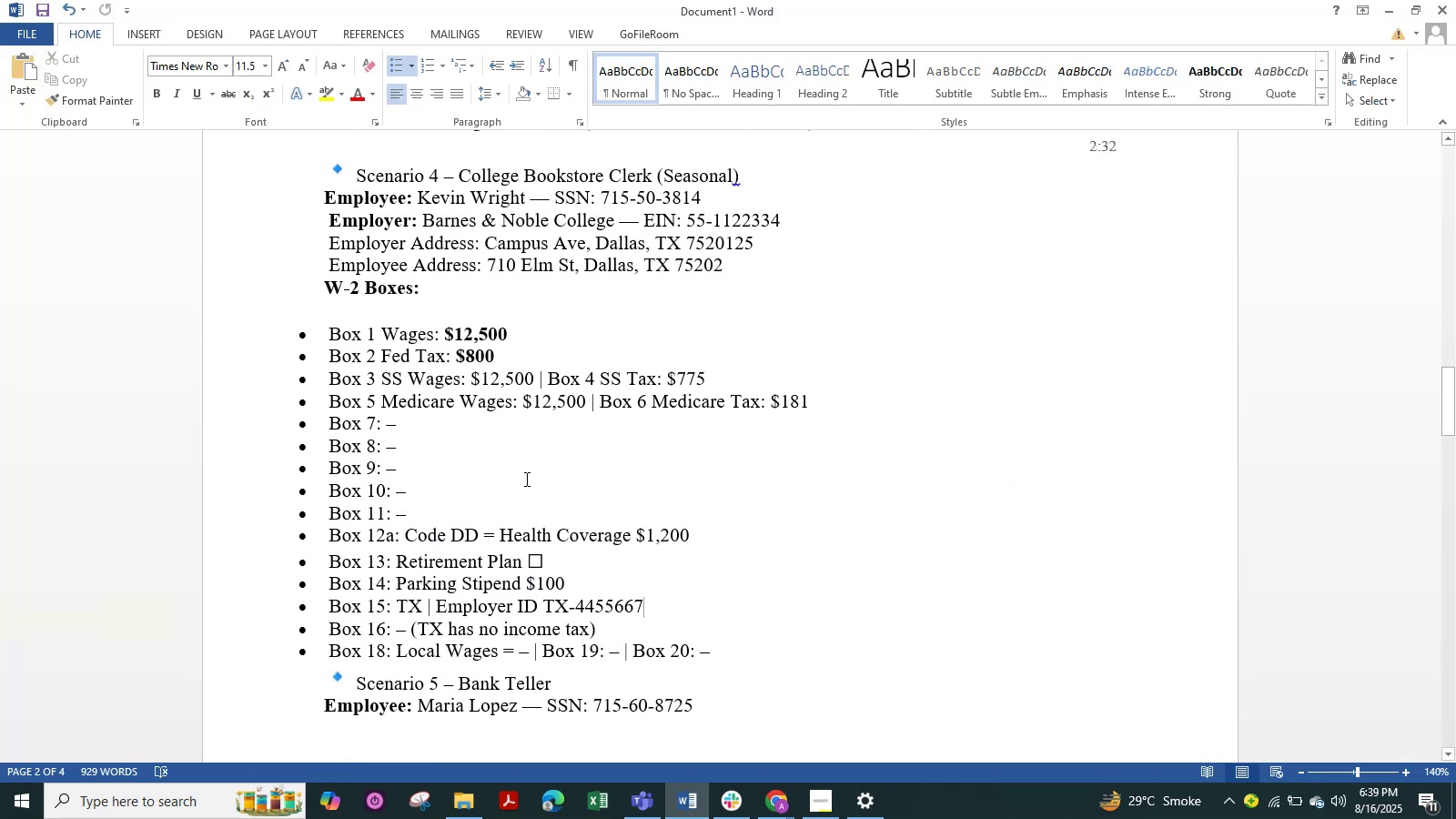 
key(Alt+Tab)
 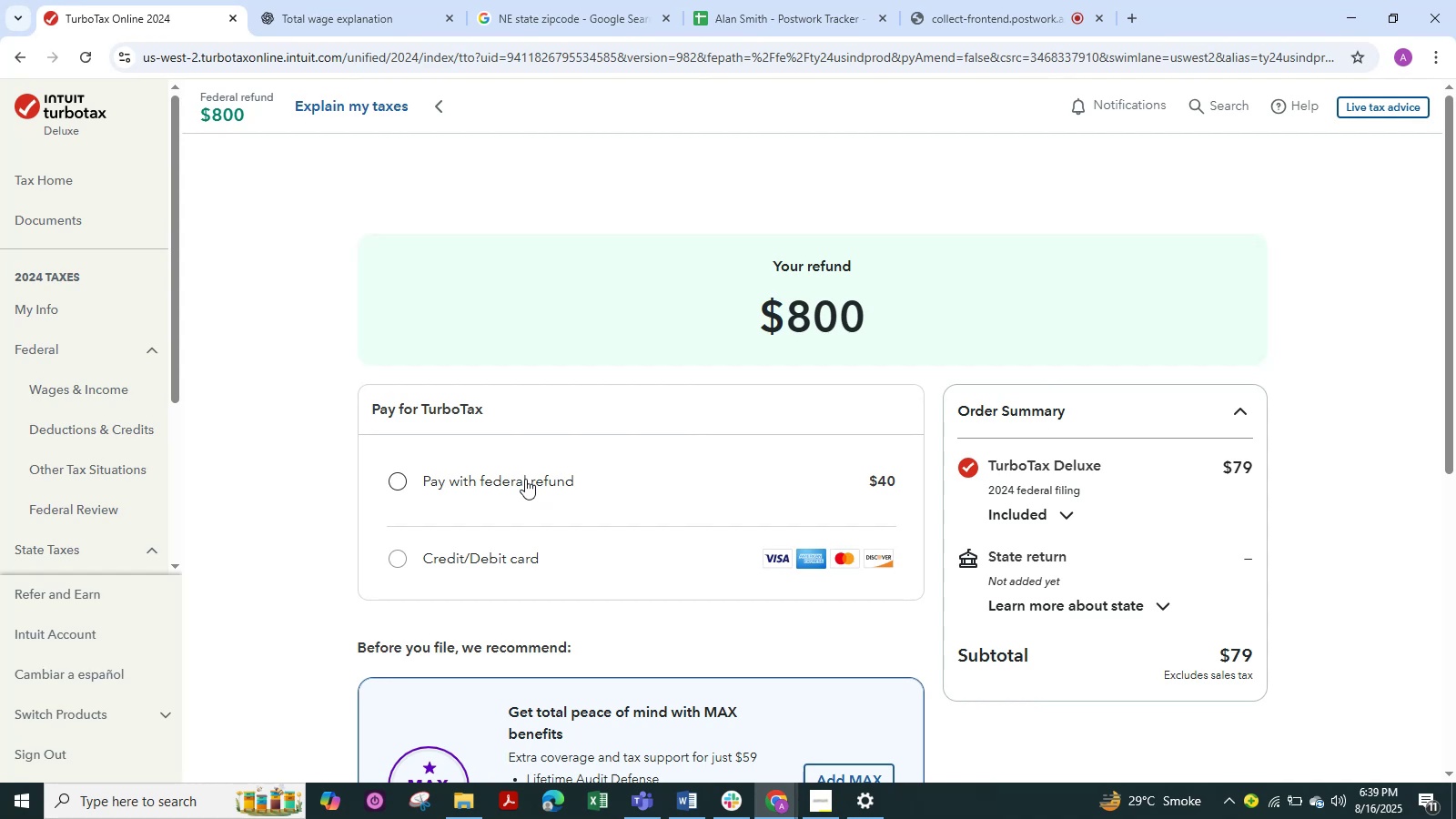 
wait(12.82)
 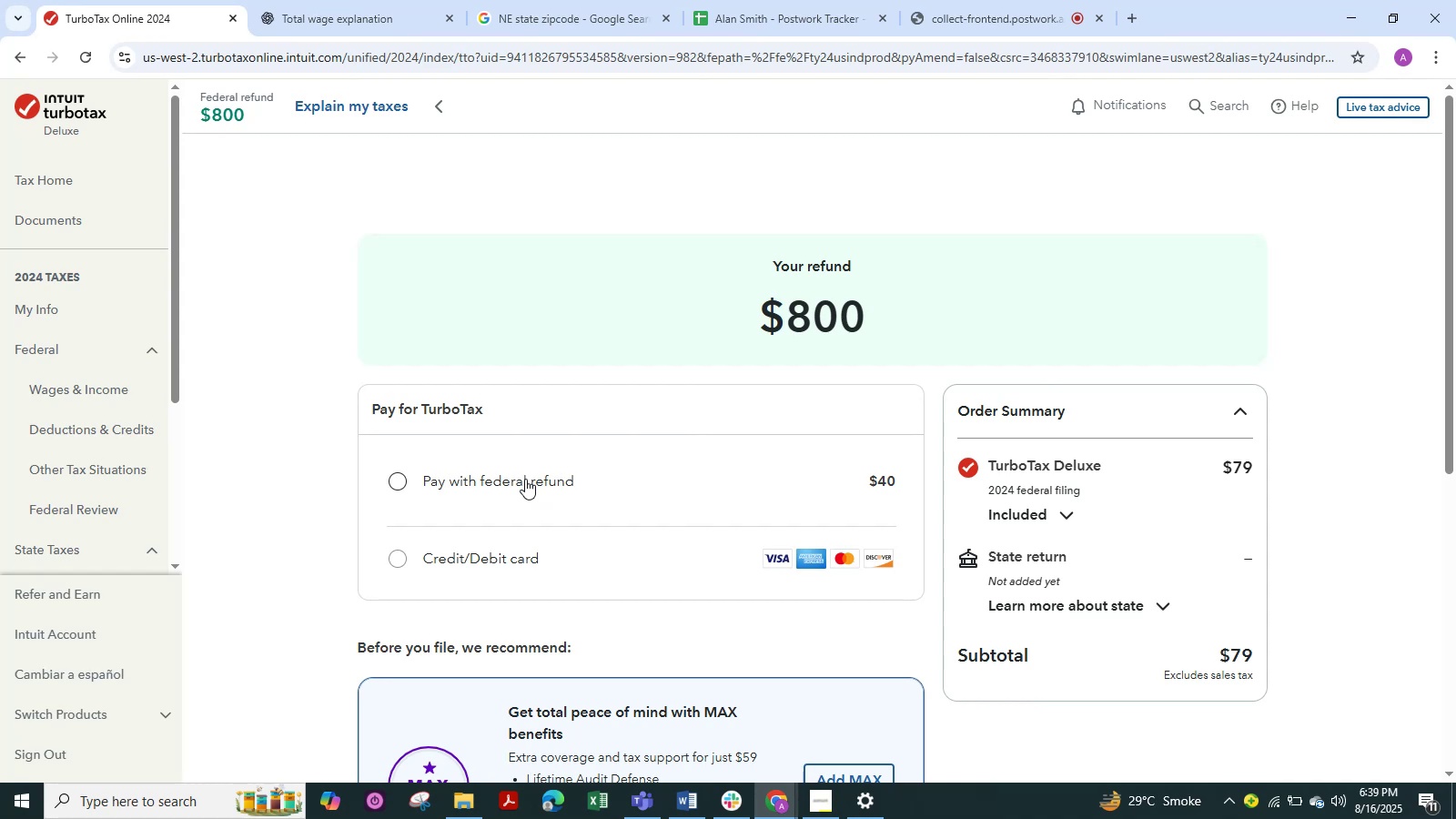 
left_click([361, 0])
 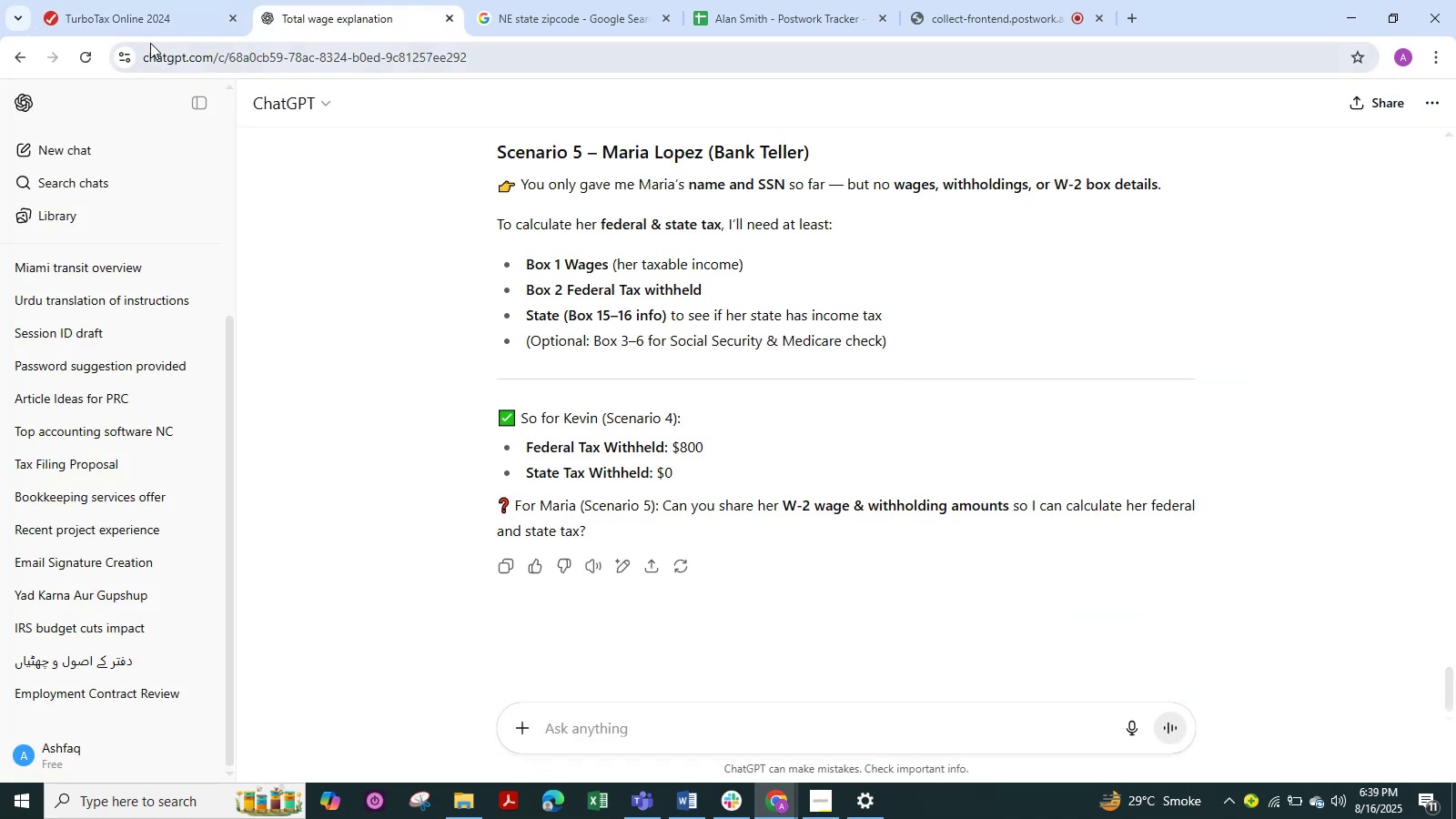 
left_click([132, 22])
 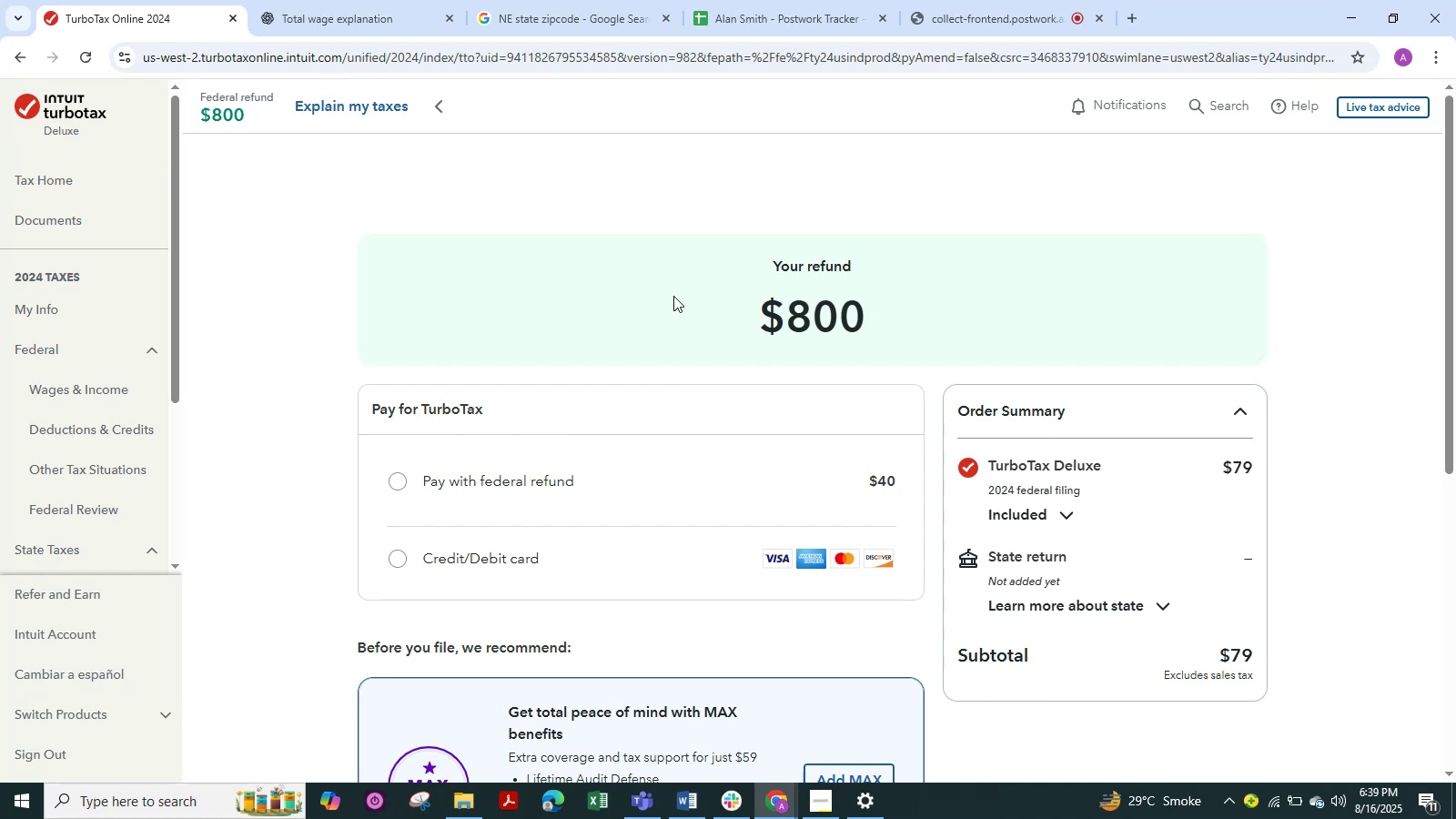 
wait(11.93)
 